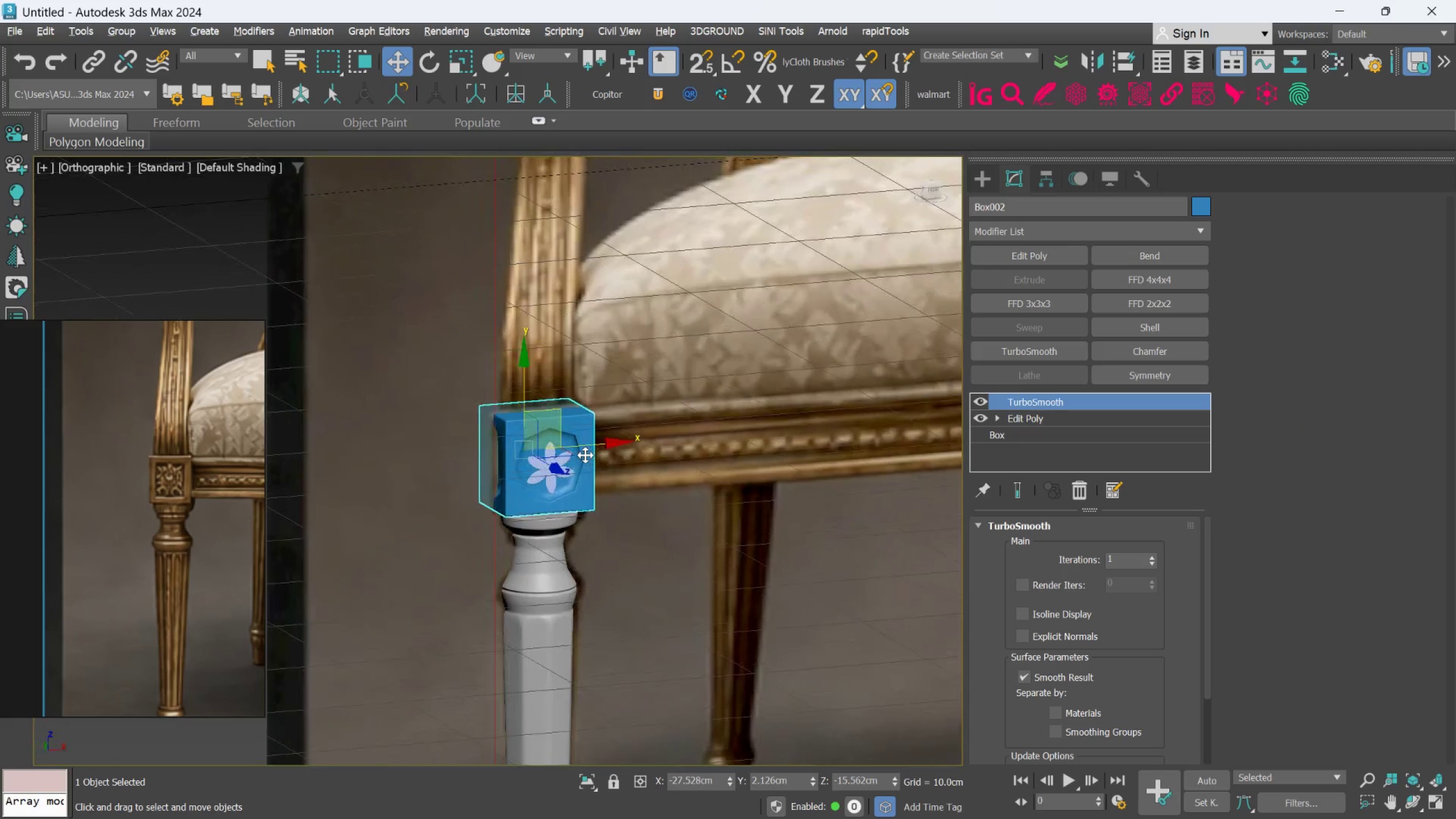 
key(Alt+AltLeft)
 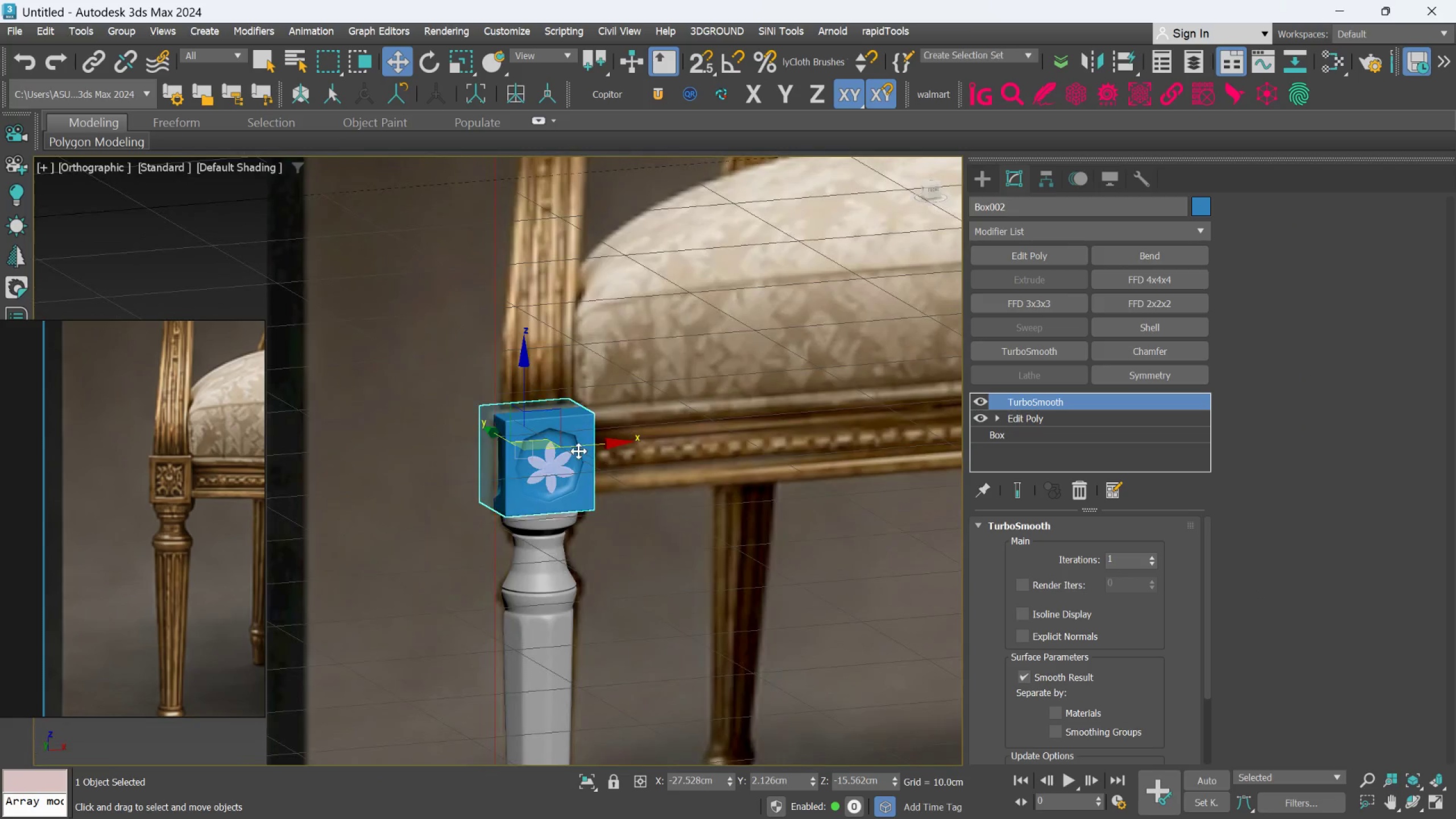 
scroll: coordinate [578, 451], scroll_direction: up, amount: 2.0
 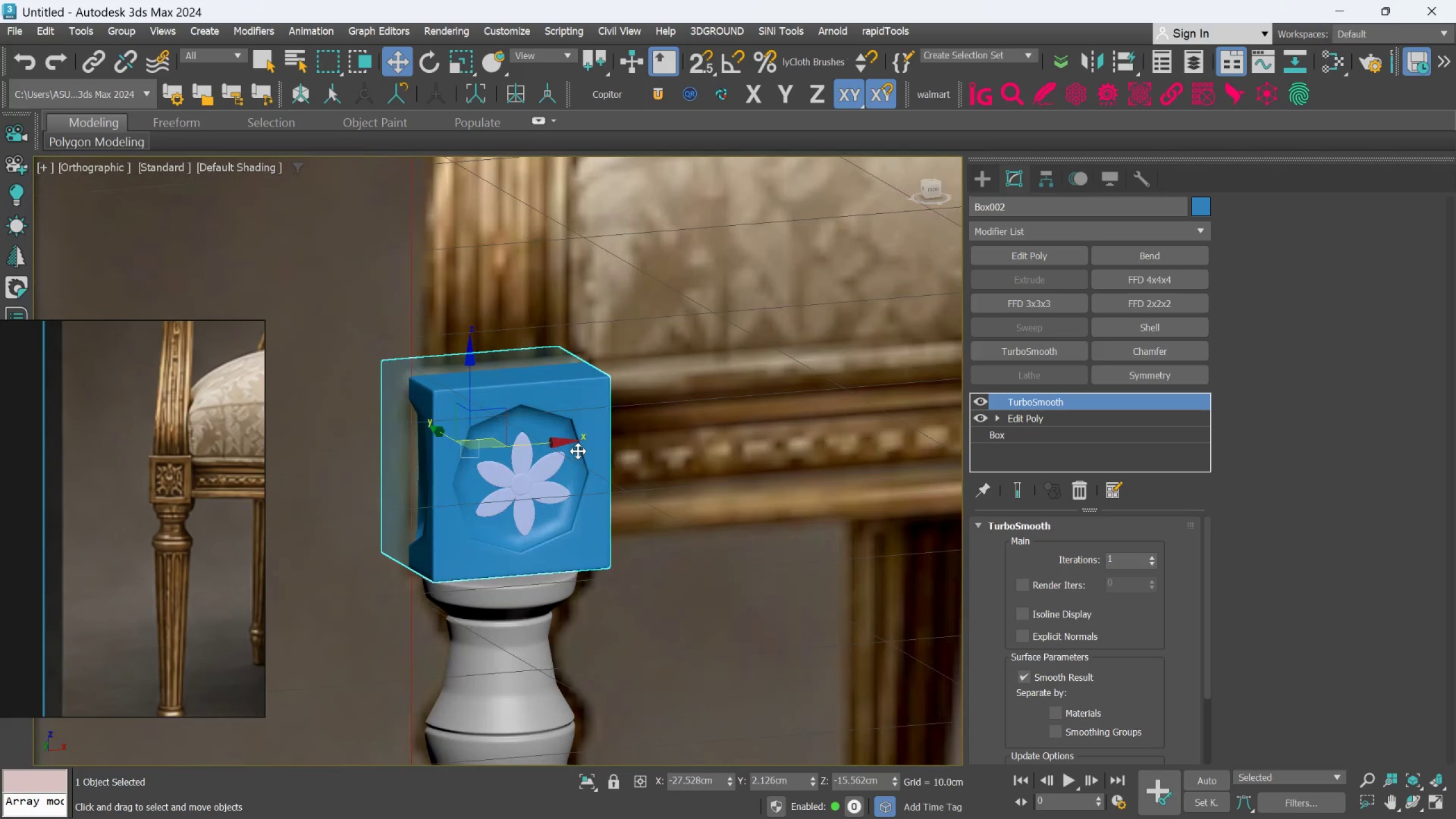 
hold_key(key=AltLeft, duration=0.5)
 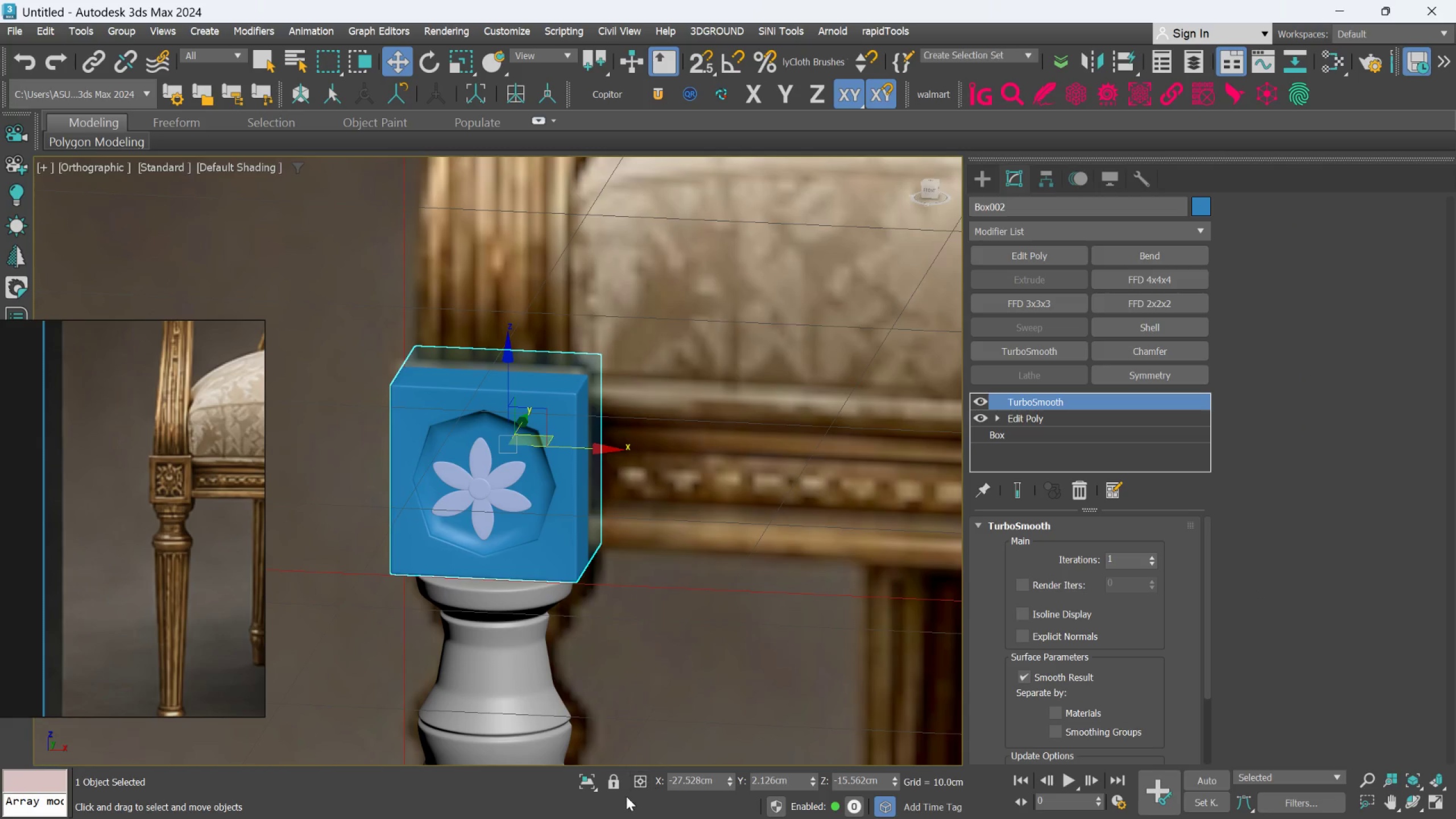 
left_click([579, 779])
 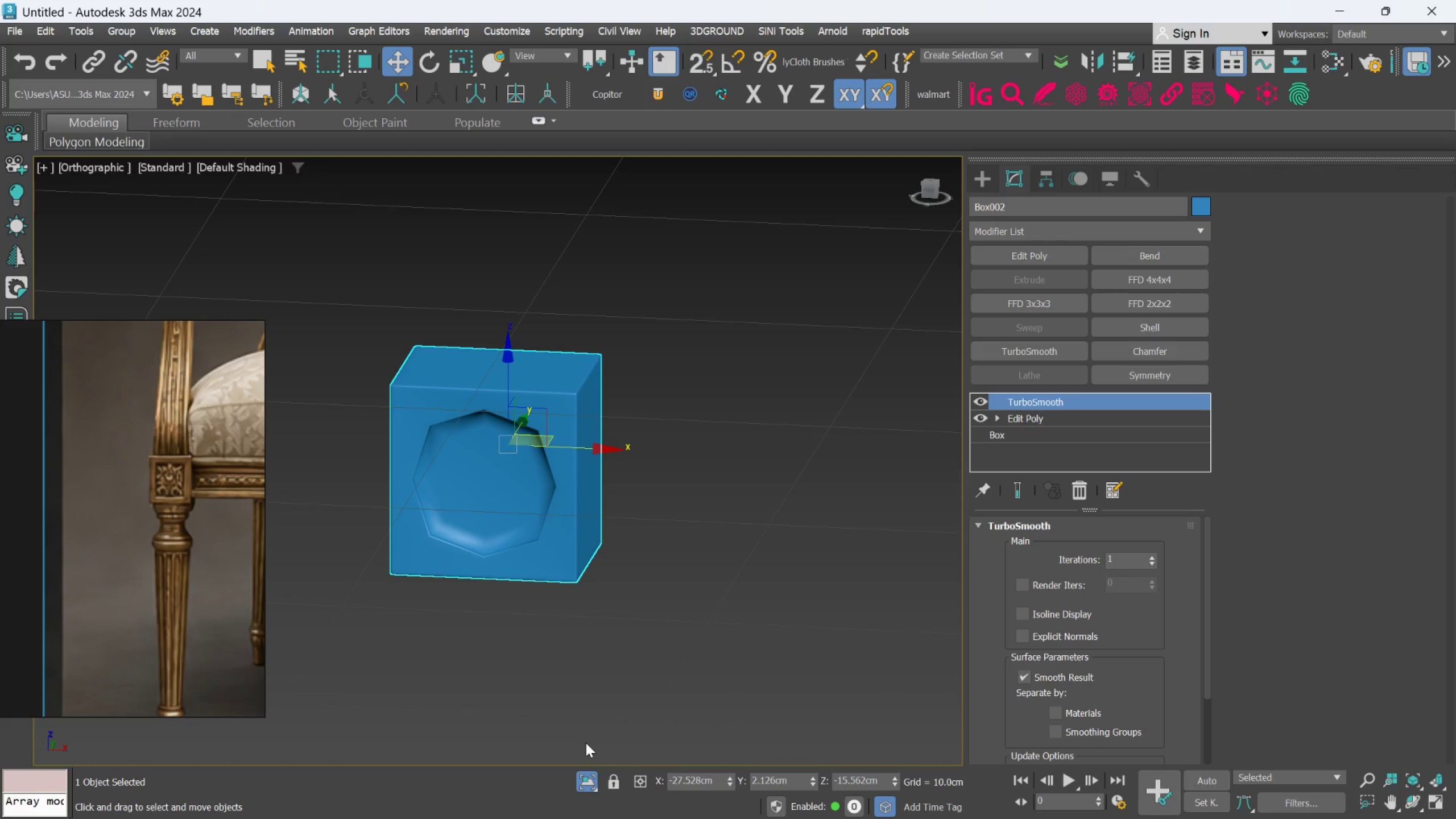 
key(F4)
 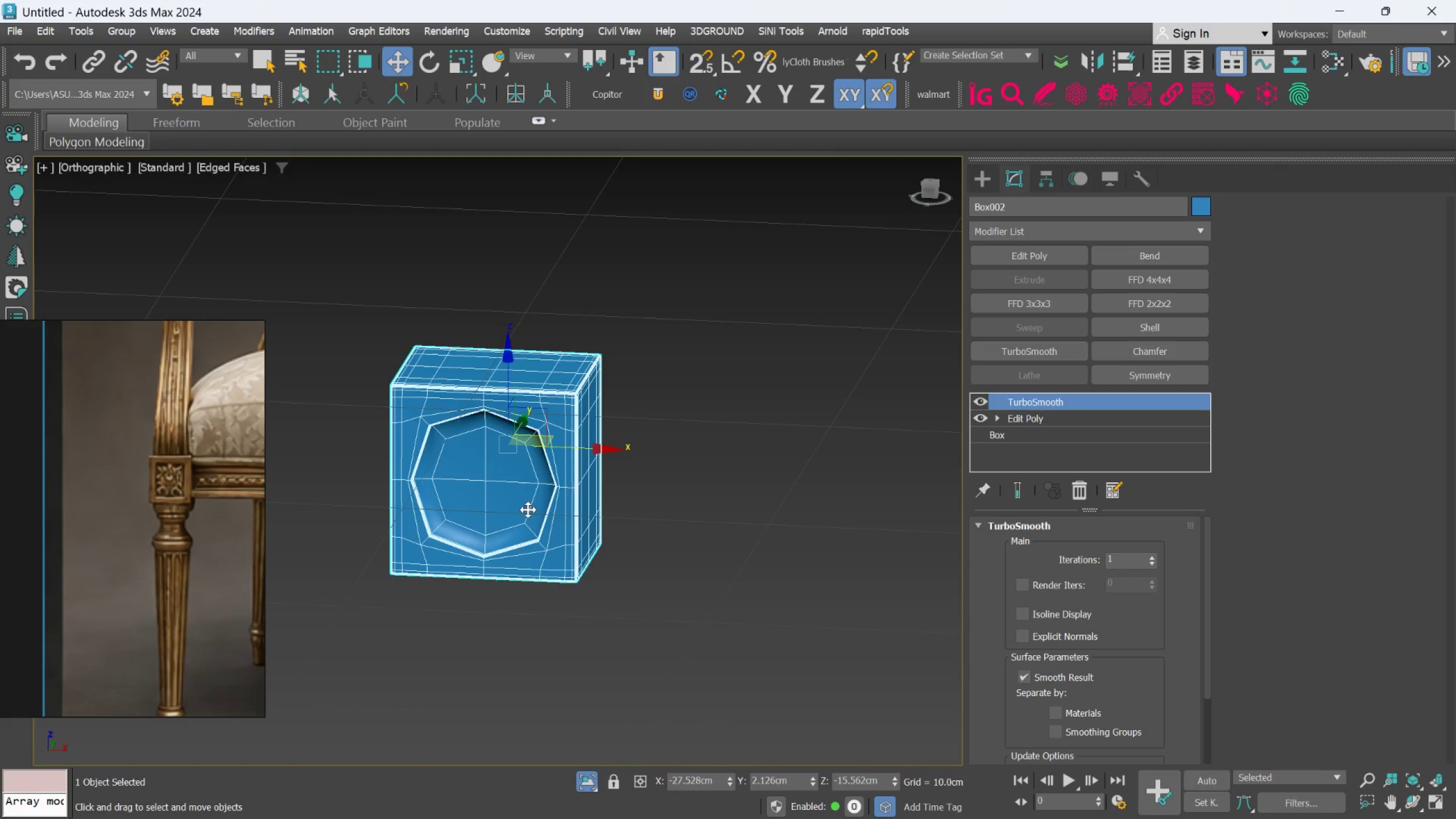 
scroll: coordinate [524, 485], scroll_direction: up, amount: 3.0
 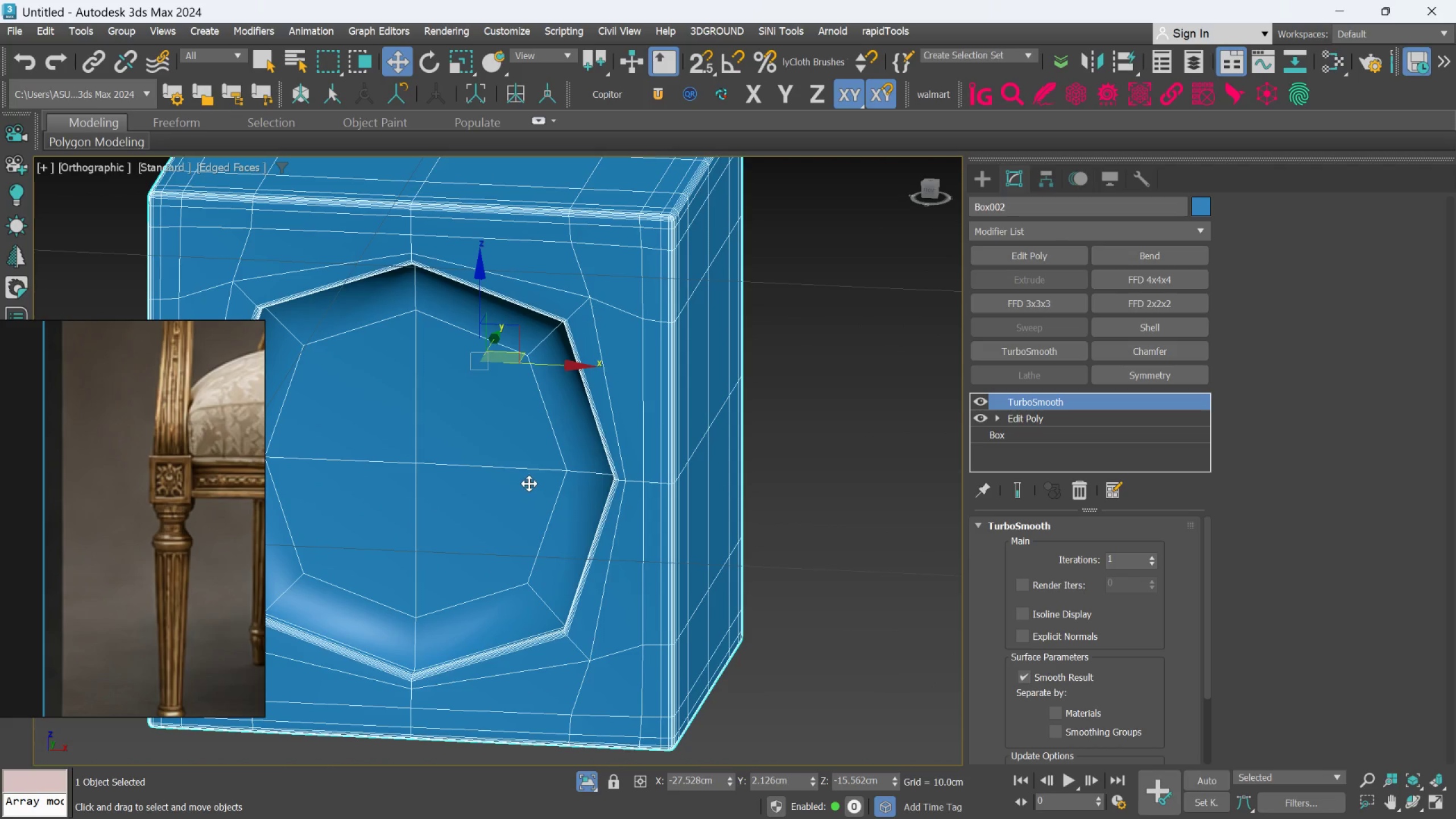 
scroll: coordinate [531, 483], scroll_direction: down, amount: 2.0
 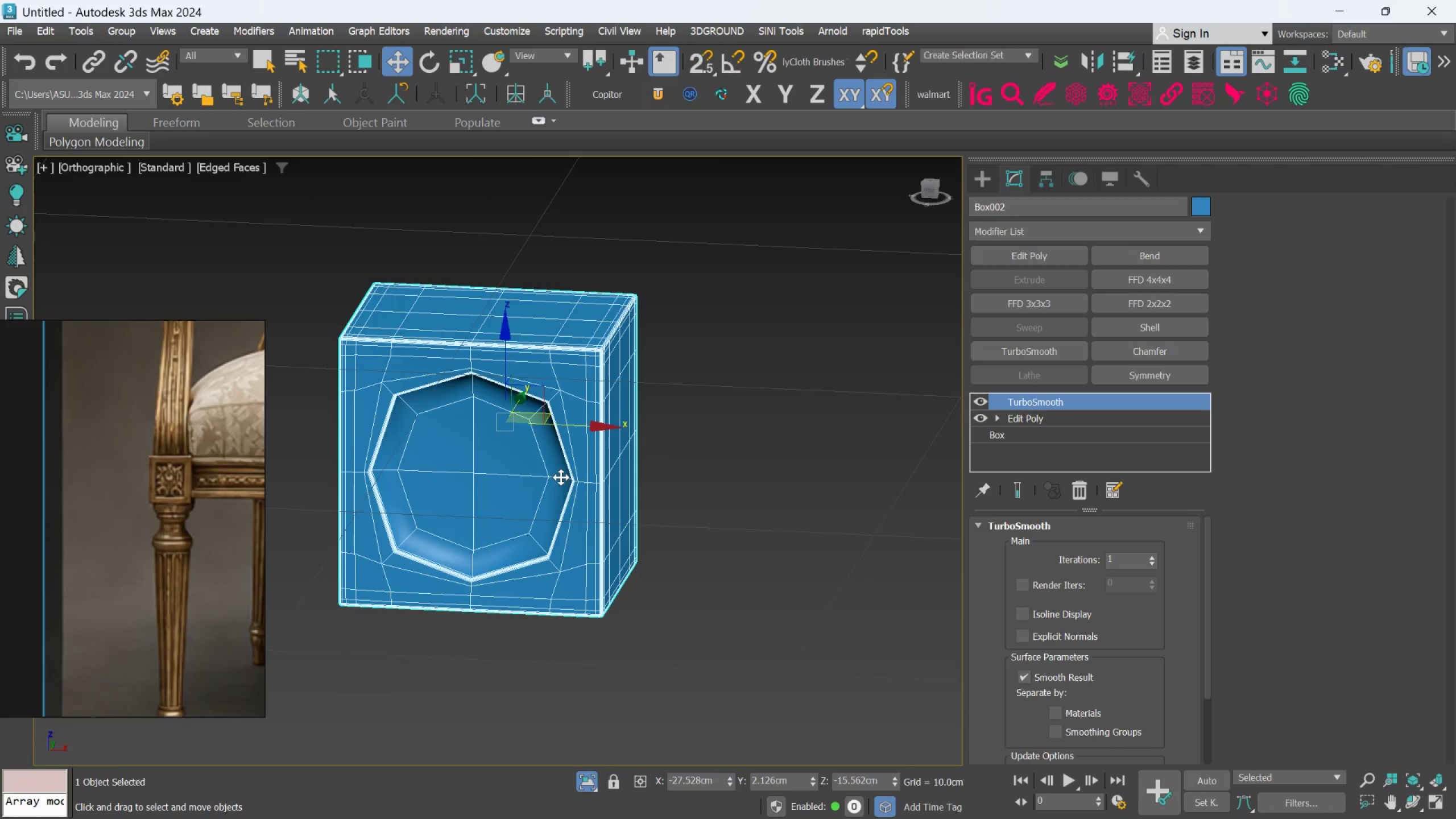 
hold_key(key=AltLeft, duration=0.92)
 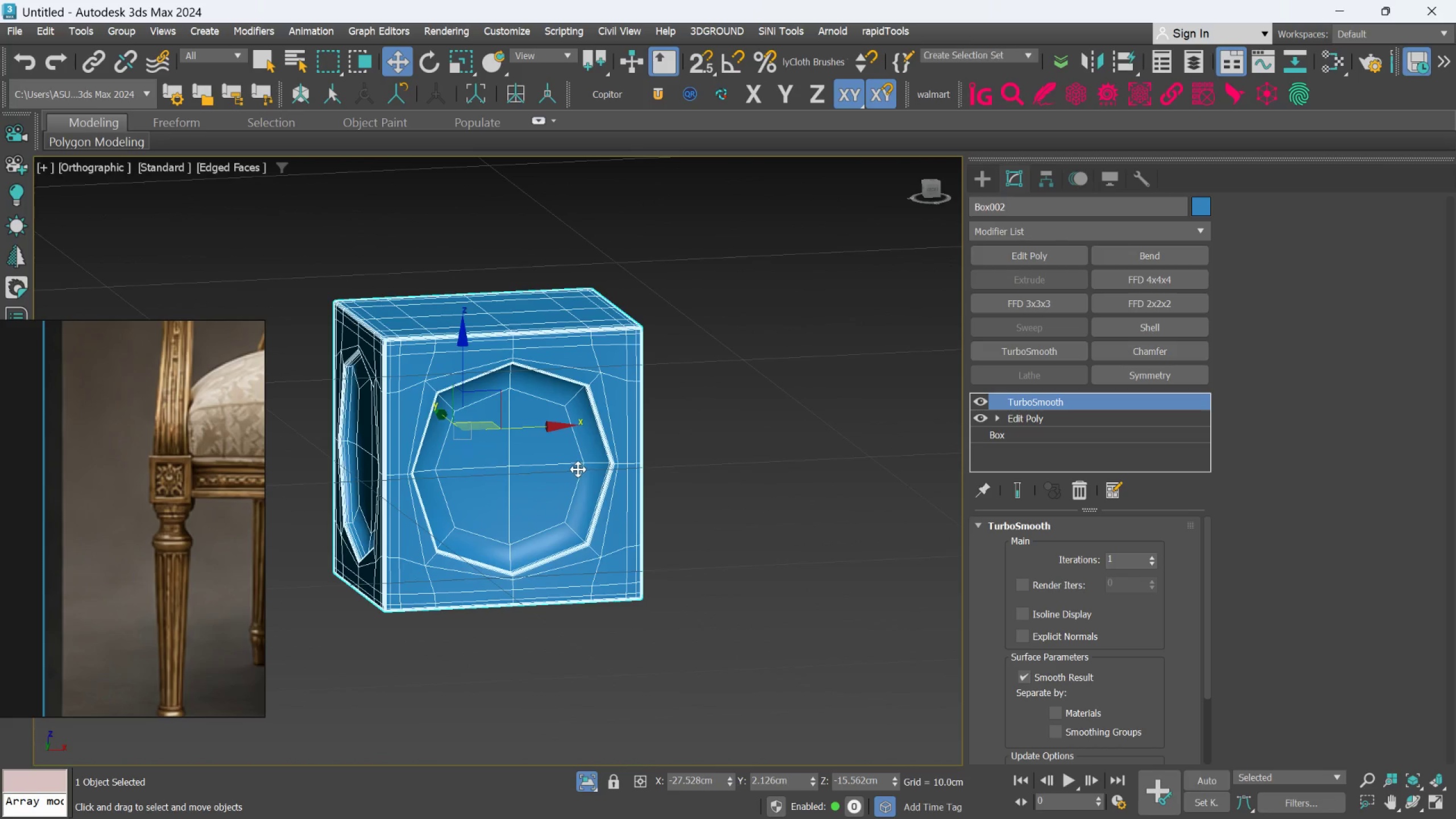 
hold_key(key=AltLeft, duration=0.42)
 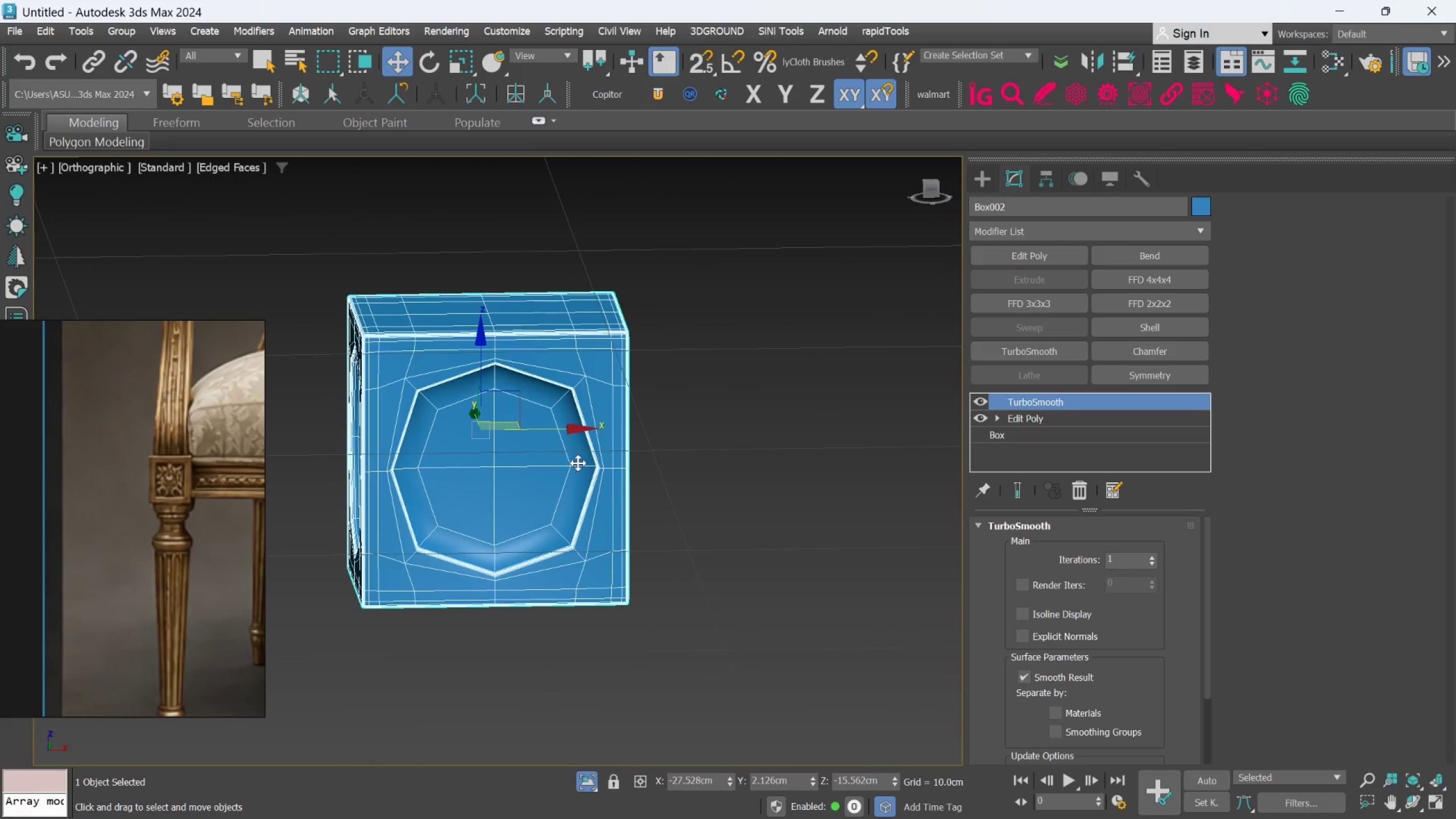 
scroll: coordinate [578, 469], scroll_direction: none, amount: 0.0
 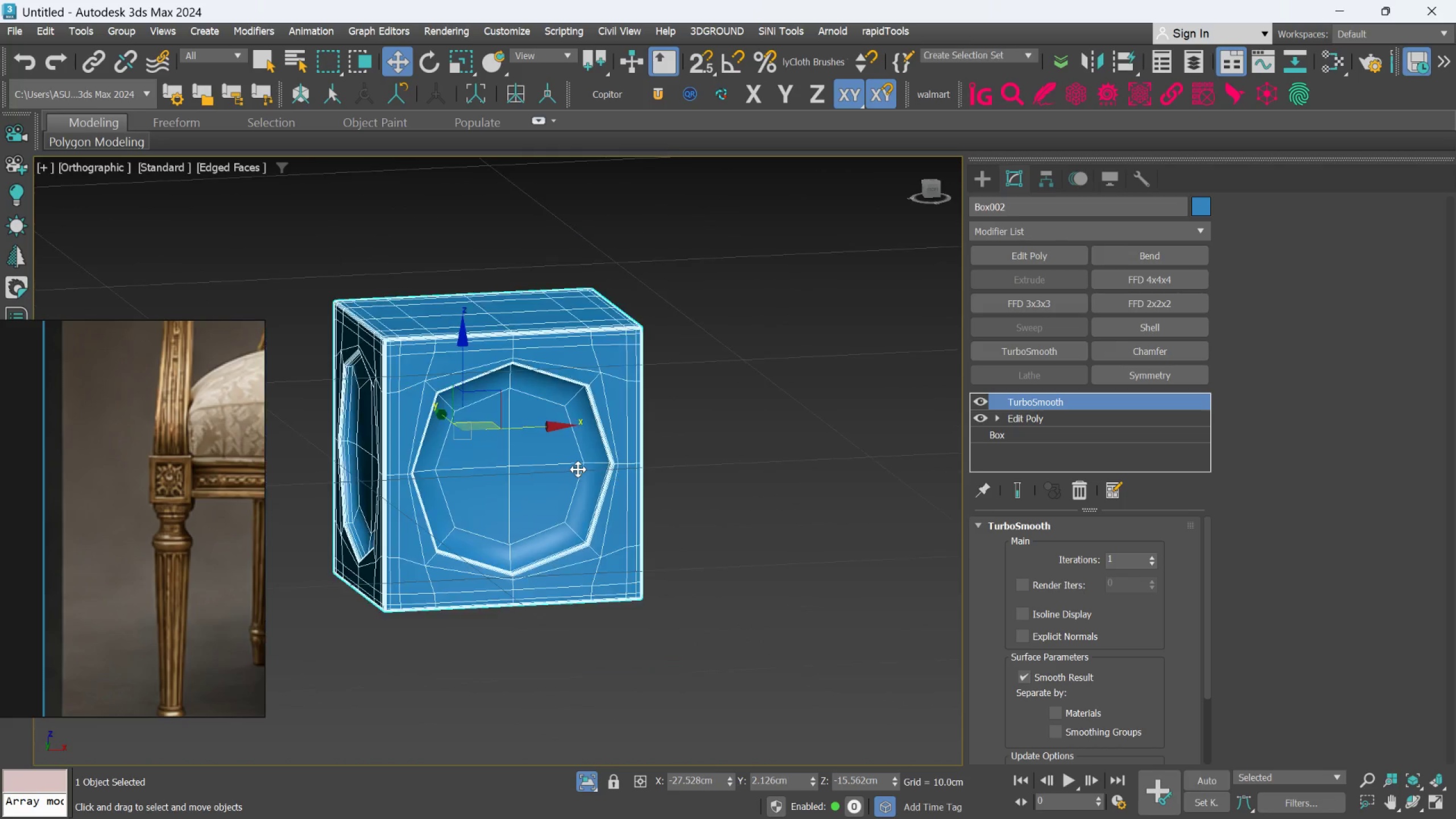 
scroll: coordinate [589, 459], scroll_direction: up, amount: 1.0
 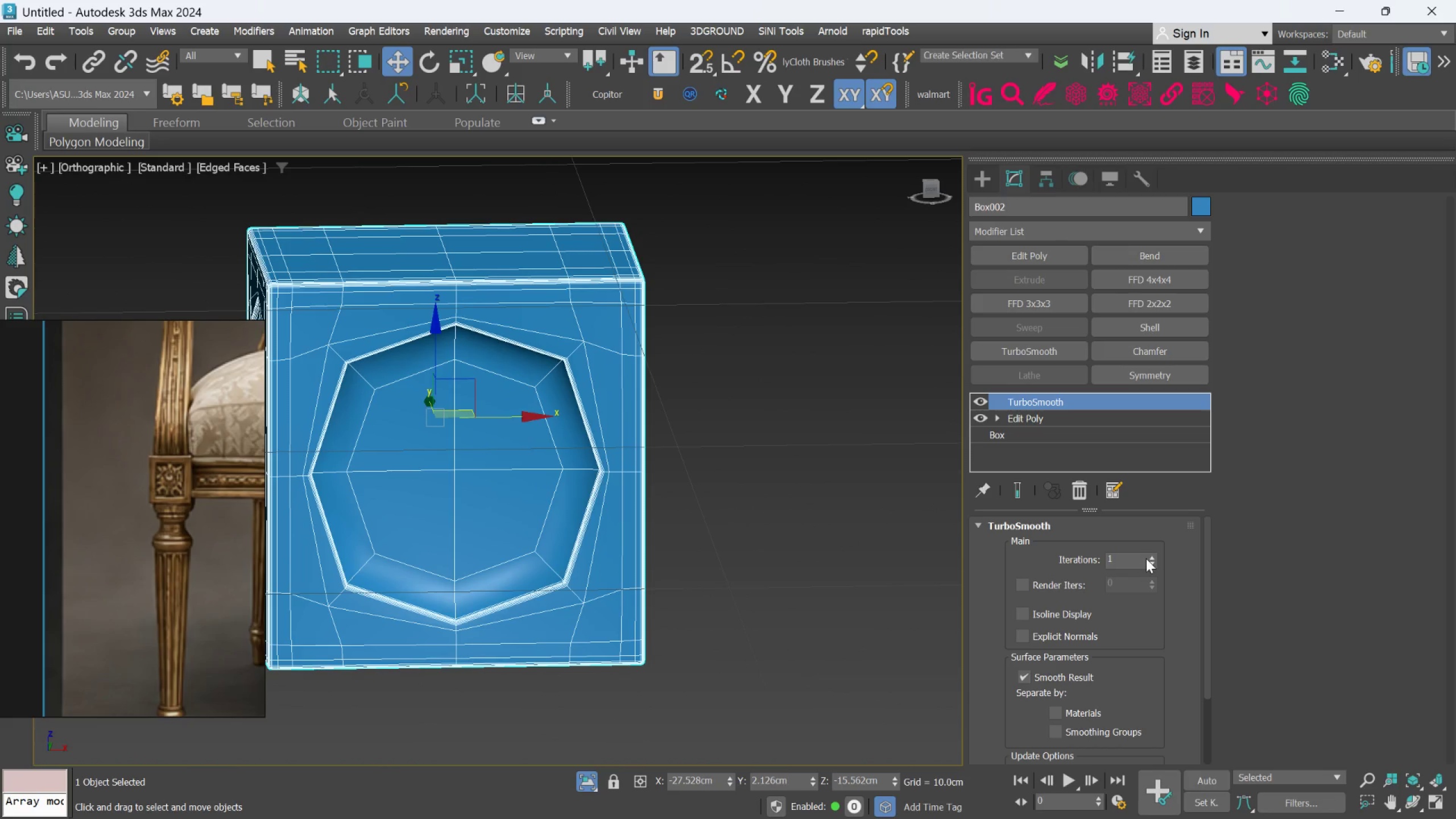 
left_click([1149, 559])
 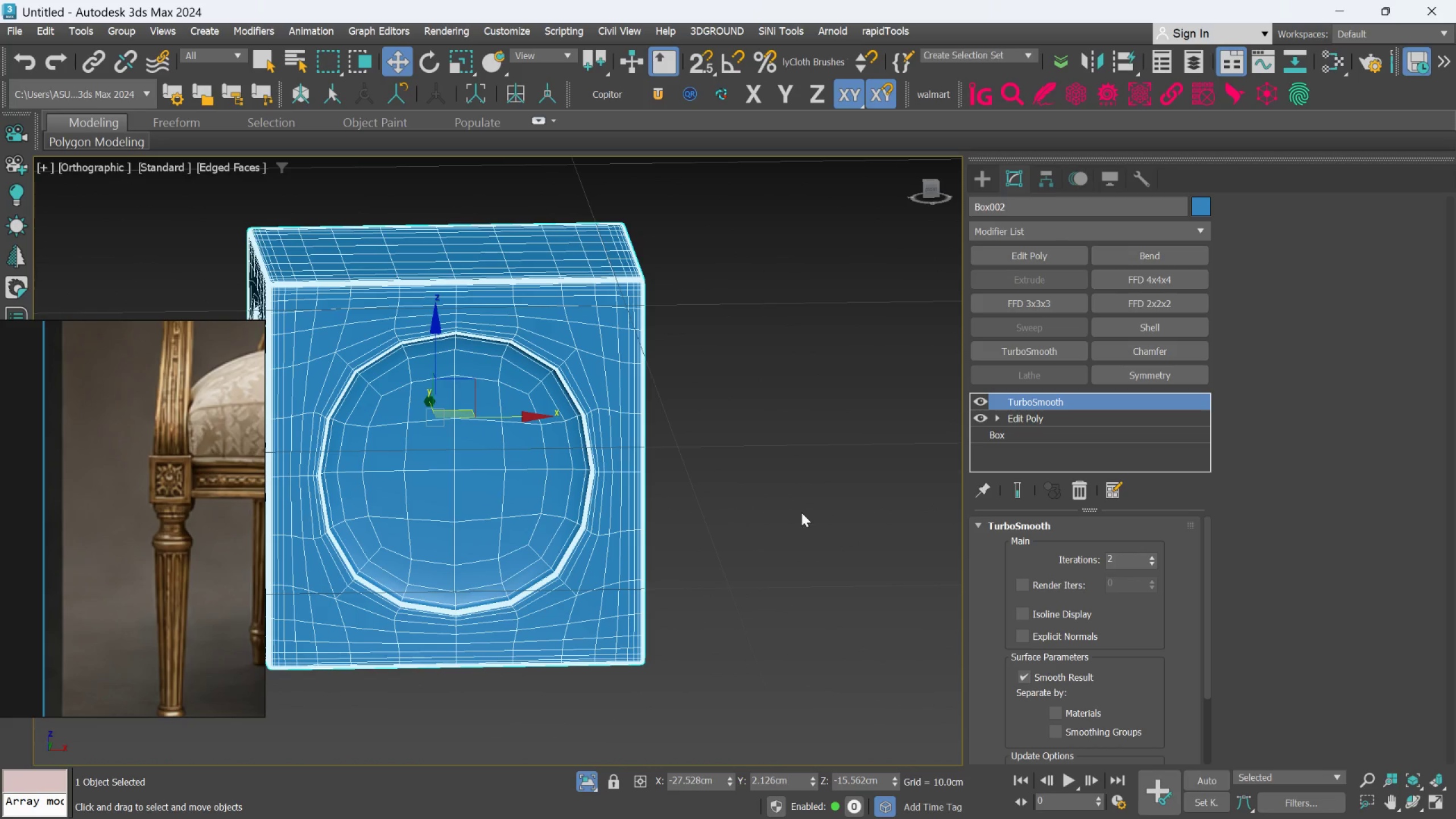 
hold_key(key=AltLeft, duration=1.06)
 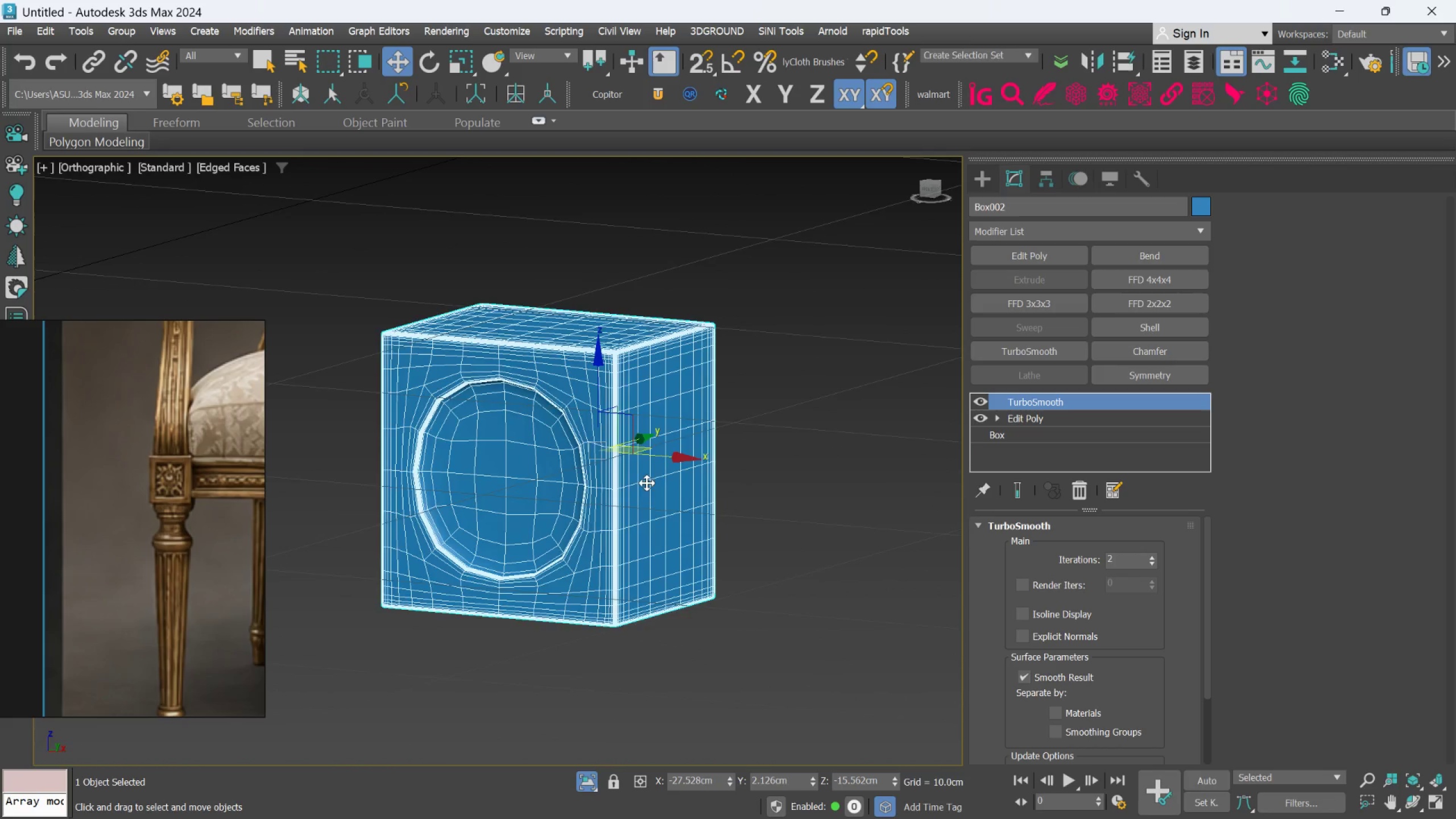 
scroll: coordinate [795, 511], scroll_direction: down, amount: 1.0
 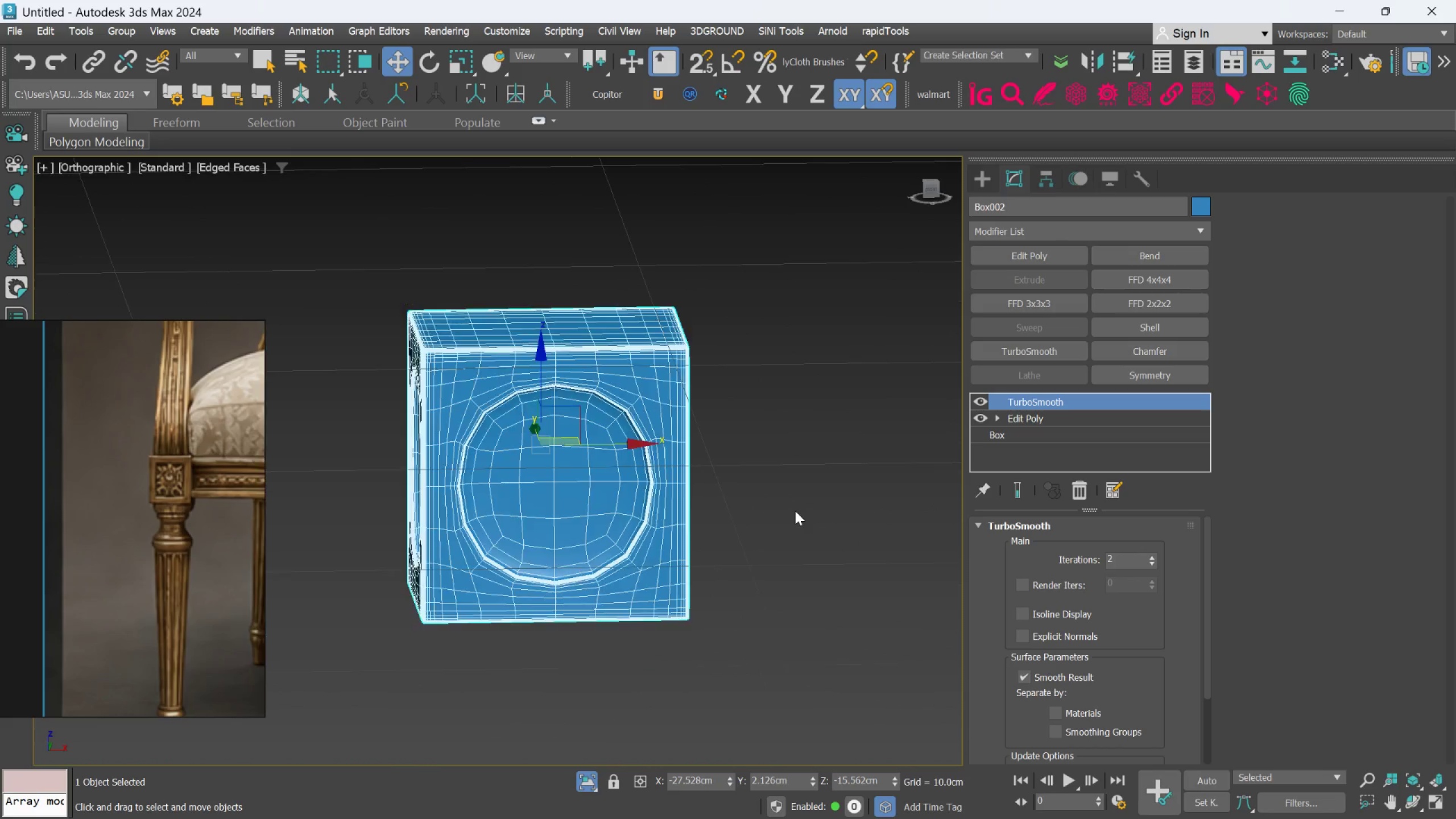 
hold_key(key=AltLeft, duration=0.67)
 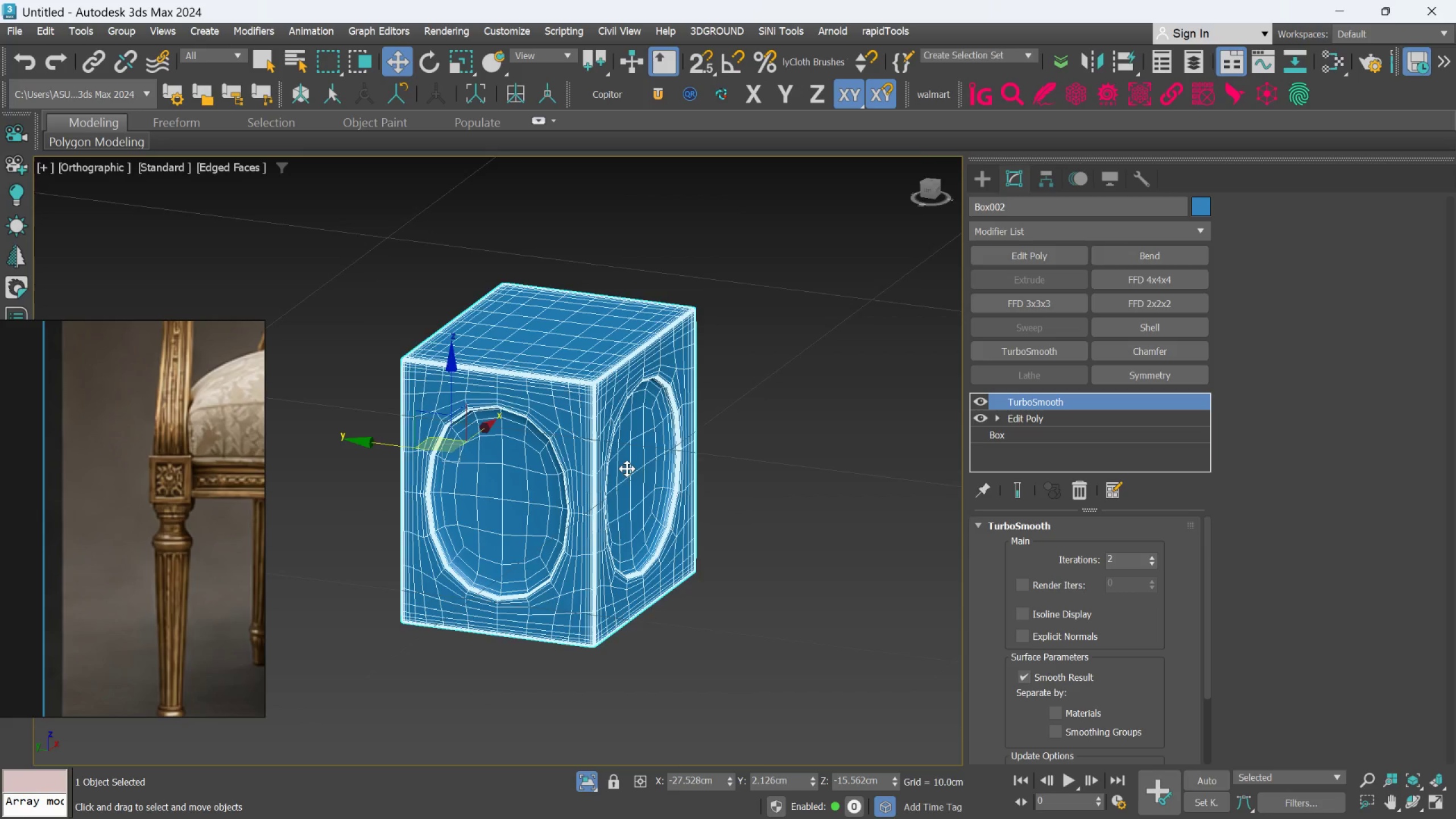 
hold_key(key=AltLeft, duration=1.28)
 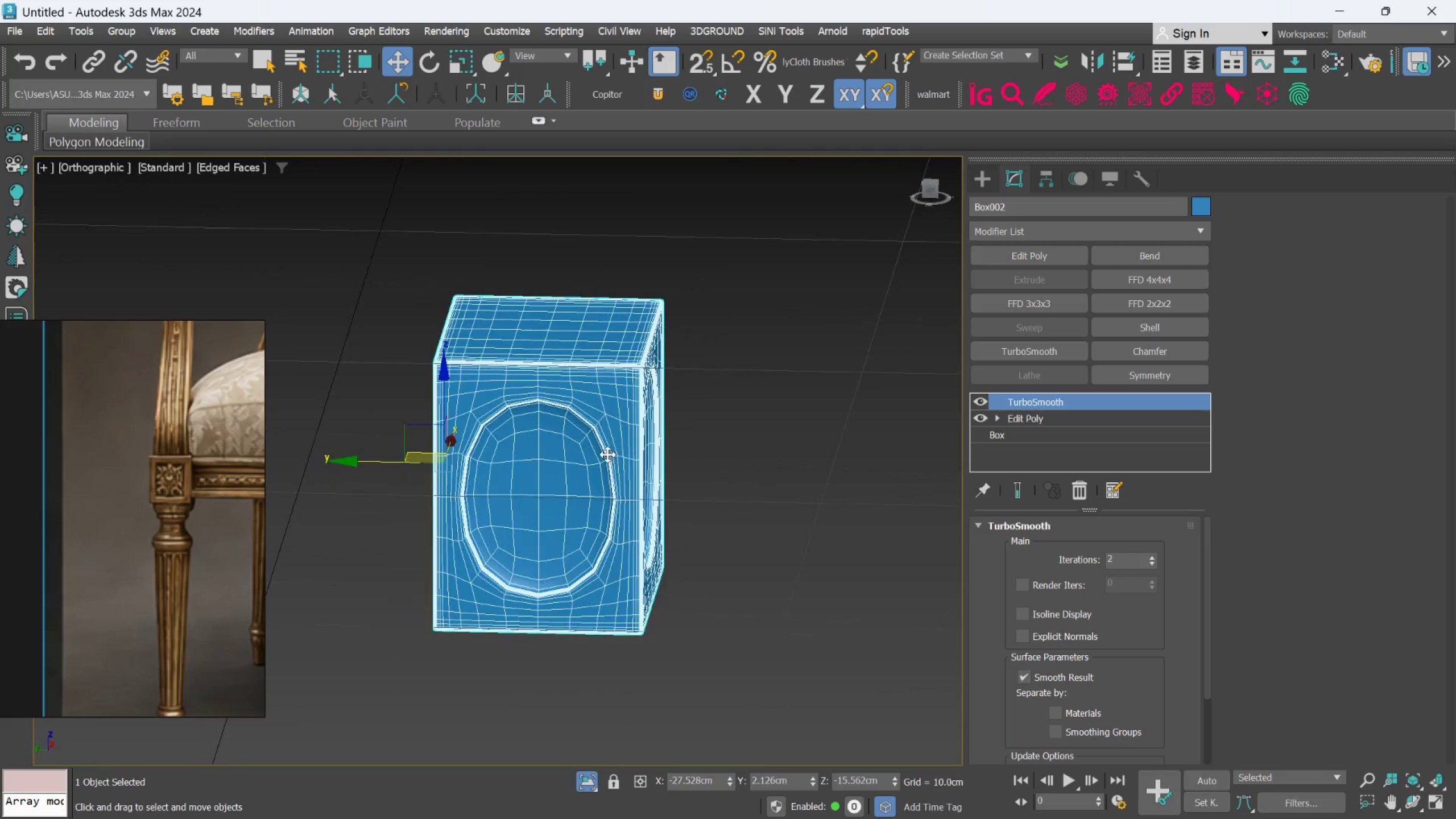 
hold_key(key=AltLeft, duration=1.44)
 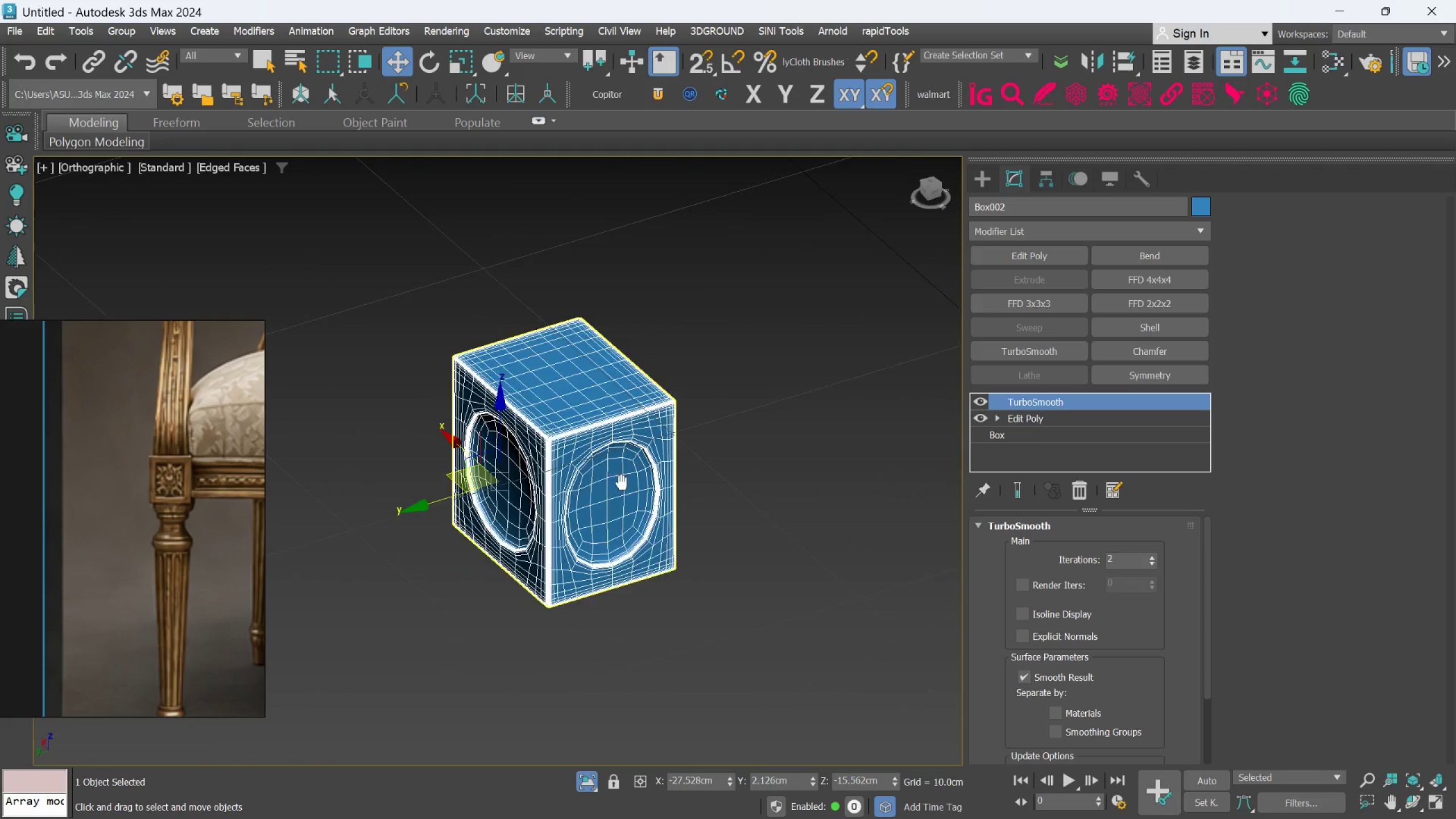 
scroll: coordinate [604, 456], scroll_direction: down, amount: 1.0
 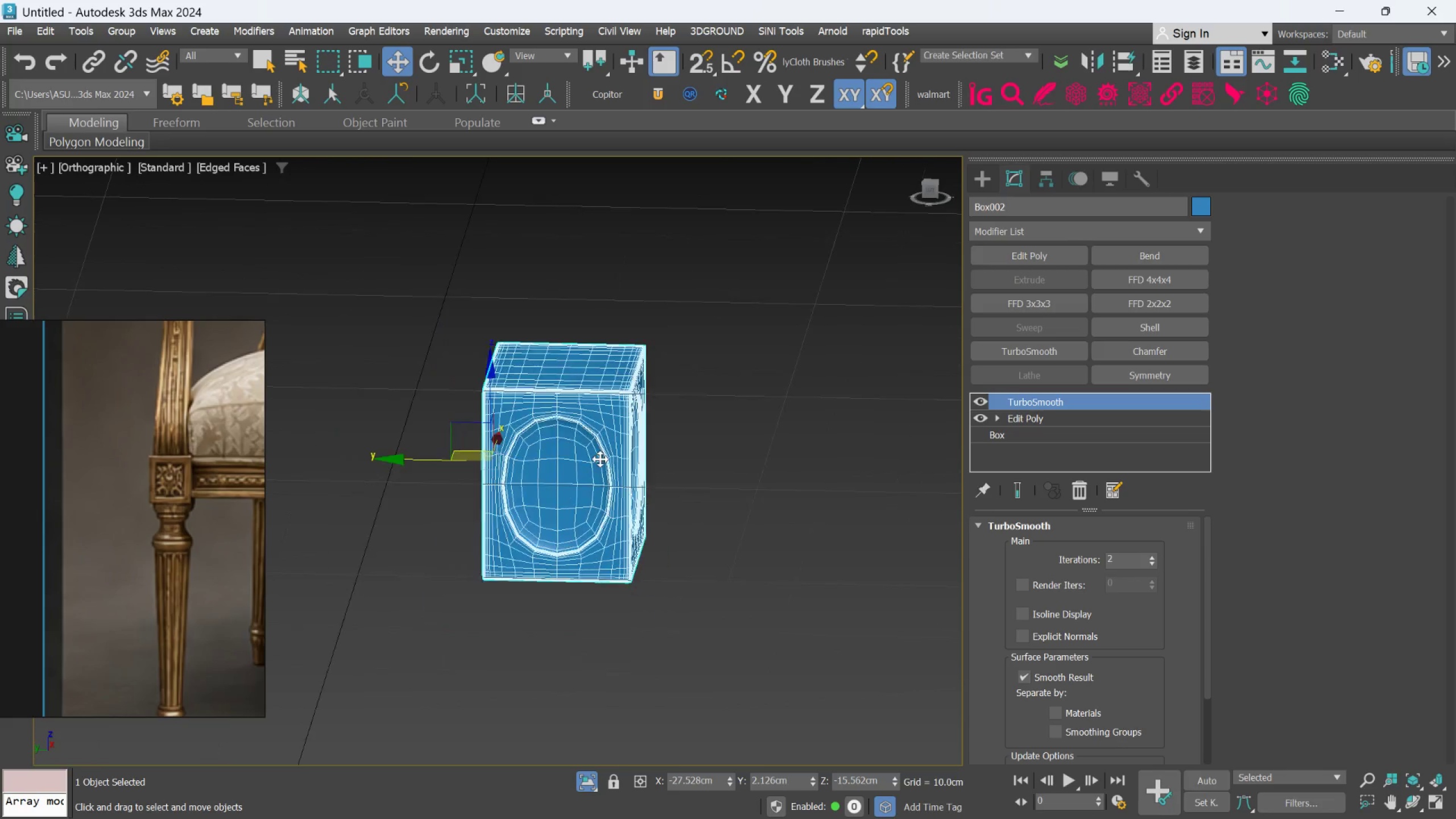 
hold_key(key=AltLeft, duration=0.47)
 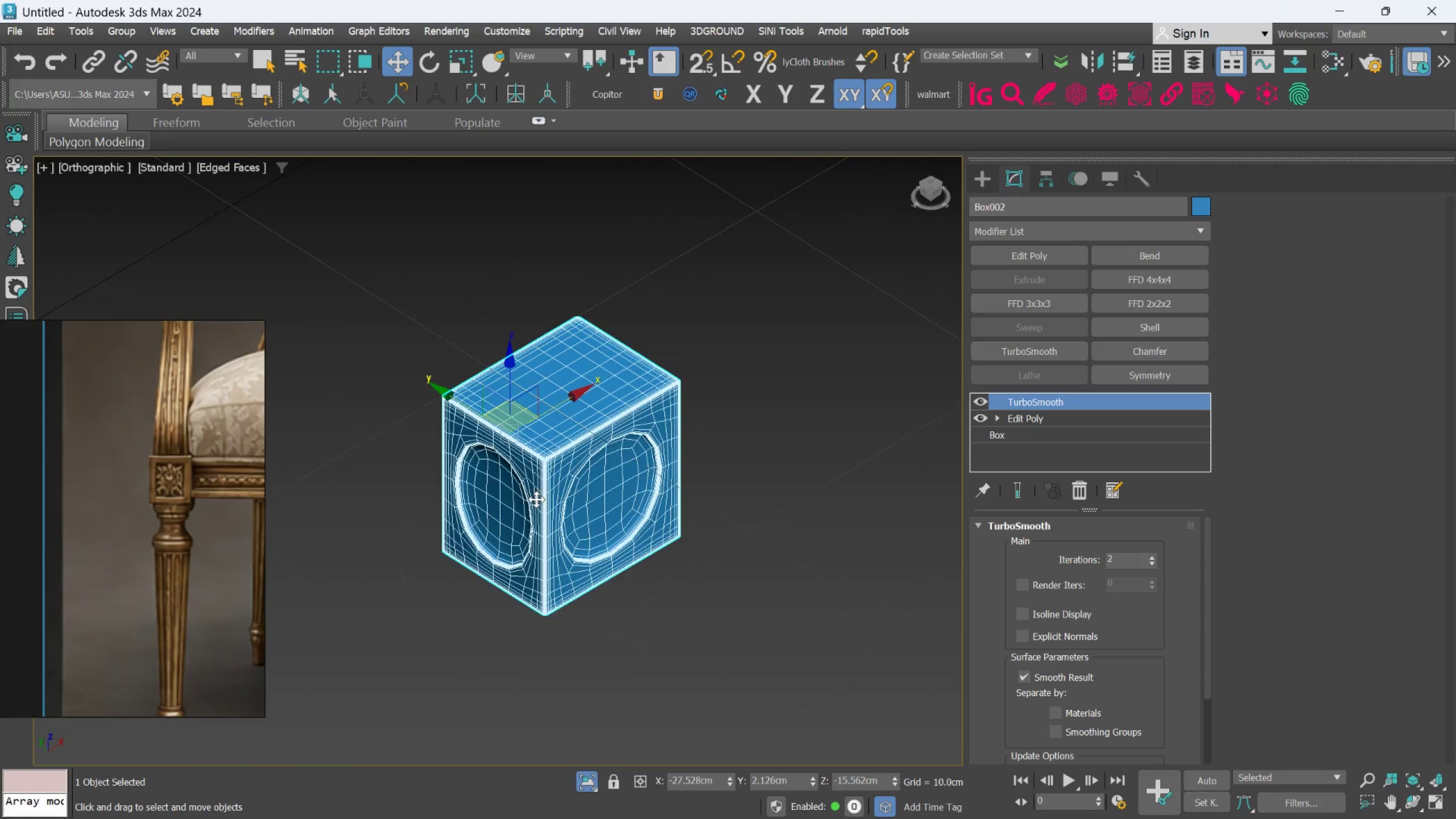 
key(Alt+AltLeft)
 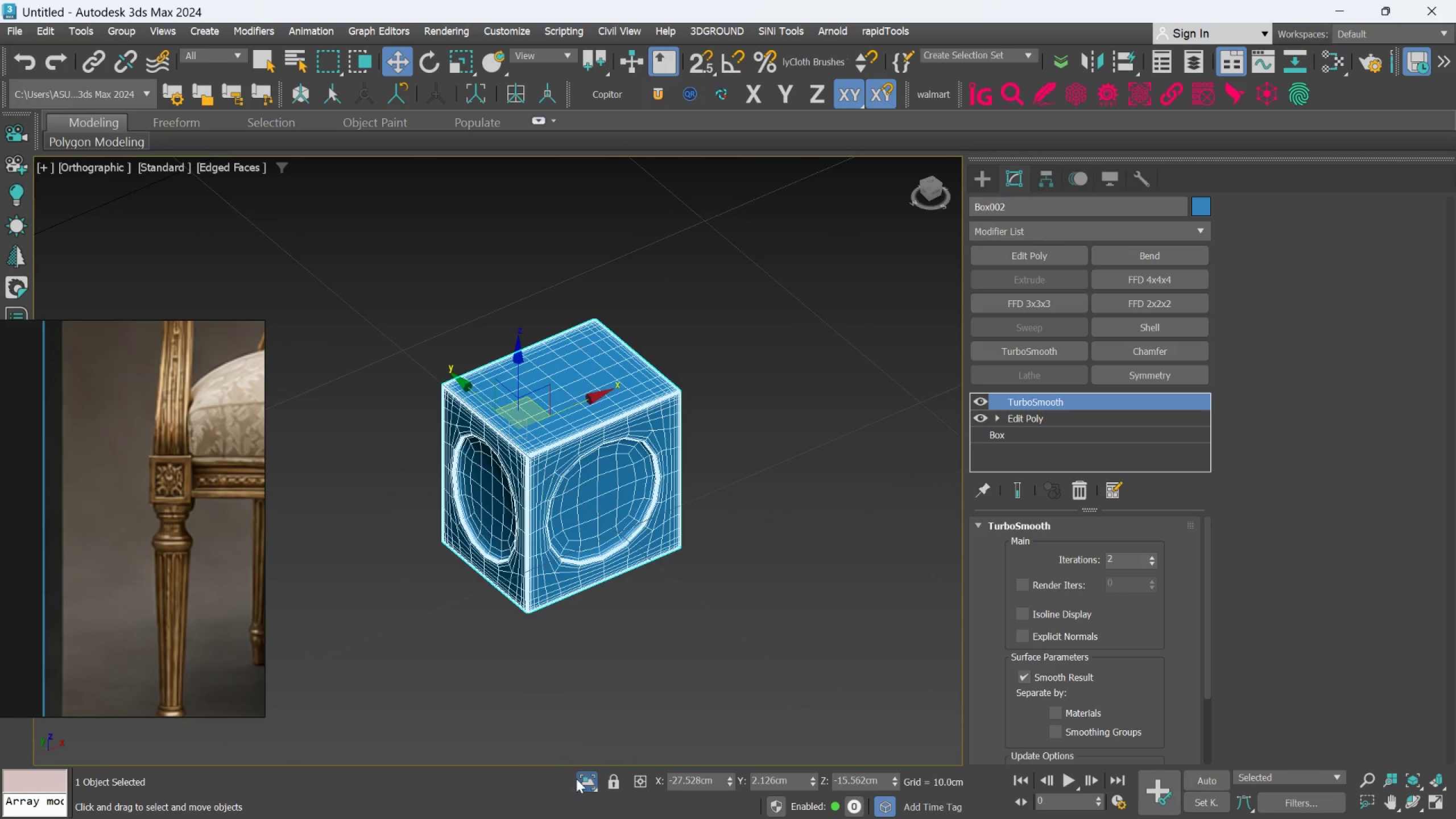 
left_click([582, 780])
 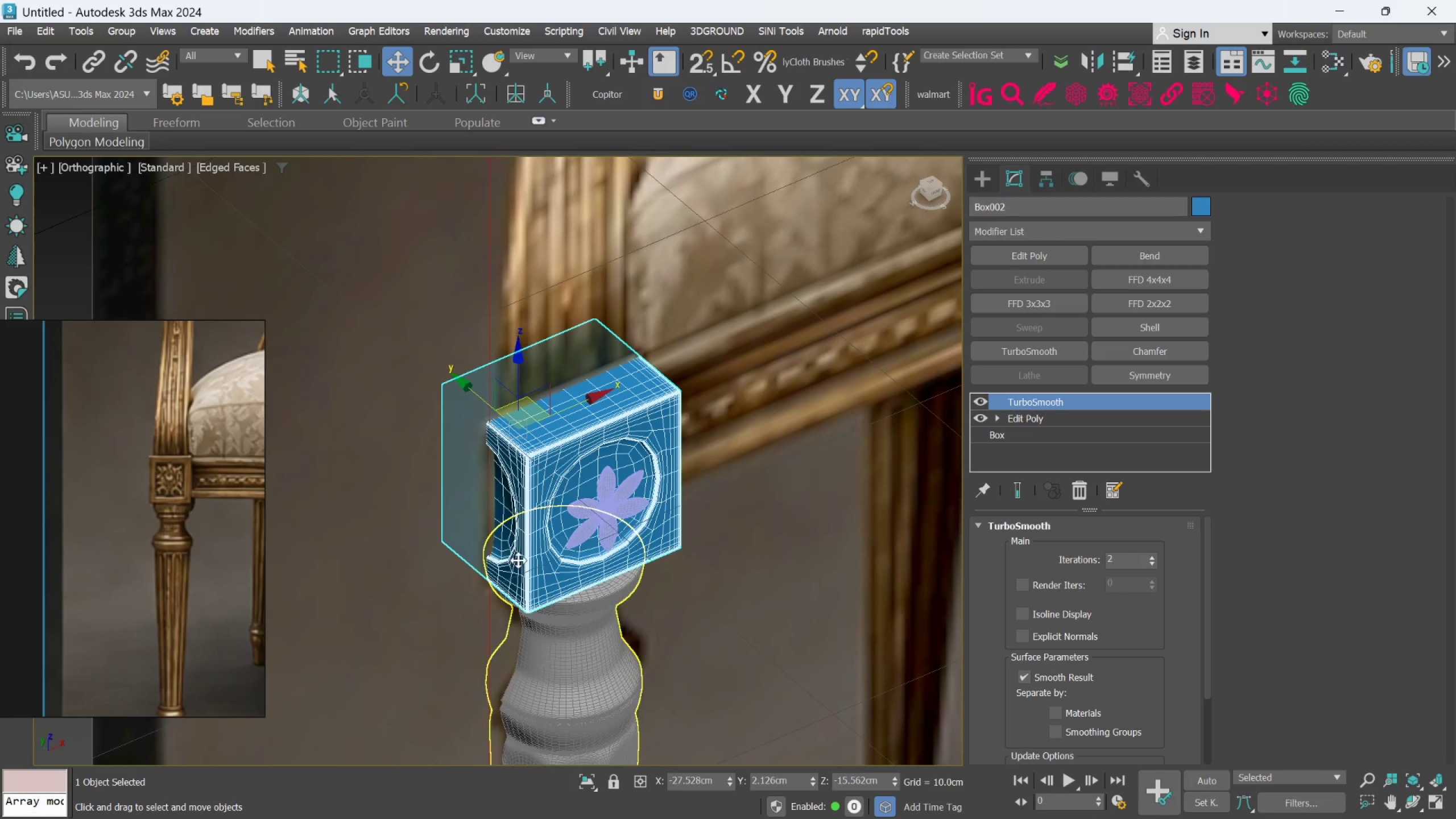 
hold_key(key=AltLeft, duration=0.7)
 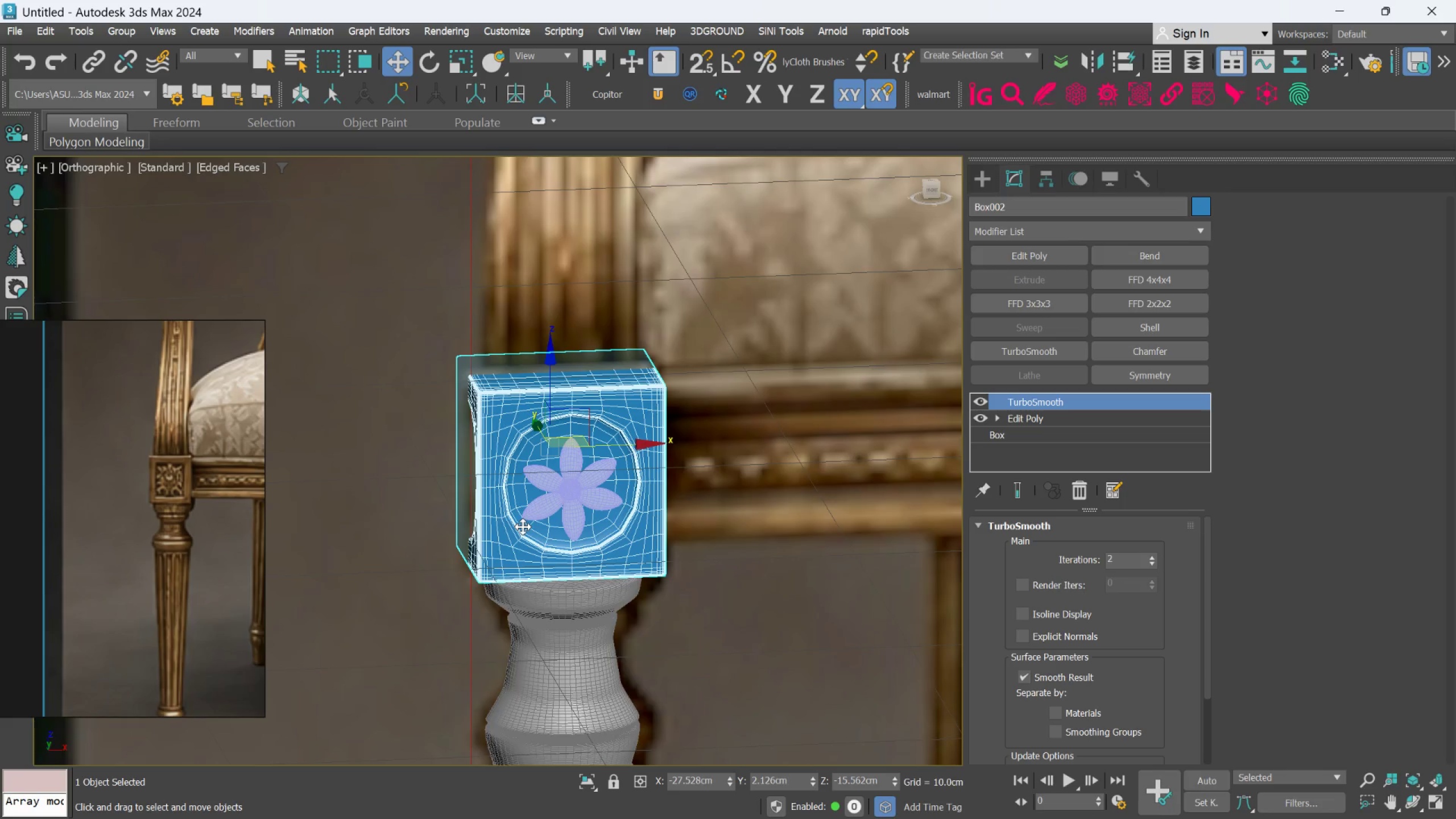 
key(F4)
 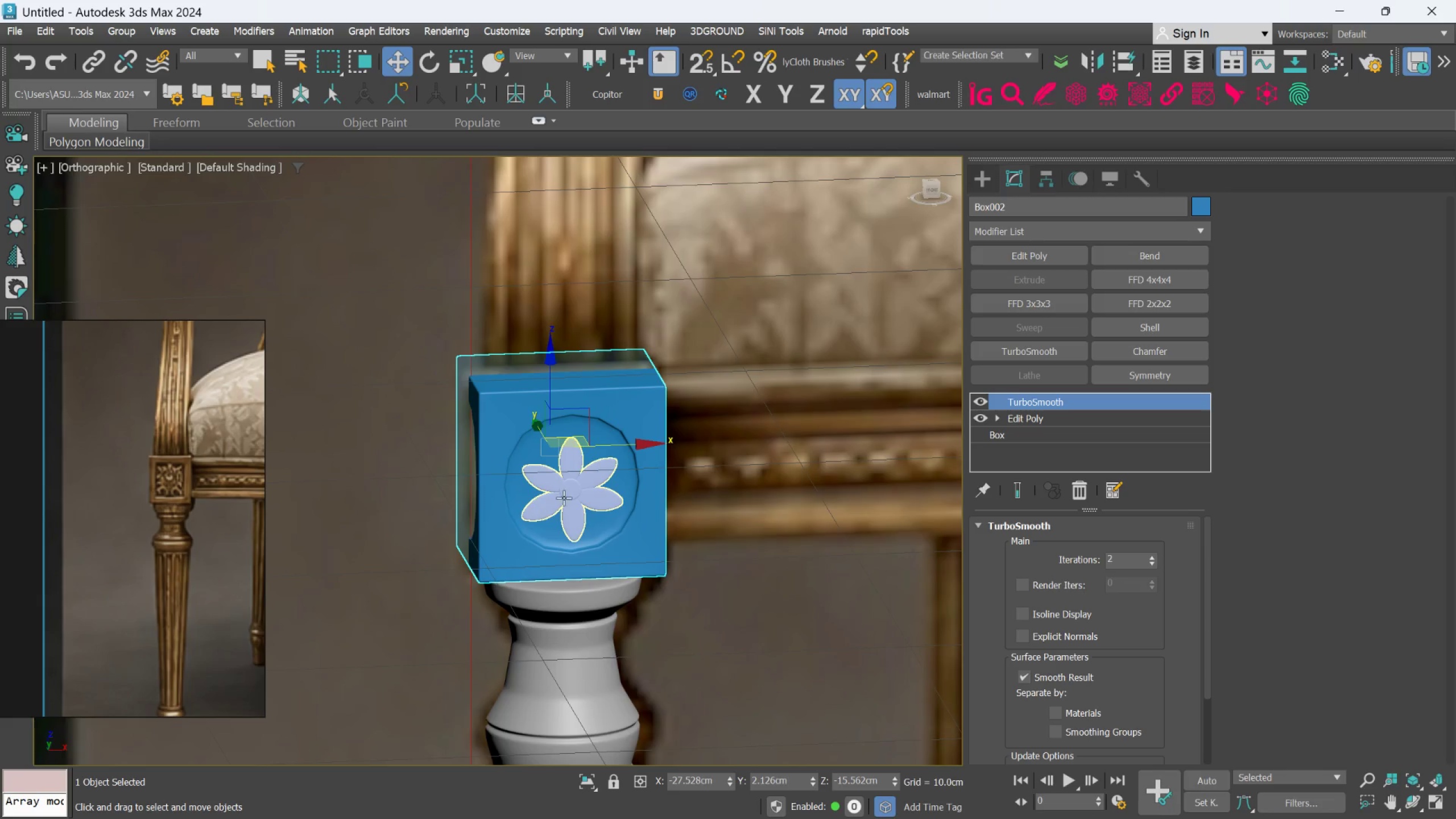 
scroll: coordinate [568, 494], scroll_direction: up, amount: 2.0
 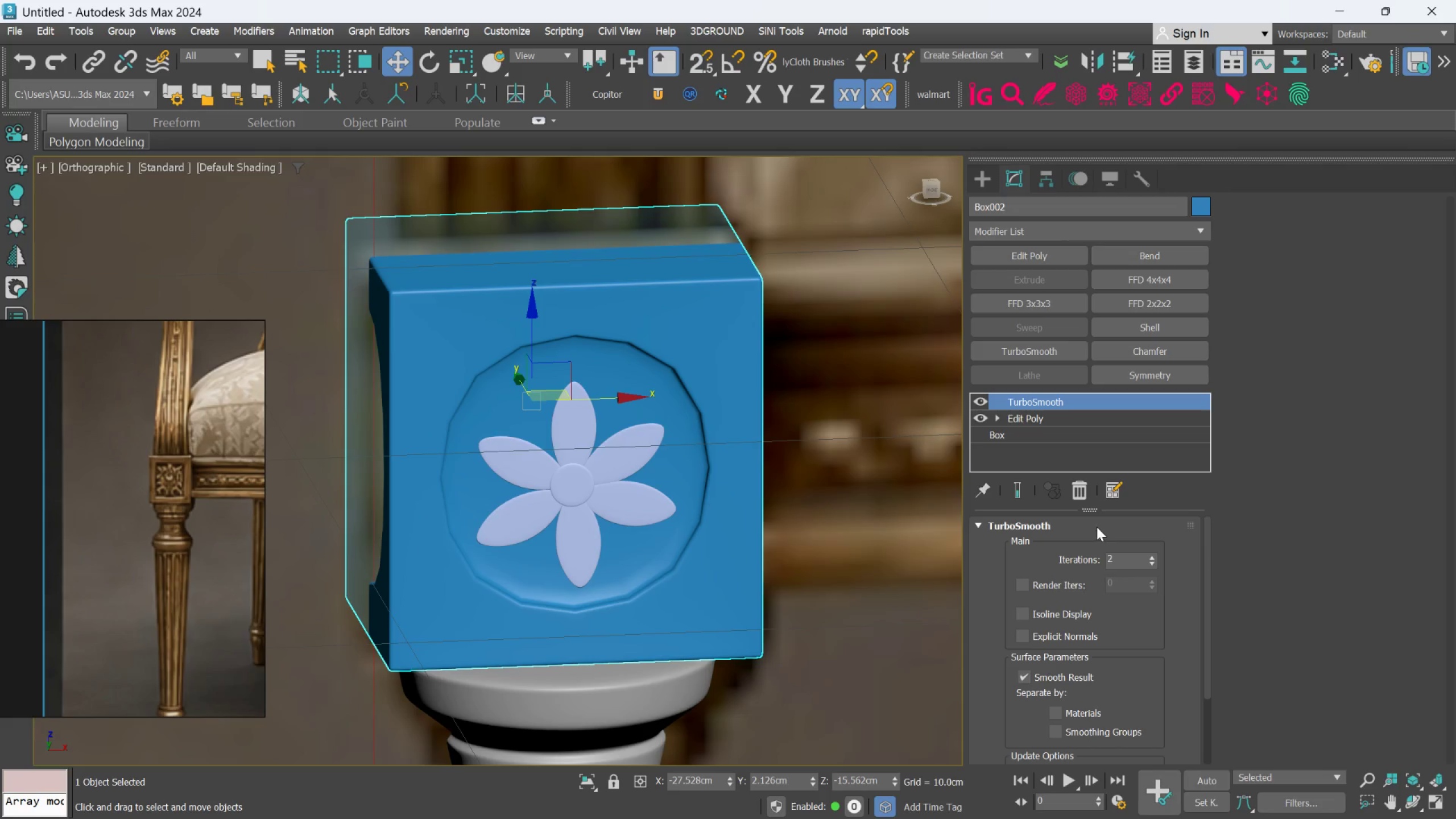 
left_click([1156, 556])
 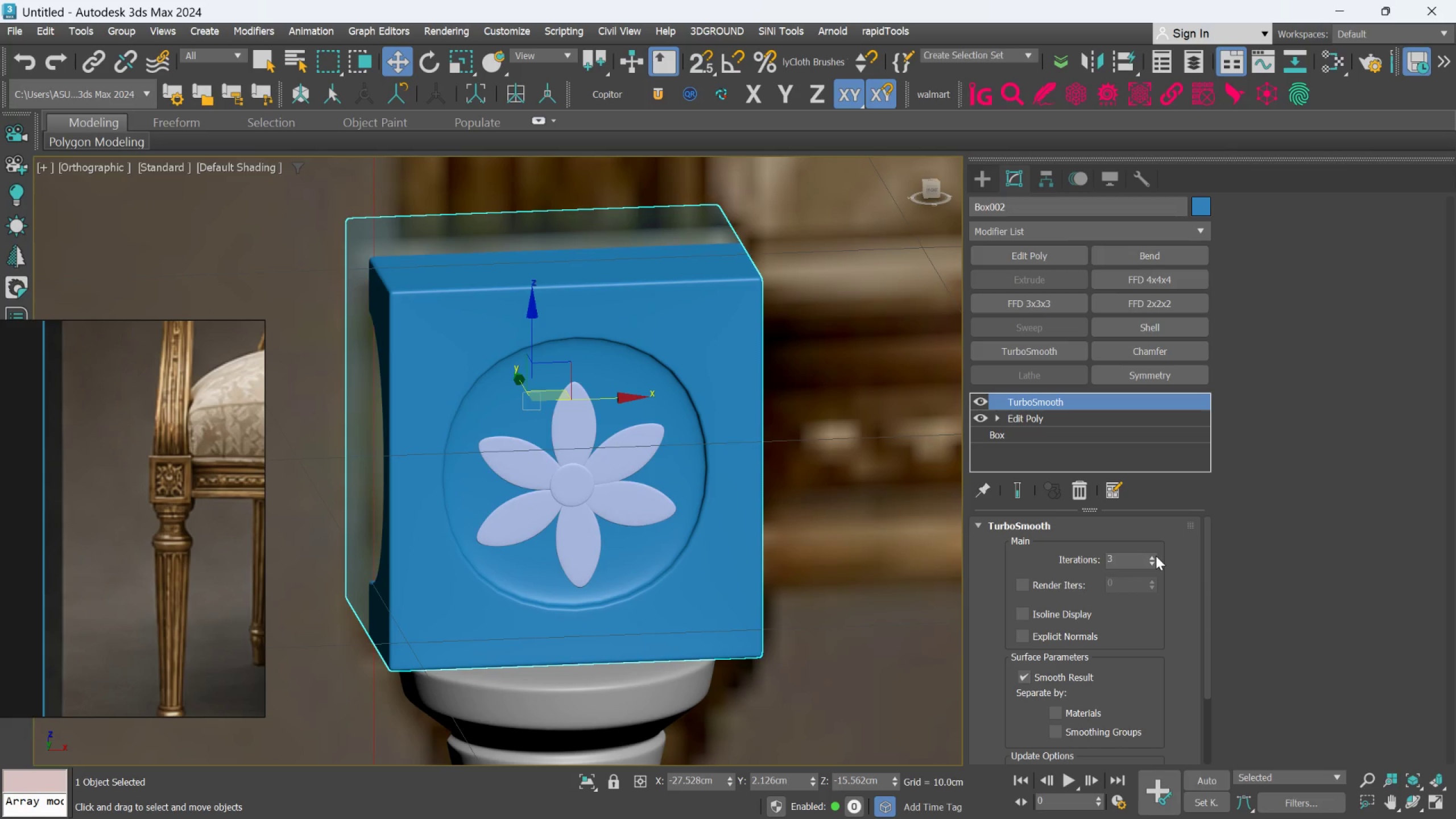 
left_click([1157, 556])
 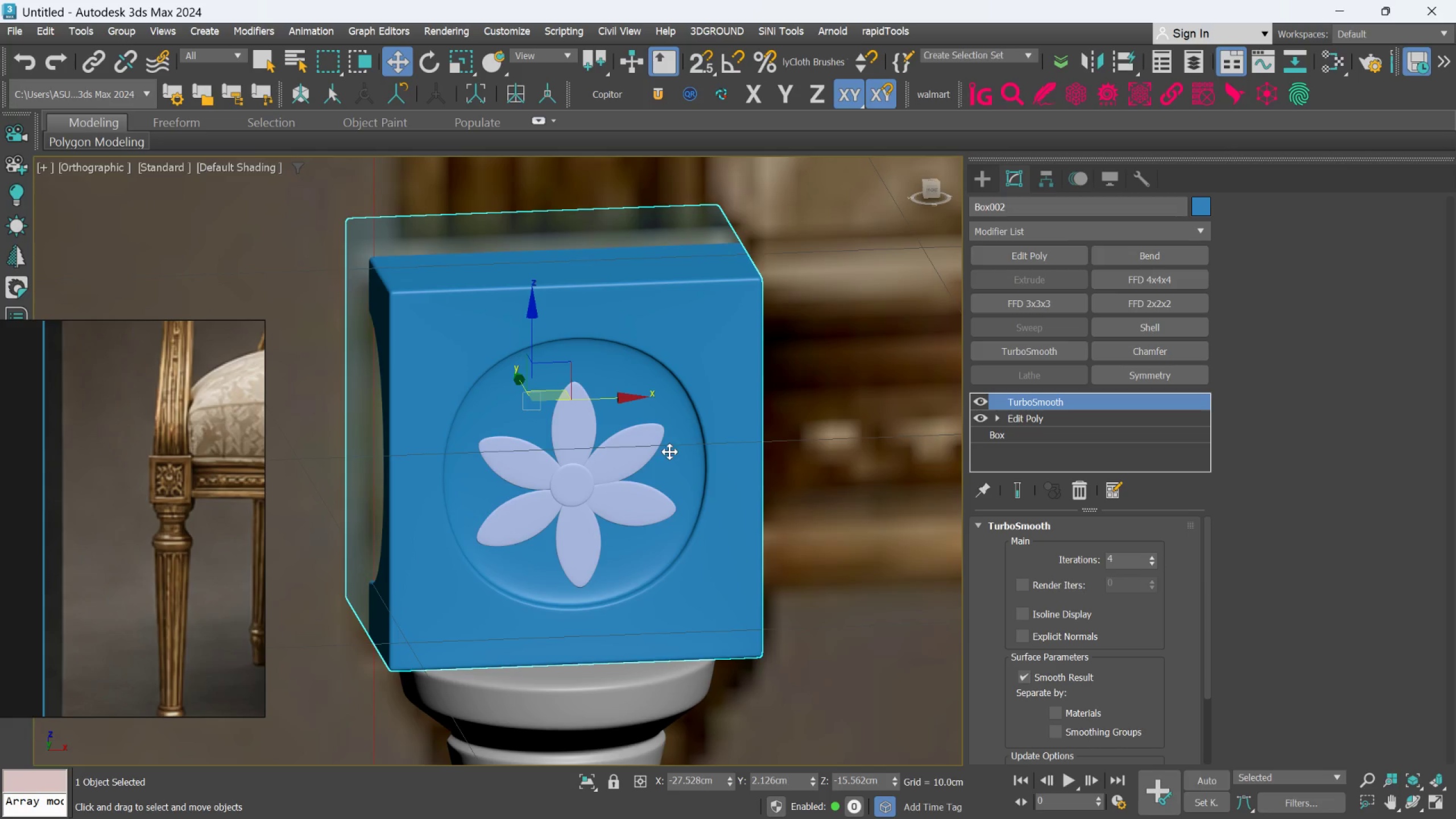 
hold_key(key=AltLeft, duration=0.67)
 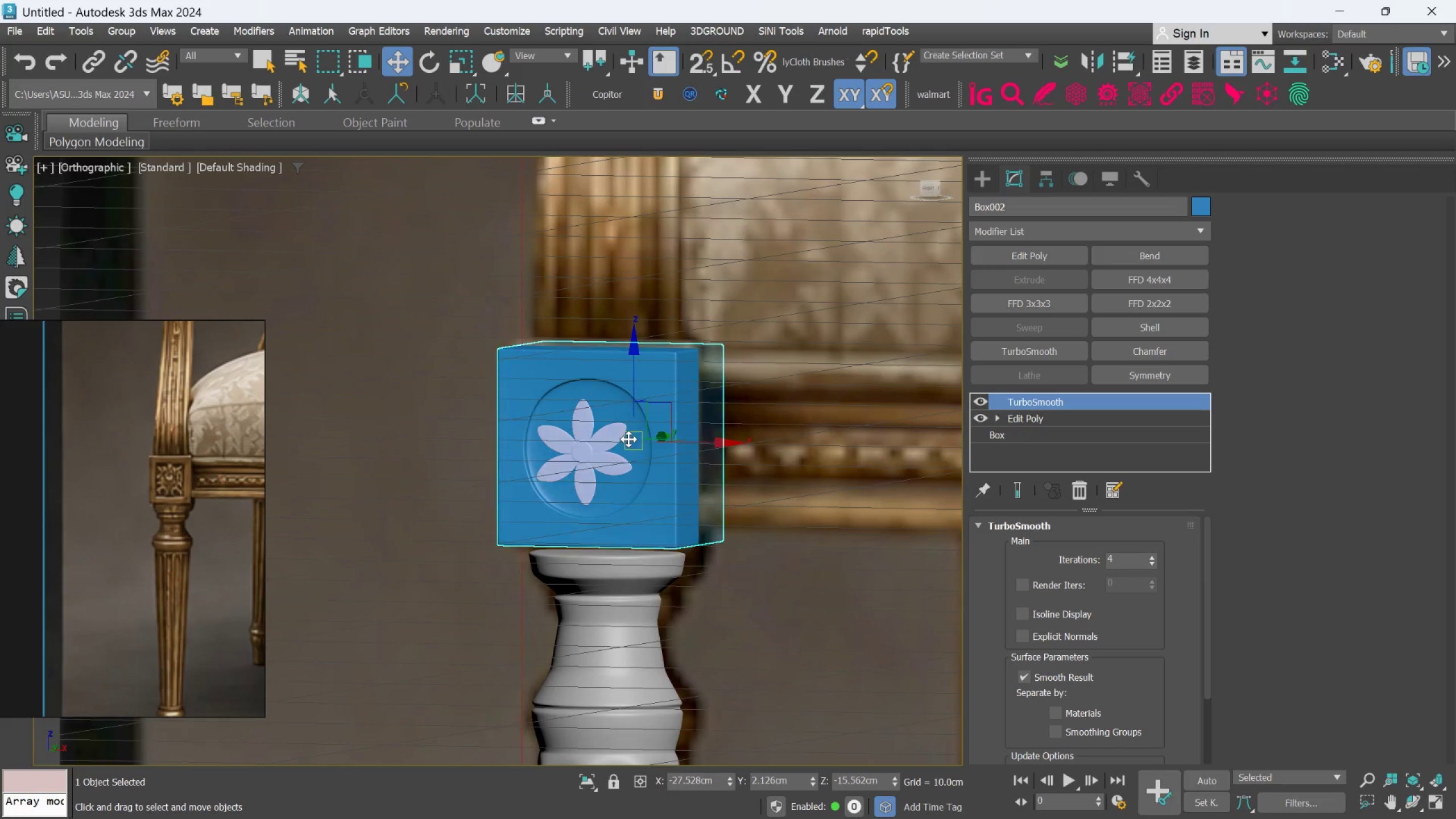 
scroll: coordinate [667, 452], scroll_direction: down, amount: 2.0
 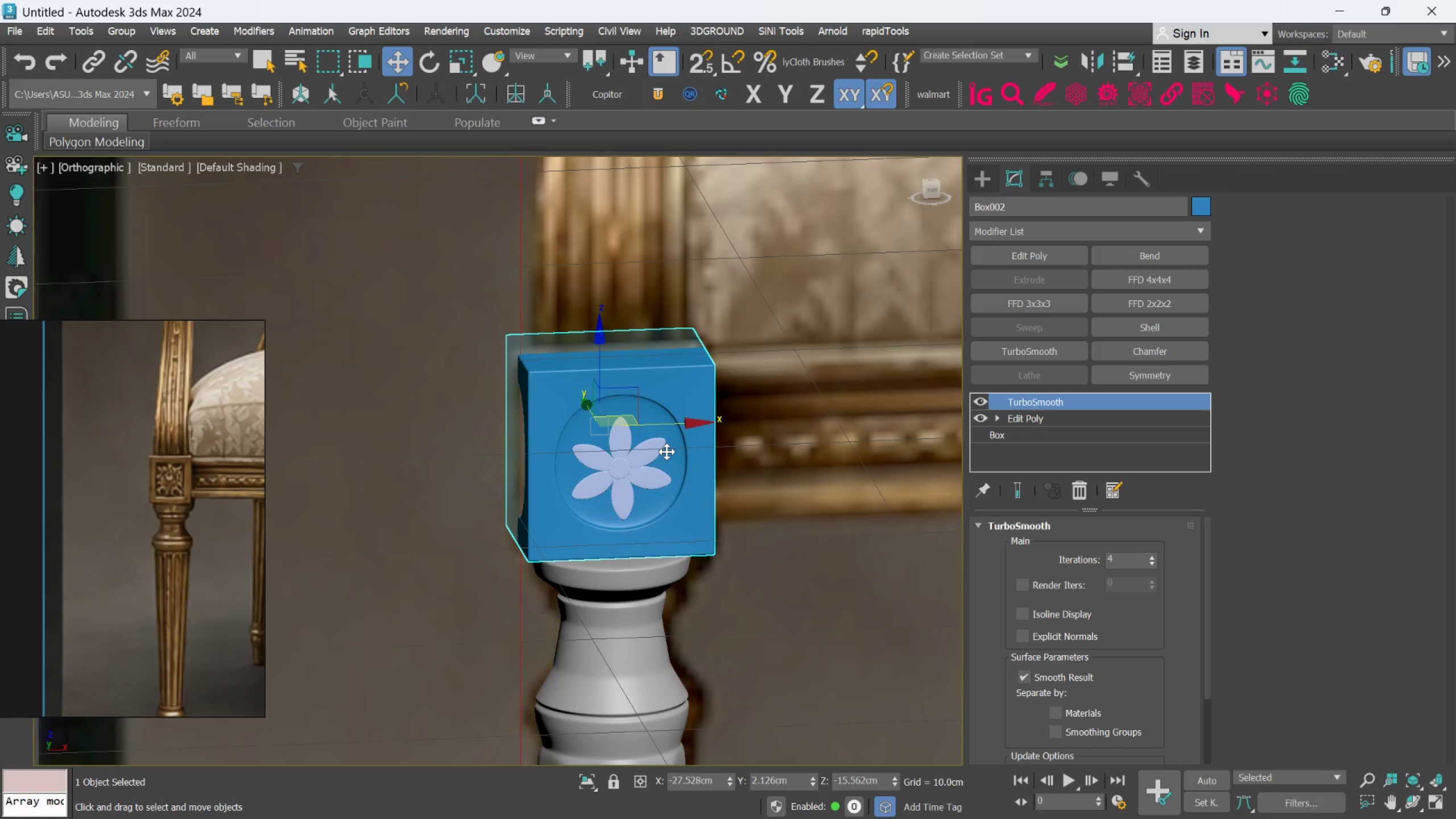 
scroll: coordinate [628, 439], scroll_direction: up, amount: 1.0
 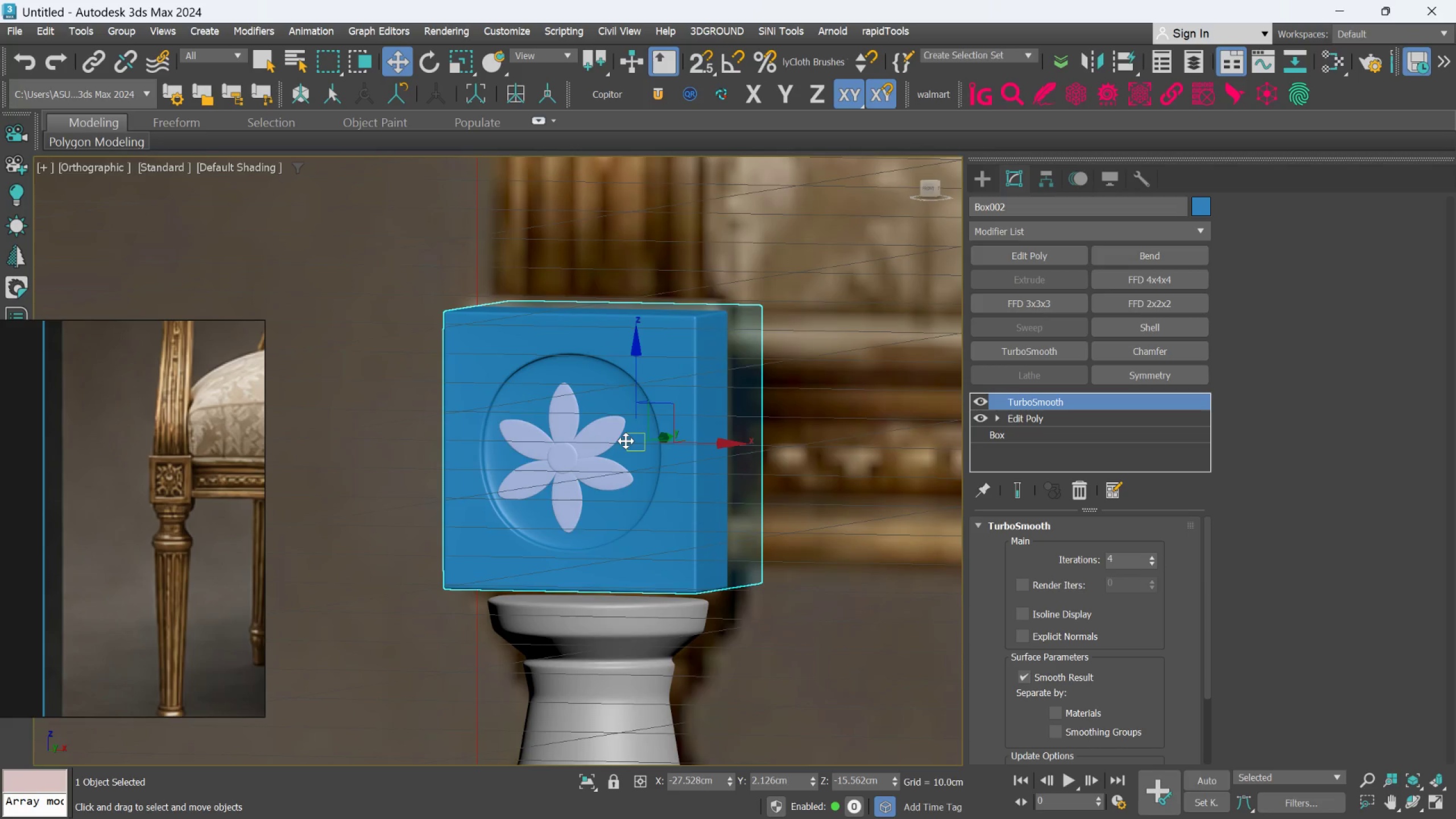 
hold_key(key=AltLeft, duration=0.5)
 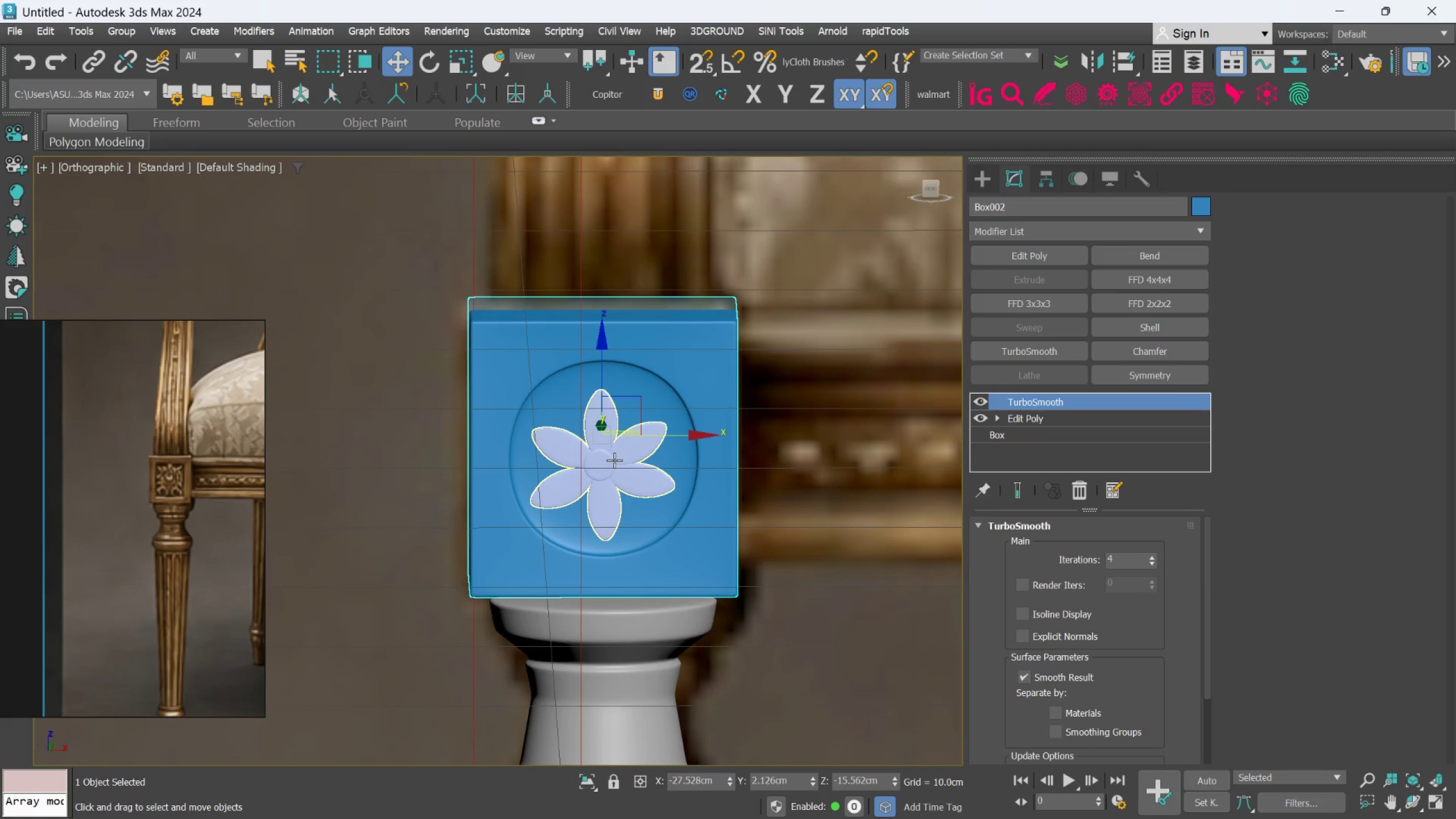 
left_click([614, 461])
 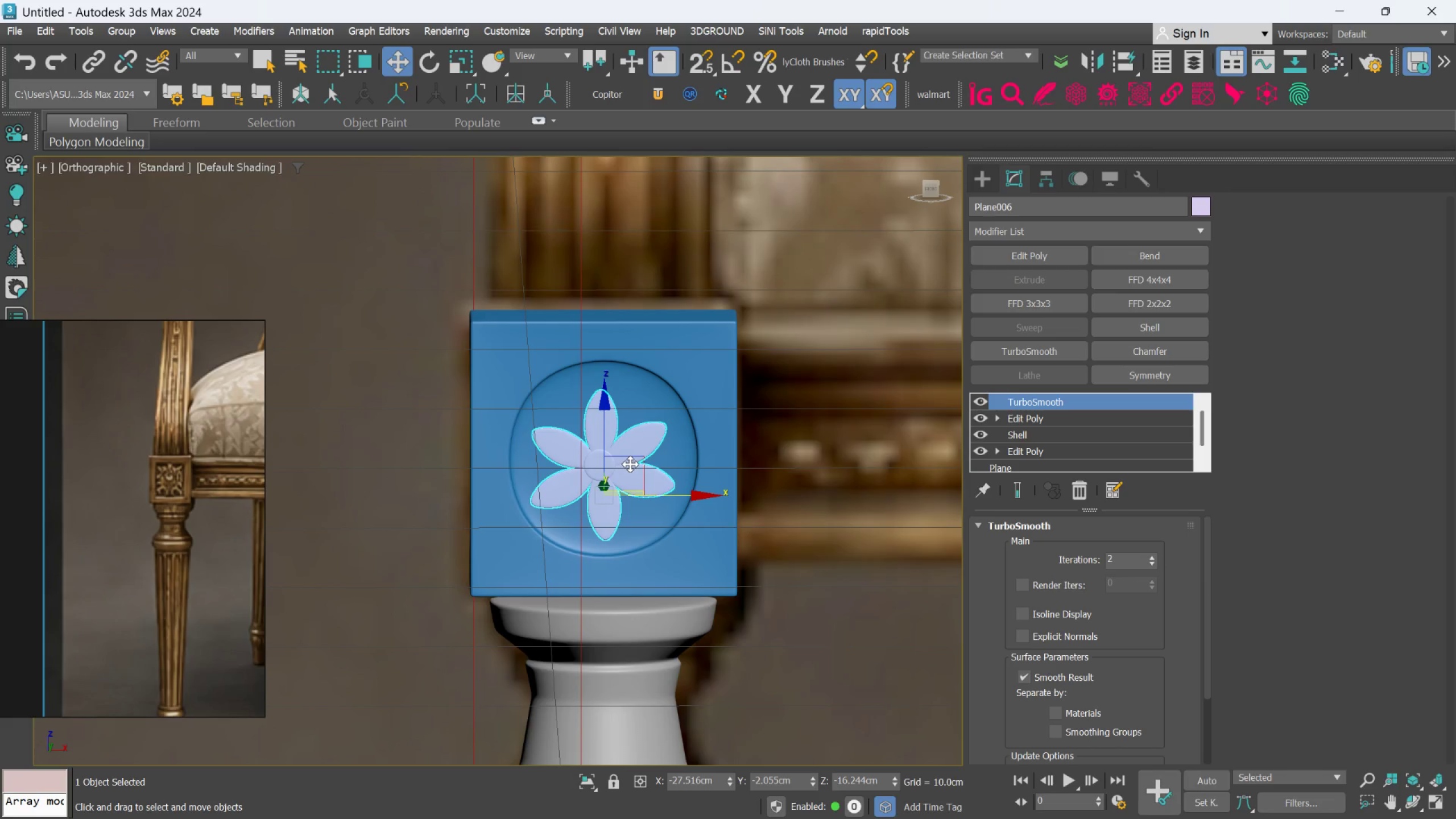 
left_click_drag(start_coordinate=[636, 461], to_coordinate=[643, 458])
 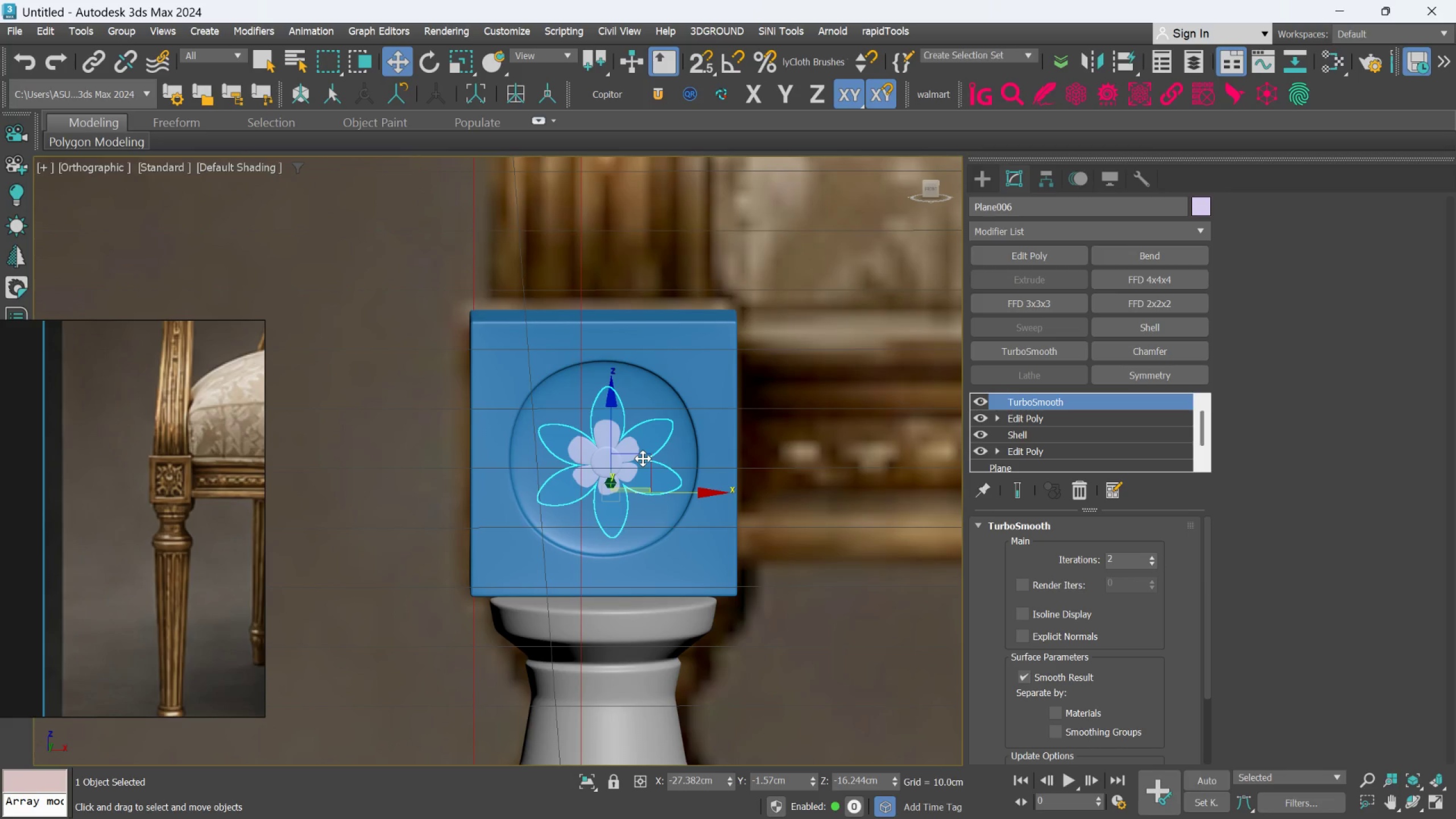 
key(Control+Z)
 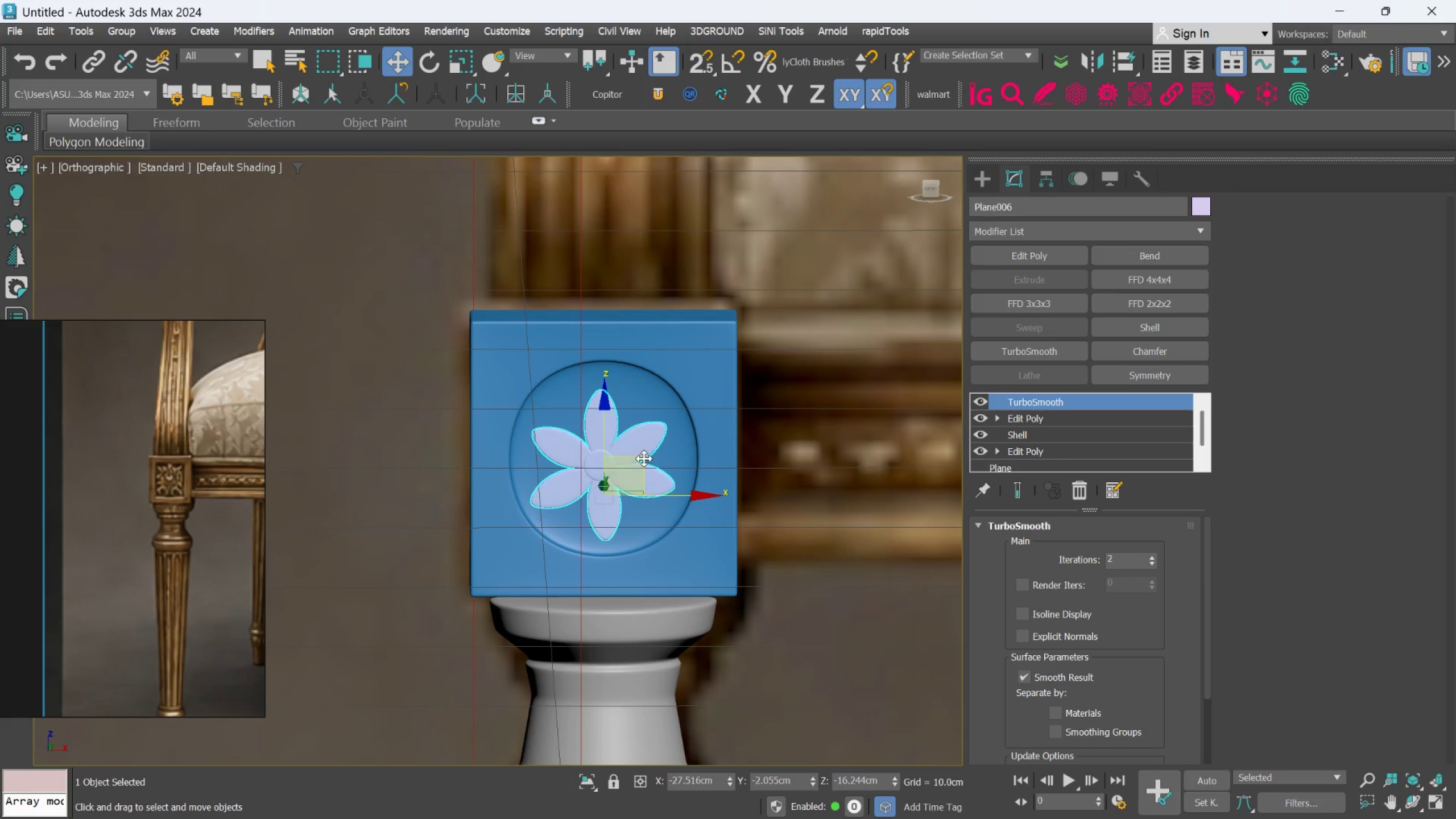 
hold_key(key=AltLeft, duration=0.8)
 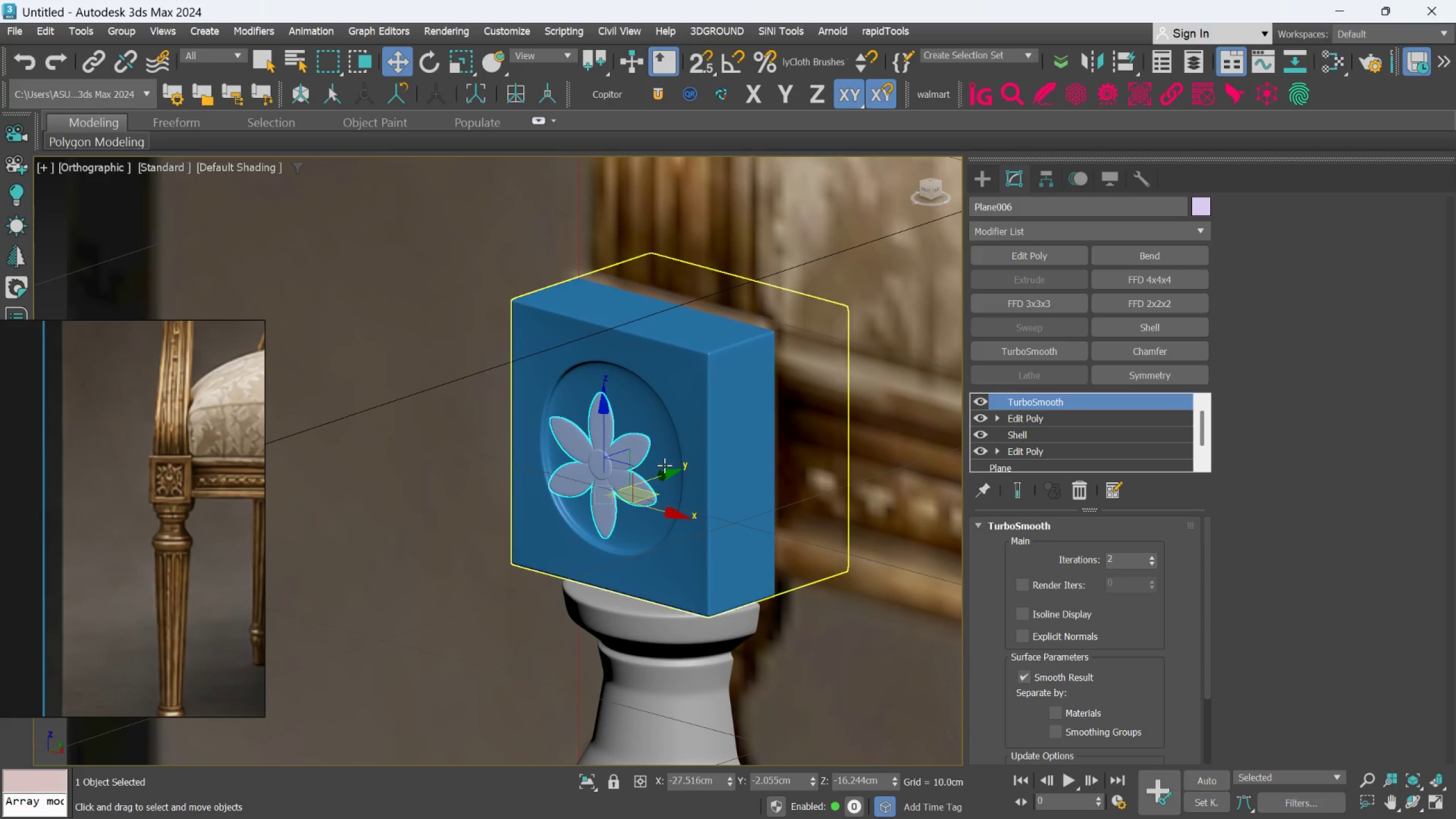 
key(F4)
 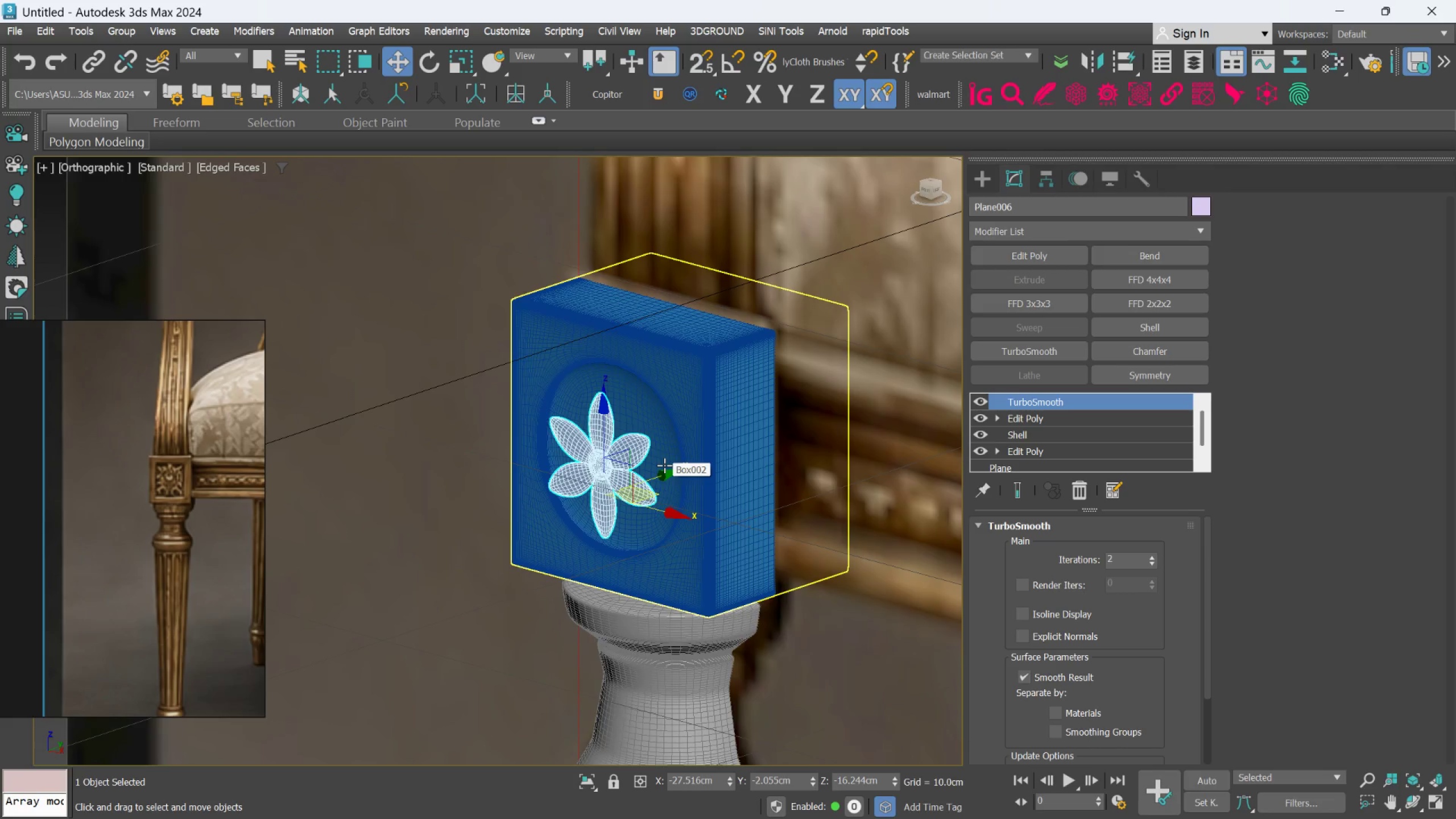 
scroll: coordinate [664, 465], scroll_direction: up, amount: 2.0
 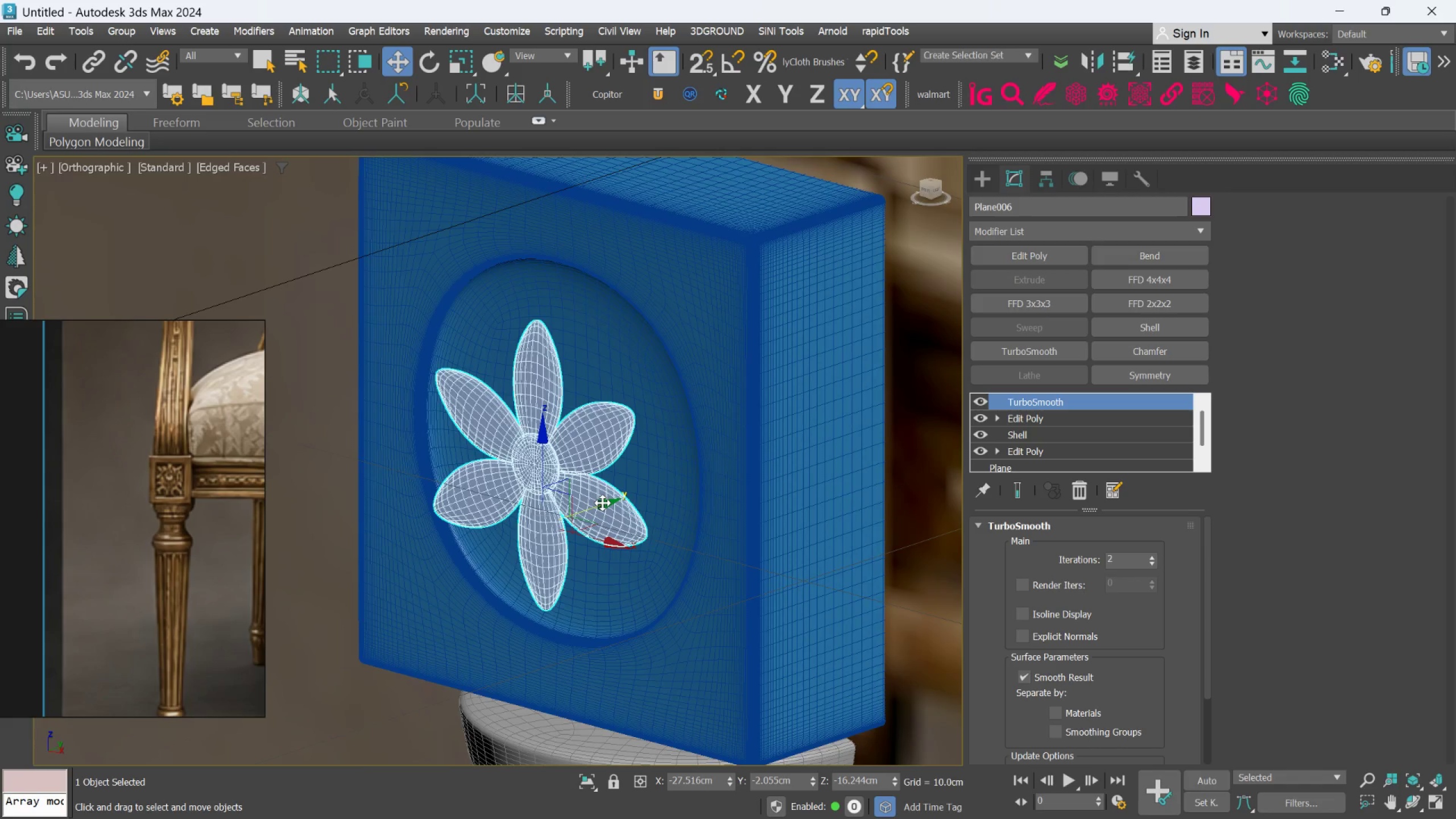 
left_click_drag(start_coordinate=[602, 503], to_coordinate=[599, 506])
 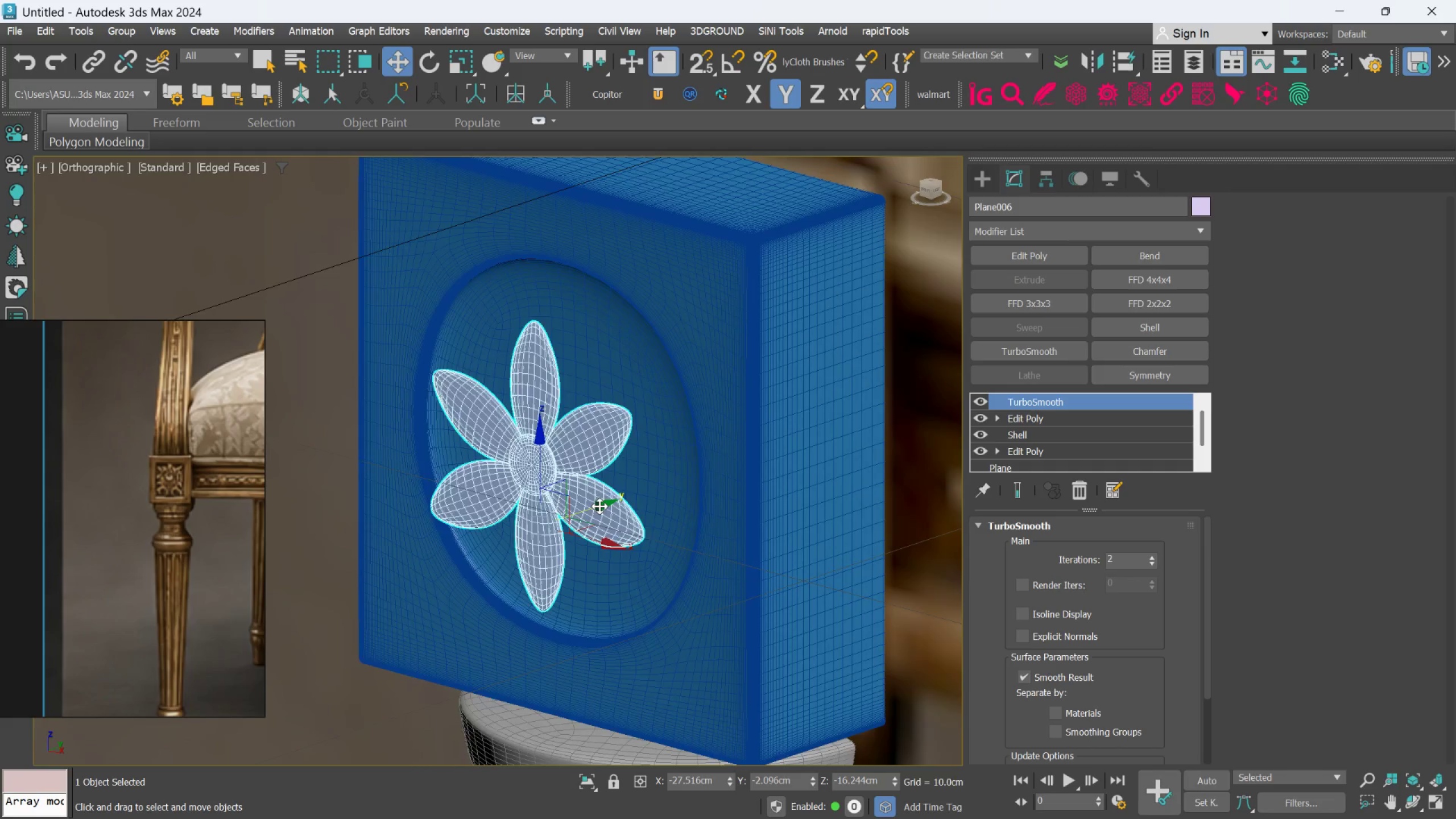 
scroll: coordinate [599, 506], scroll_direction: down, amount: 1.0
 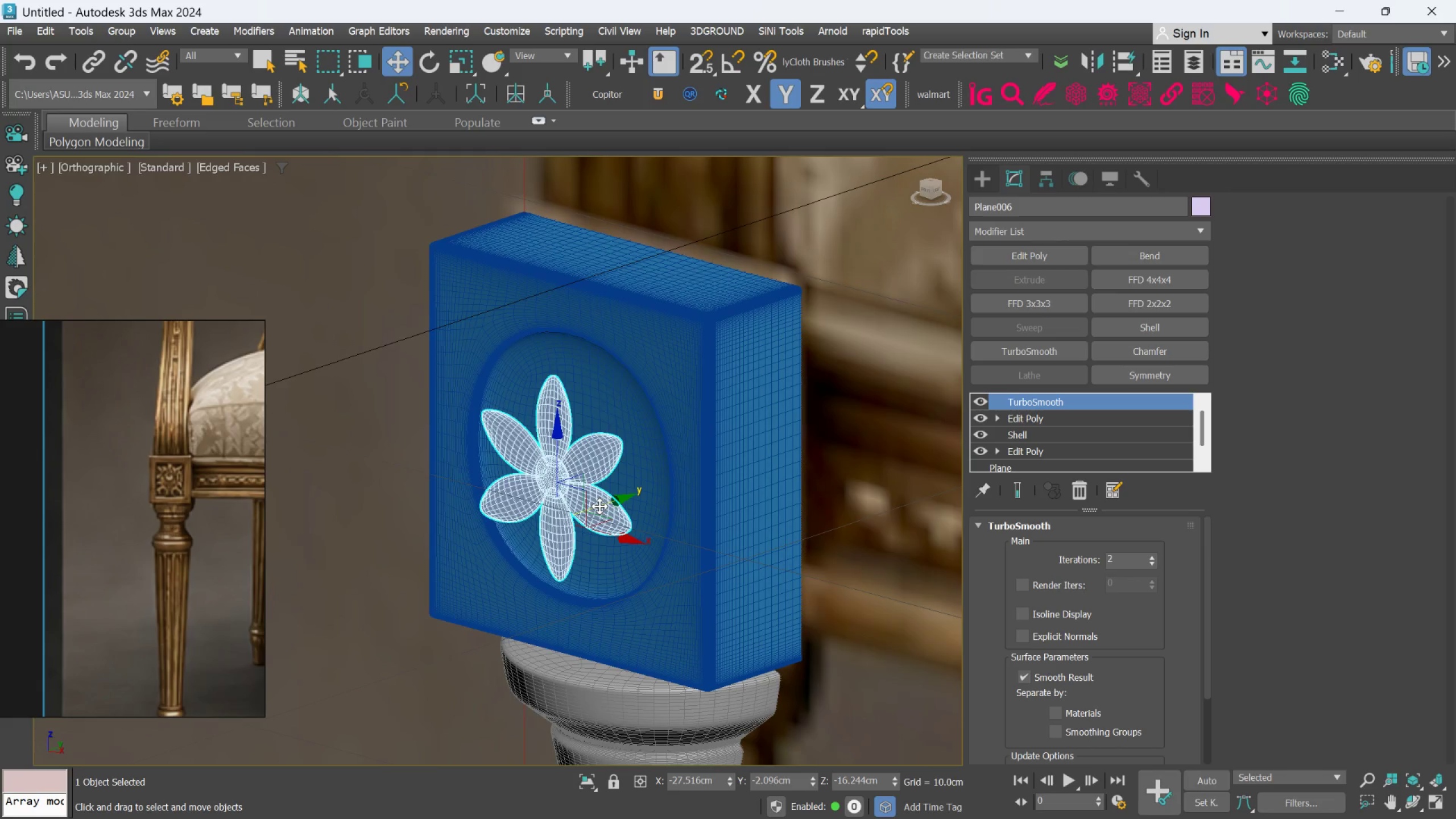 
hold_key(key=AltLeft, duration=0.62)
 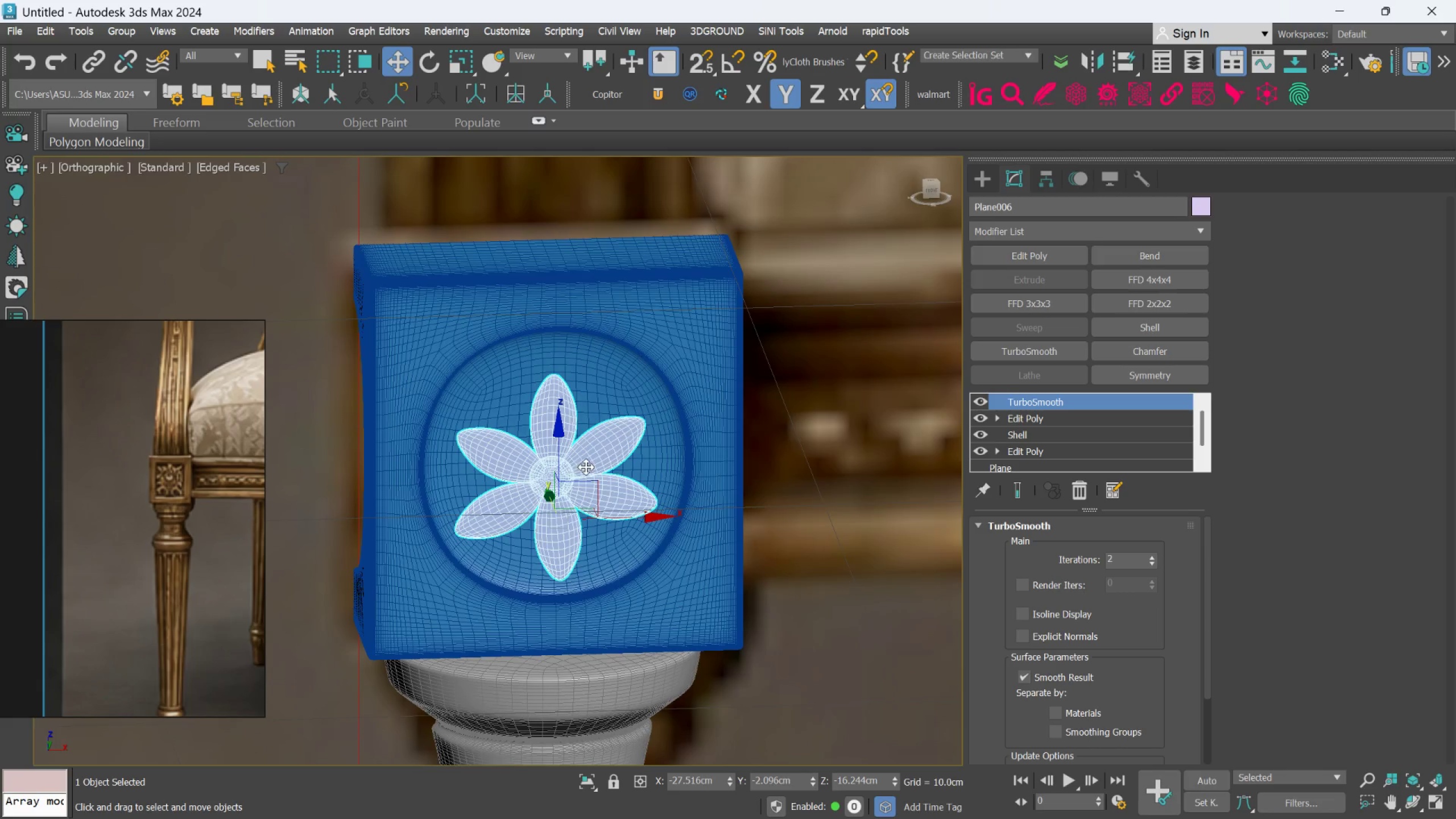 
left_click([594, 463])
 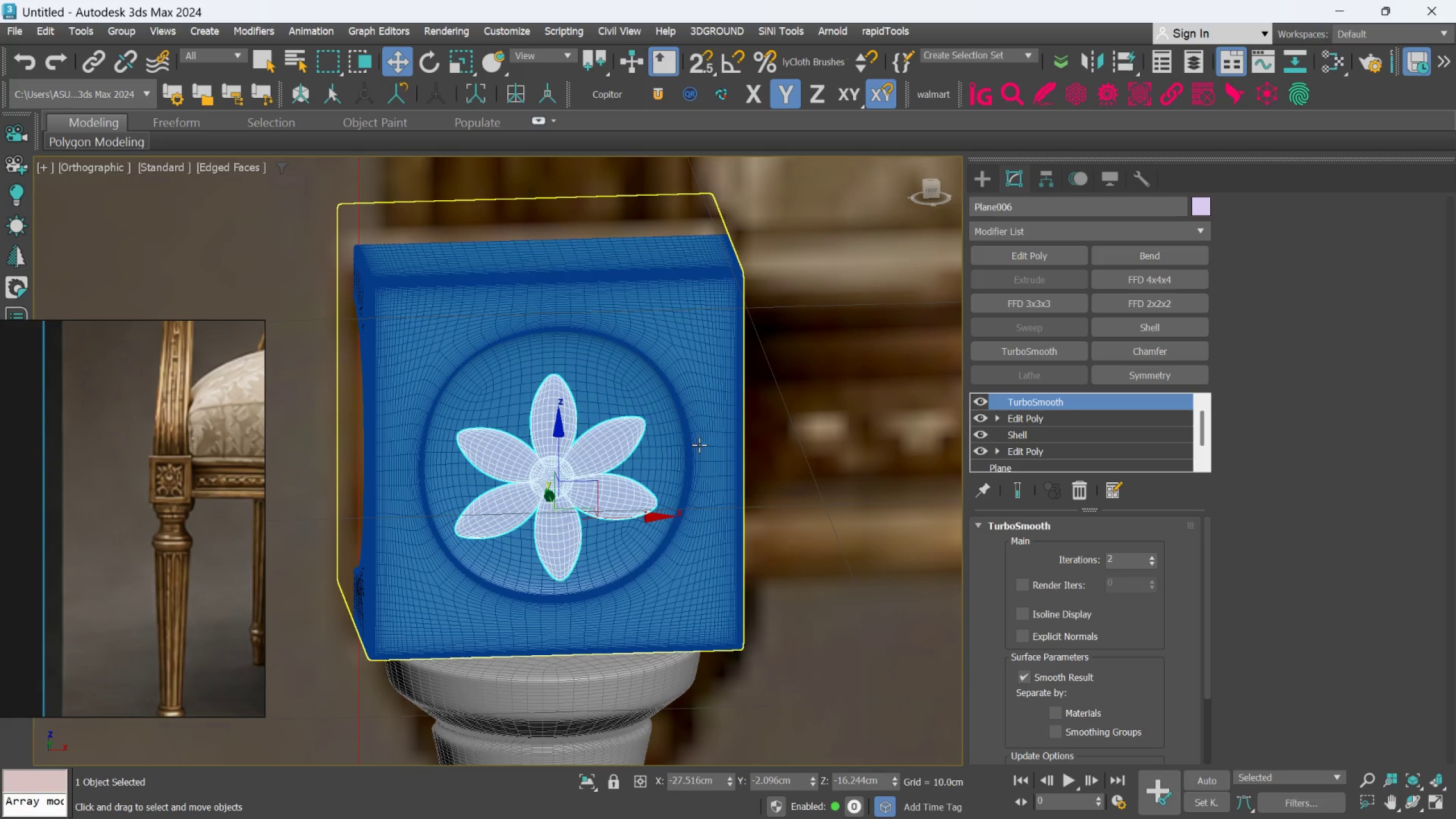 
left_click([717, 435])
 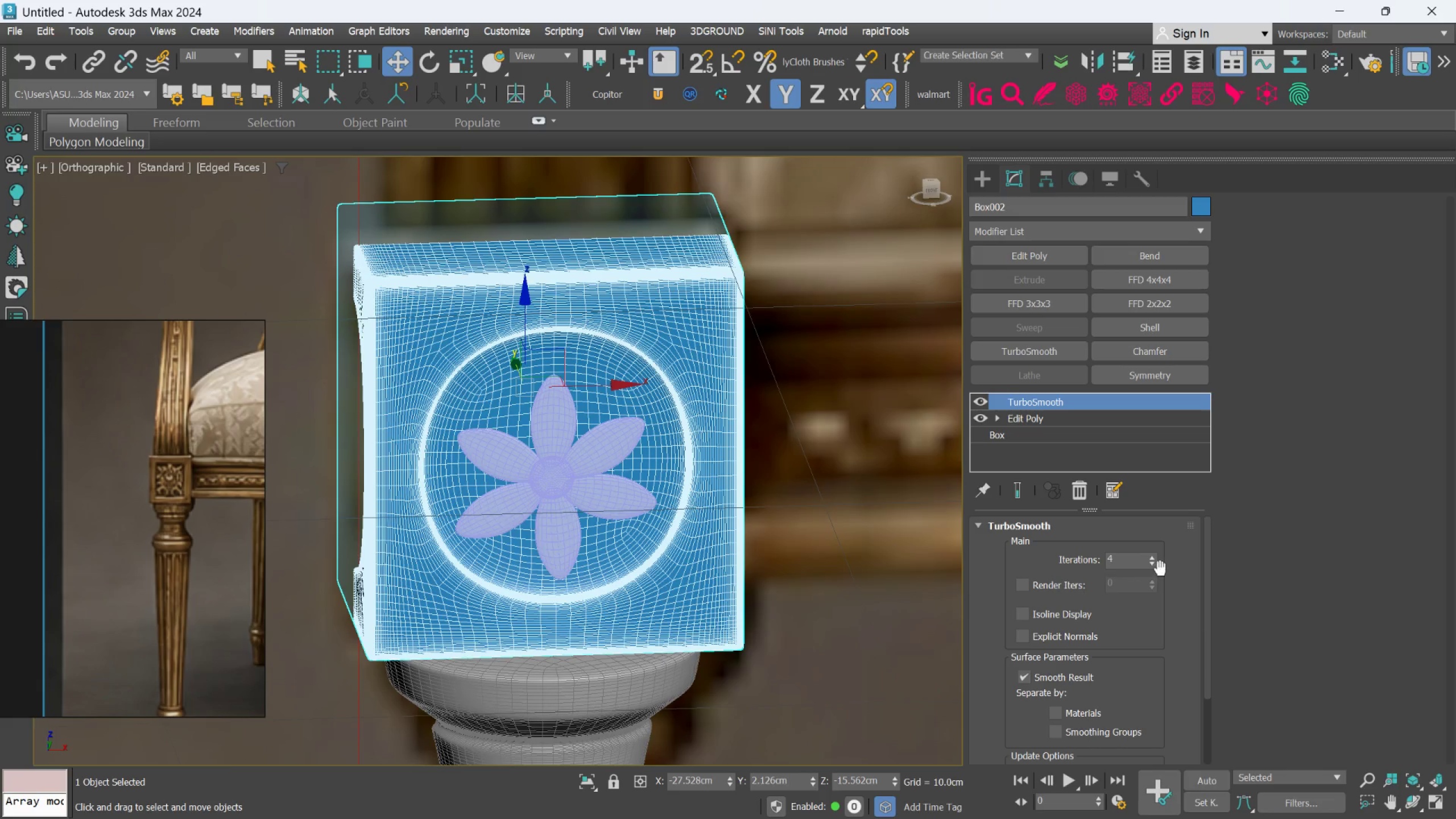 
left_click([1152, 567])
 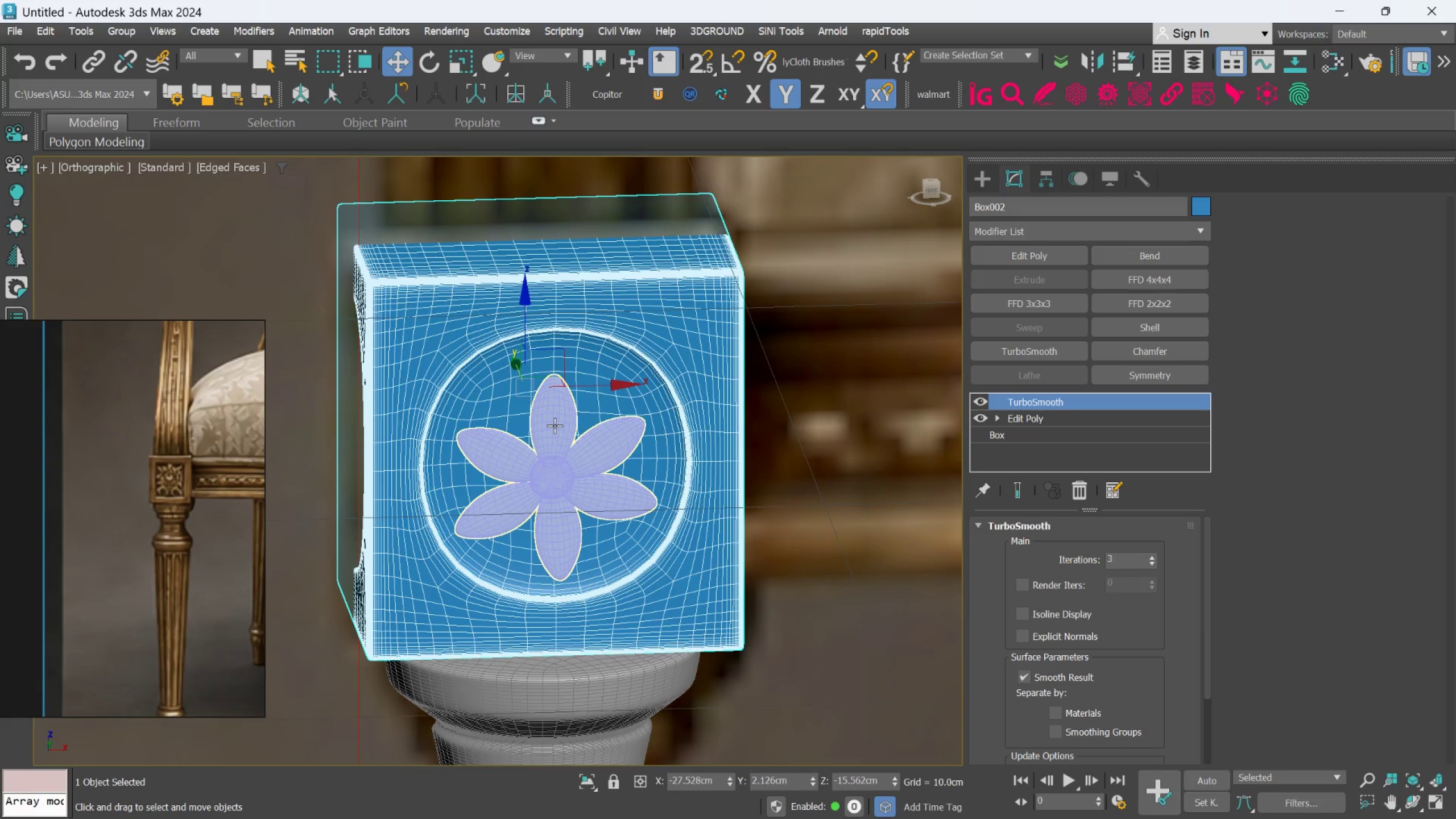 
key(F4)
 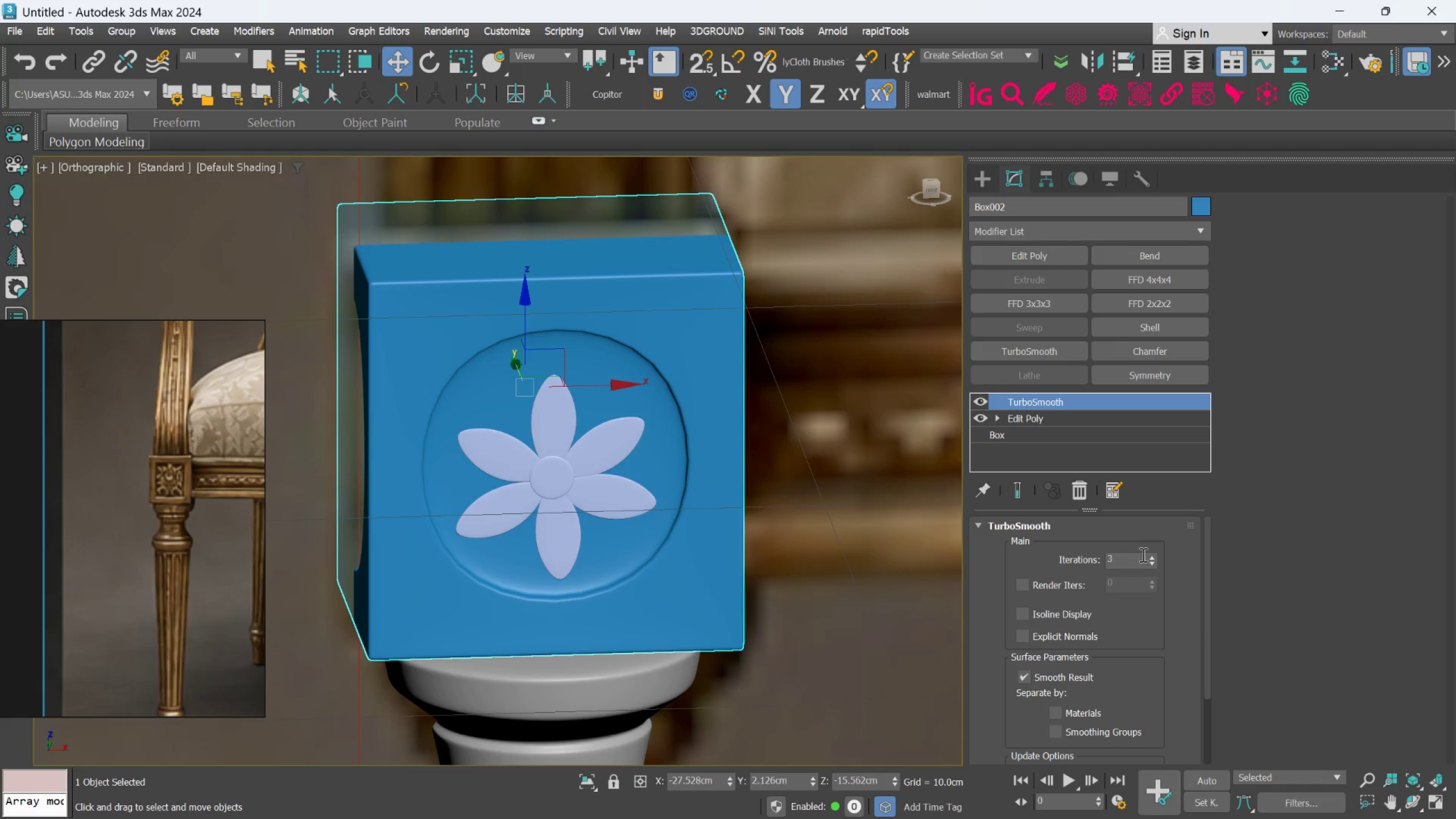 
left_click([1152, 557])
 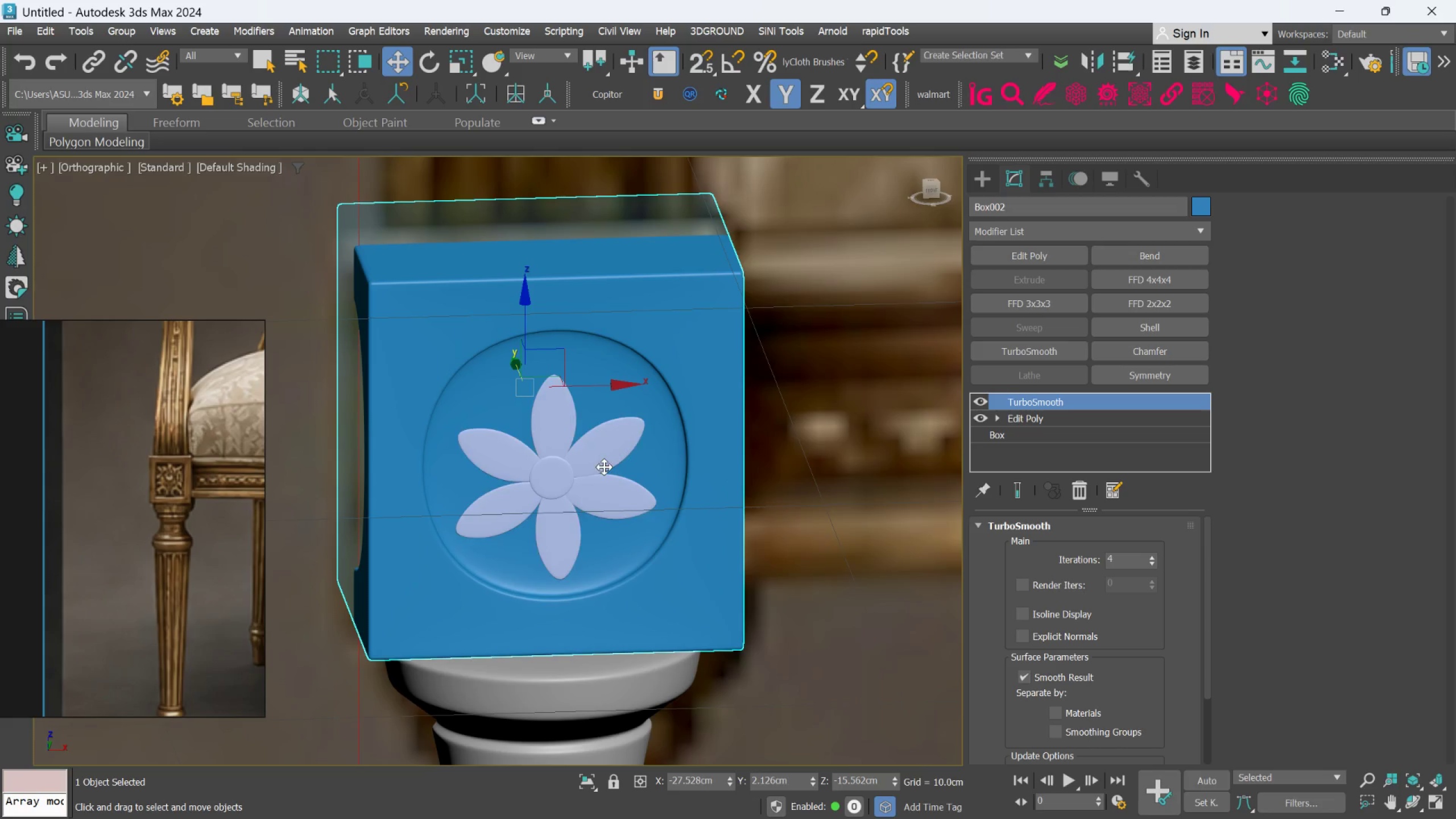 
left_click([577, 456])
 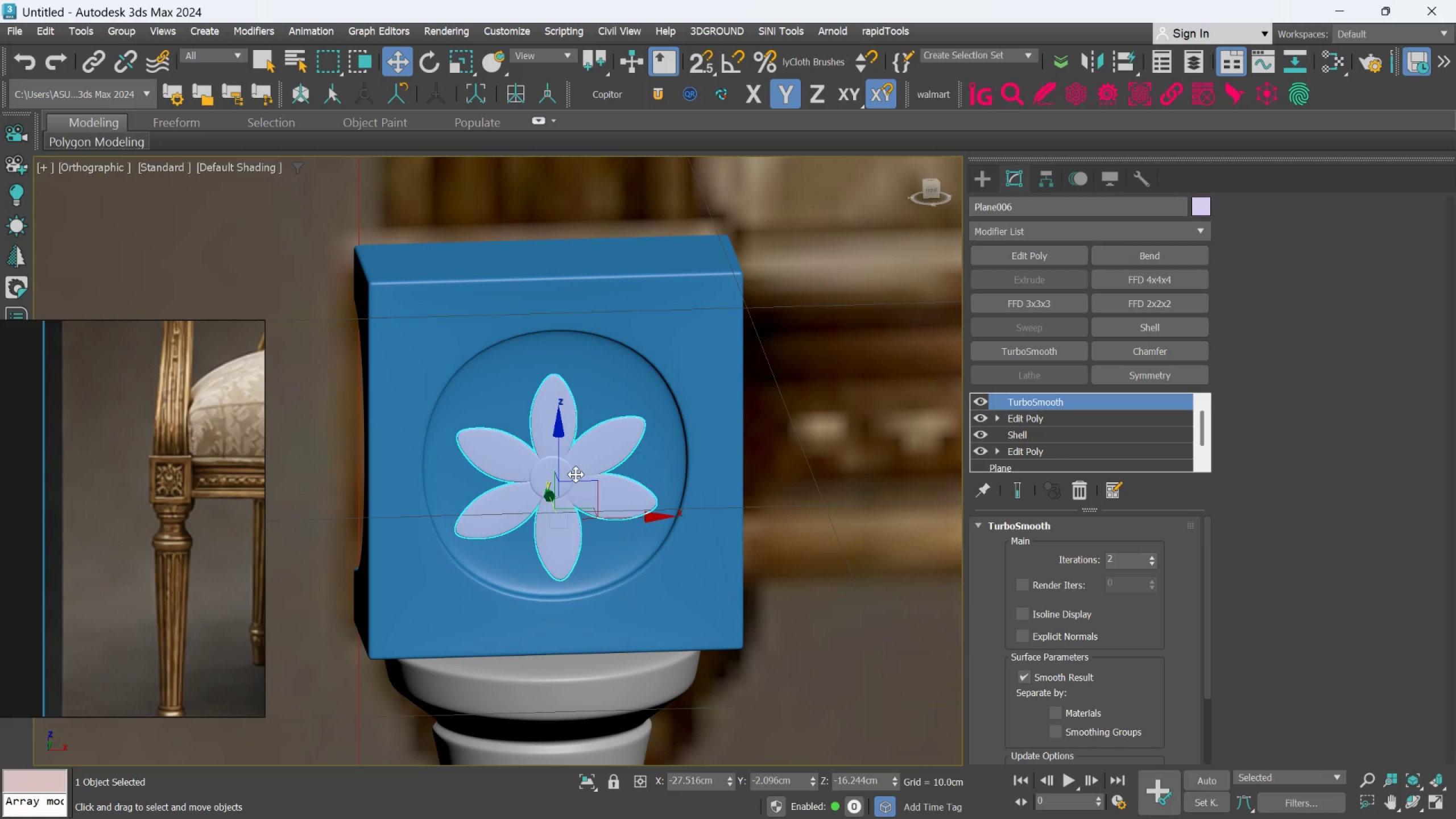 
hold_key(key=AltLeft, duration=0.61)
 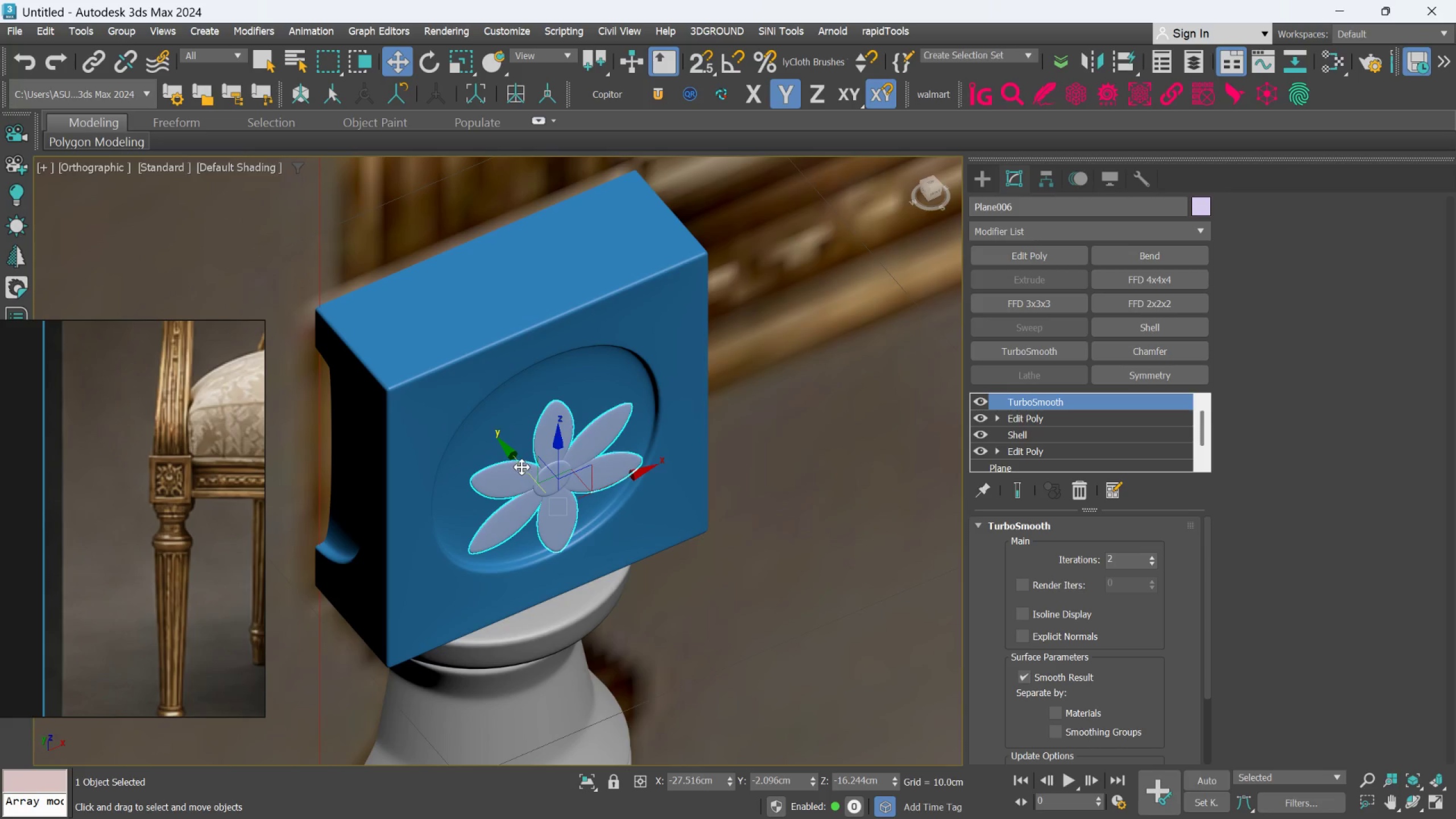 
scroll: coordinate [522, 467], scroll_direction: down, amount: 1.0
 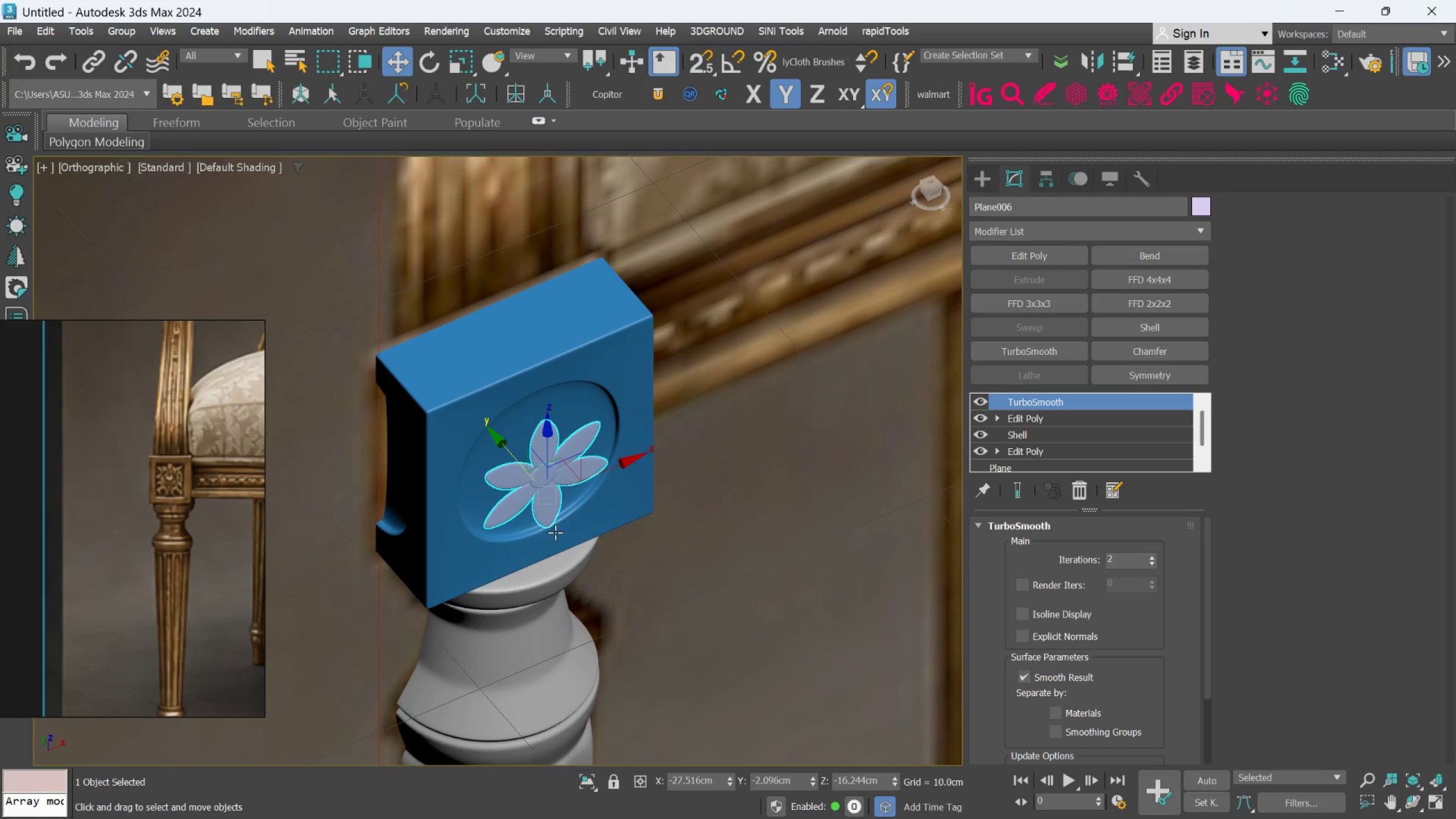 
hold_key(key=ControlLeft, duration=0.64)
left_click([450, 474])
 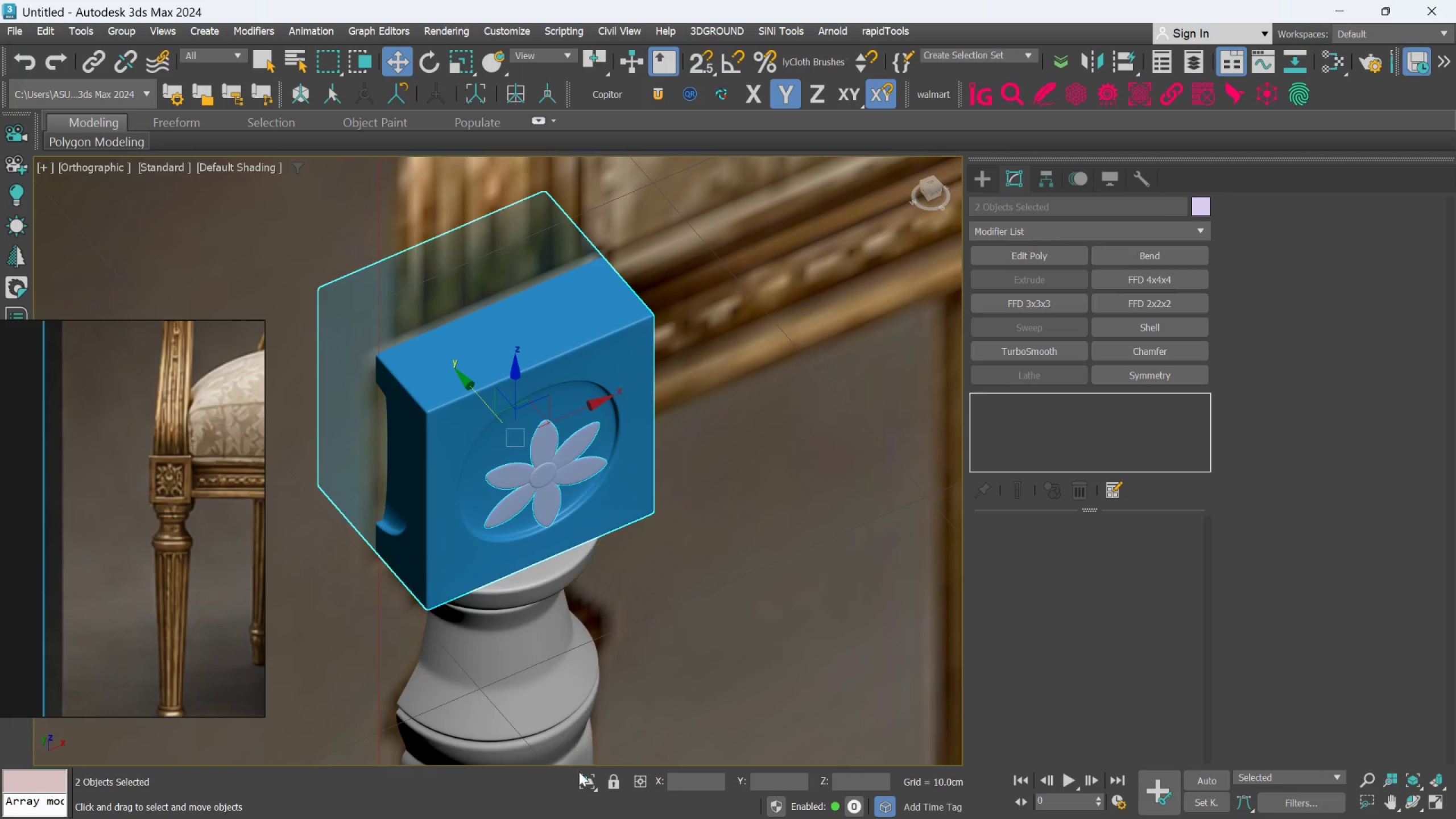 
left_click([581, 784])
 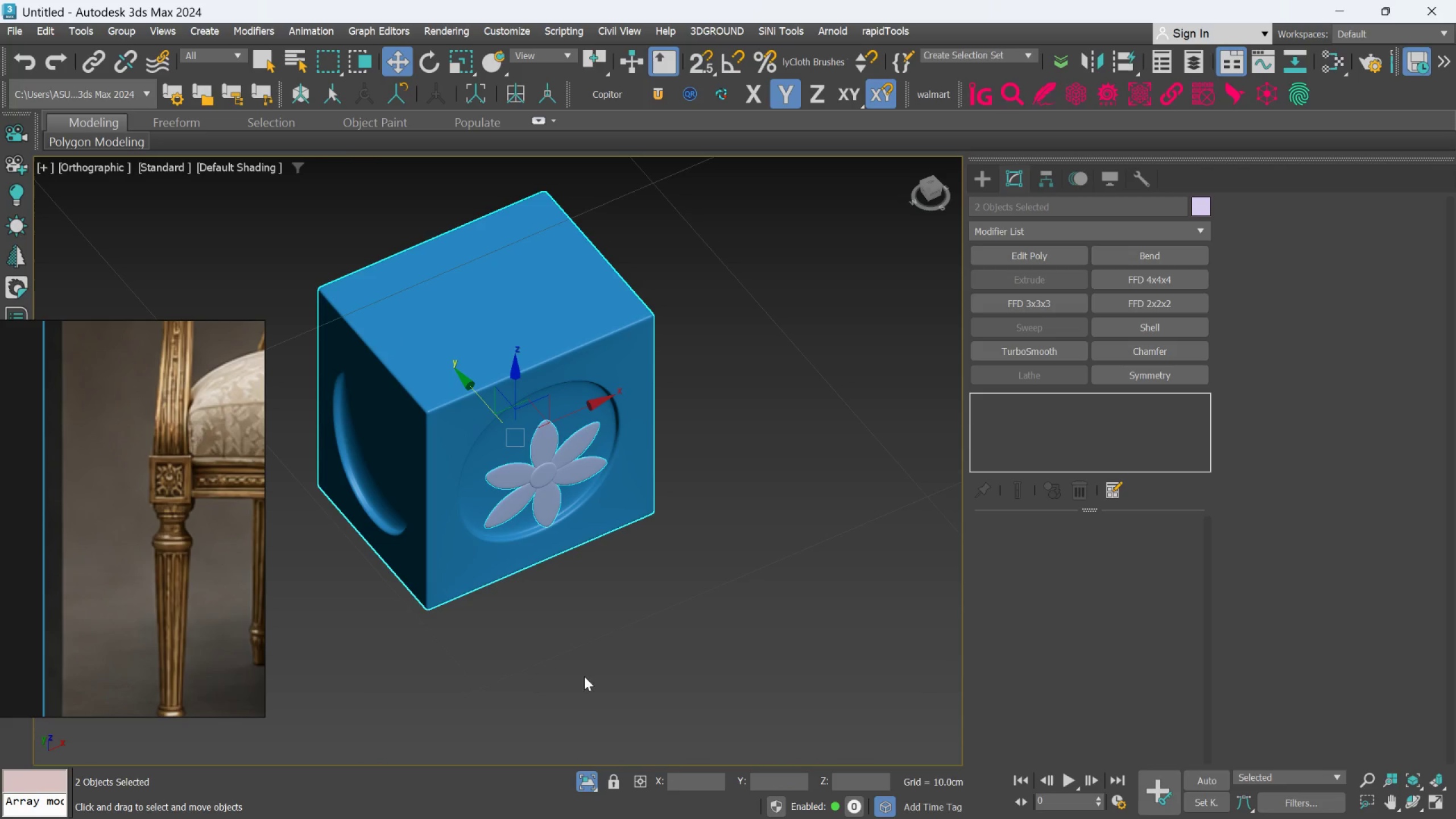 
hold_key(key=AltLeft, duration=0.59)
 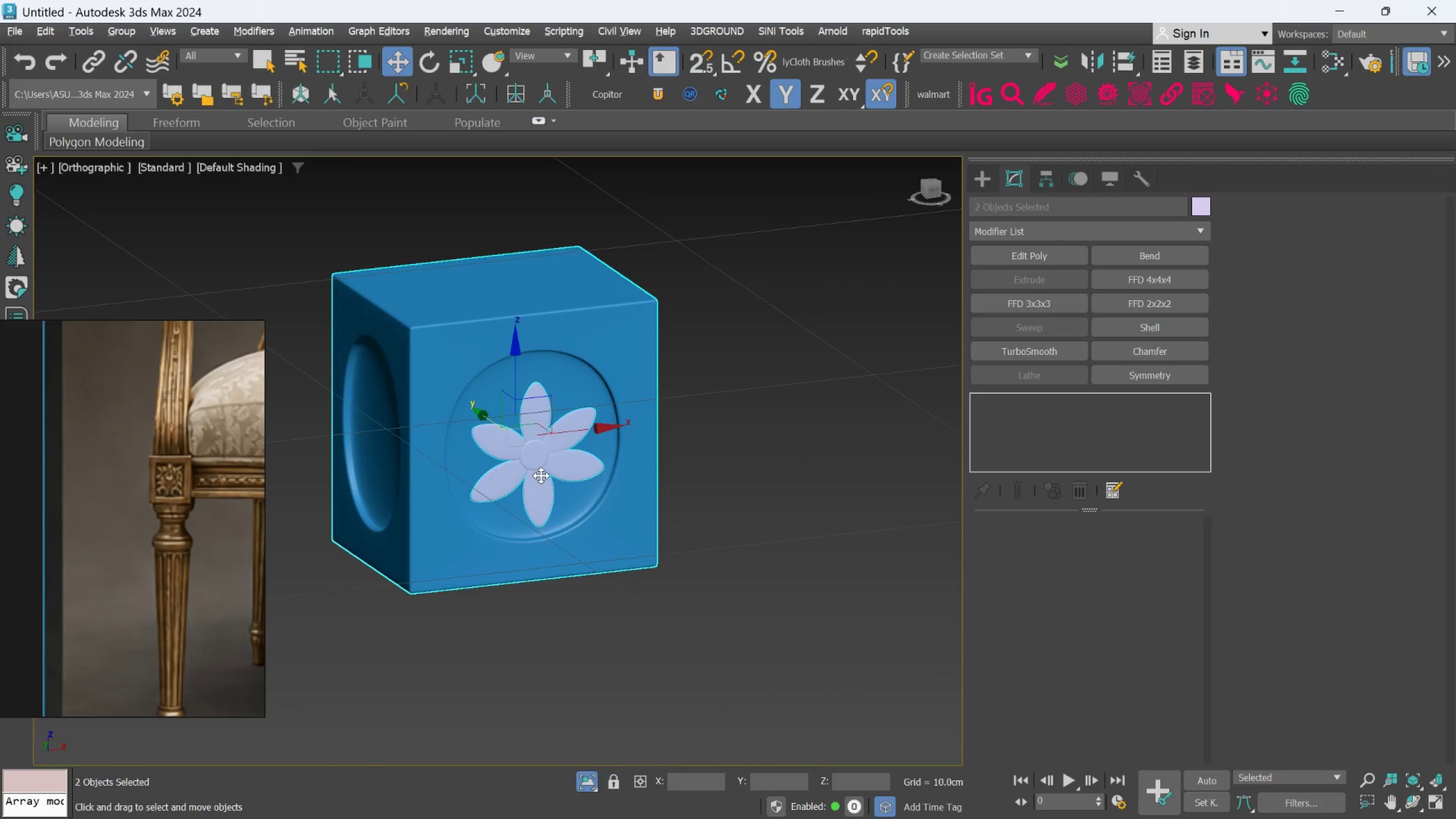 
hold_key(key=AltLeft, duration=1.3)
 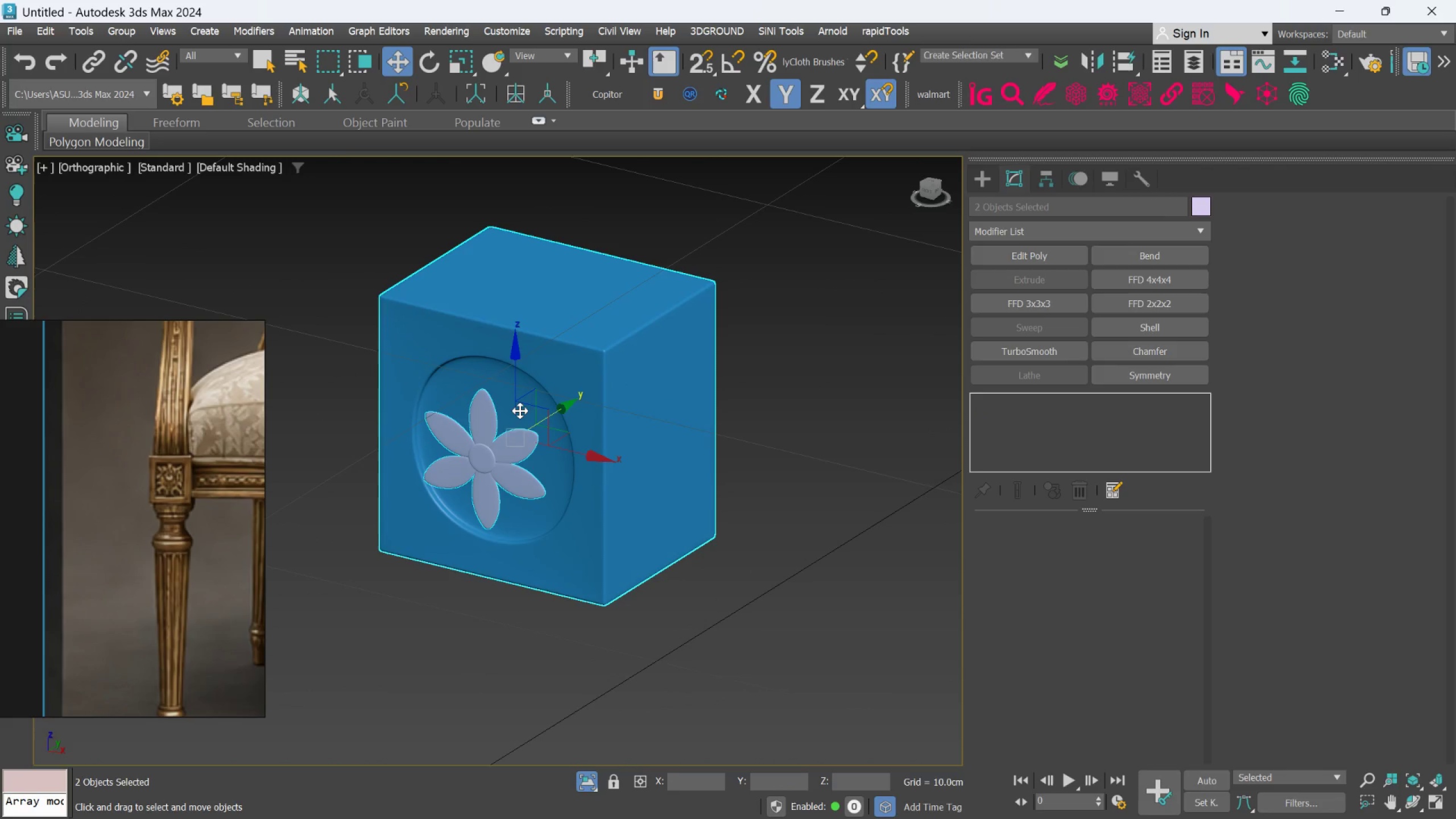 
key(F)
 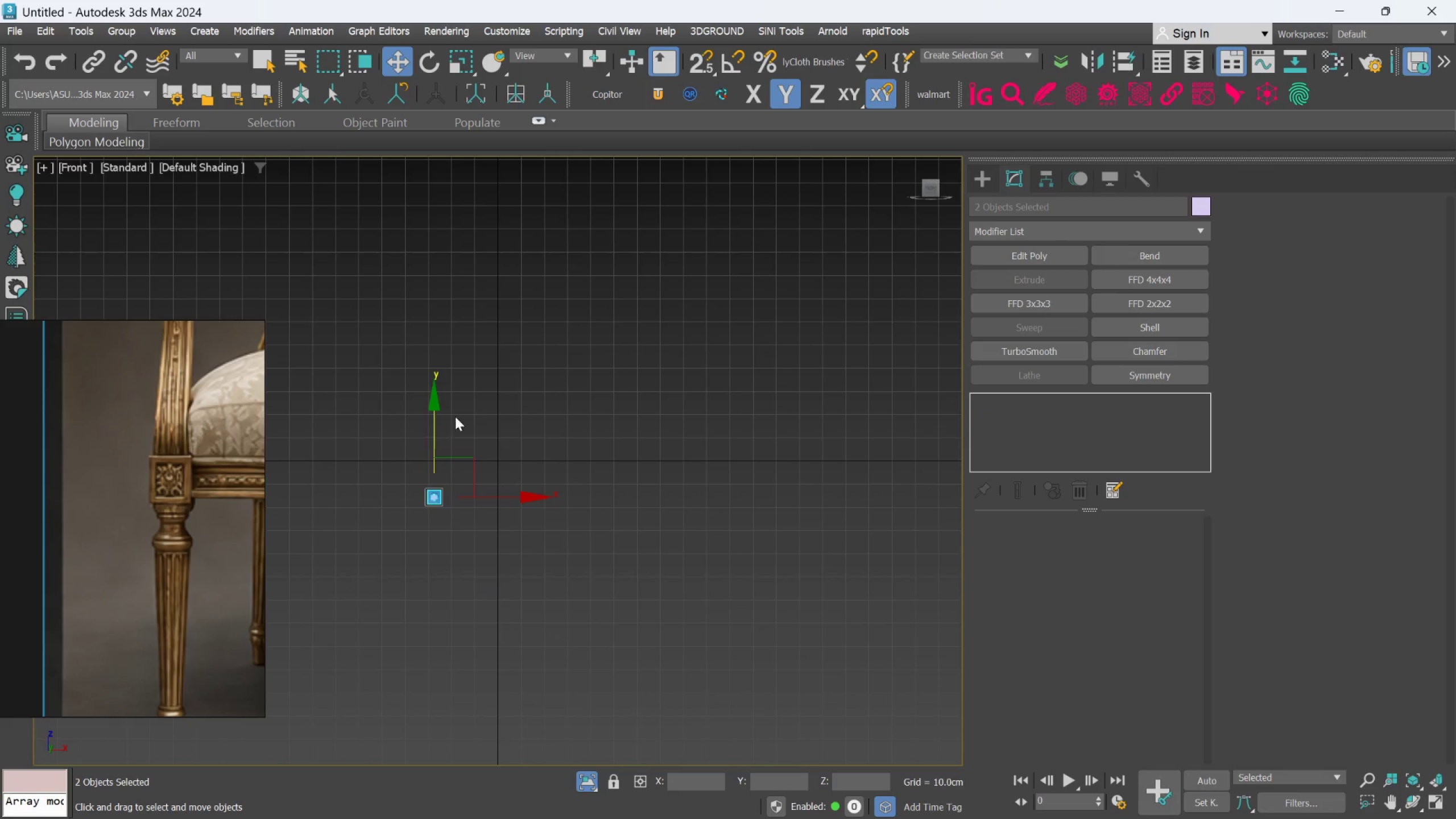 
scroll: coordinate [493, 581], scroll_direction: up, amount: 8.0
 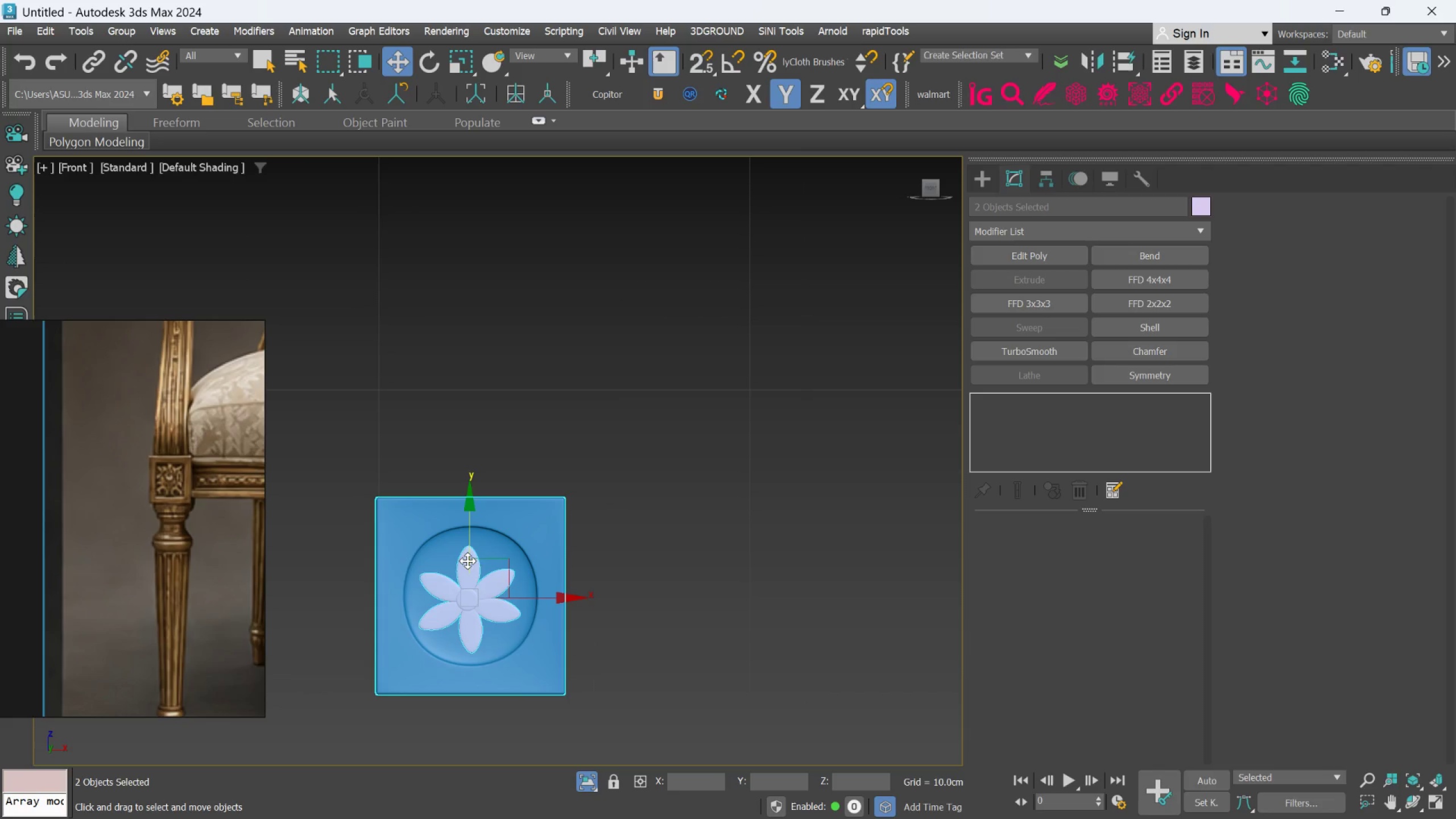 
left_click_drag(start_coordinate=[468, 561], to_coordinate=[470, 558])
 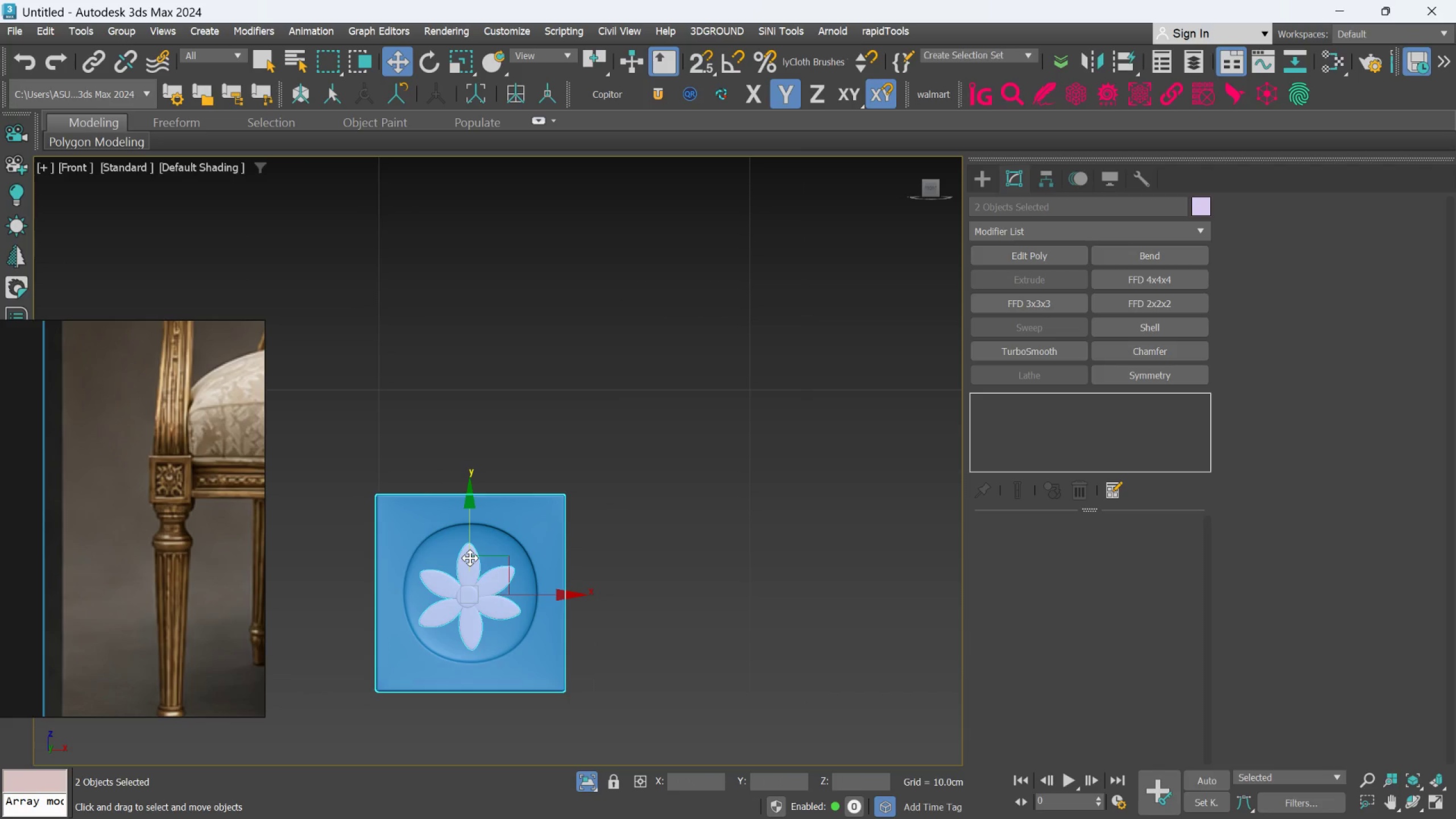 
key(Control+Z)
 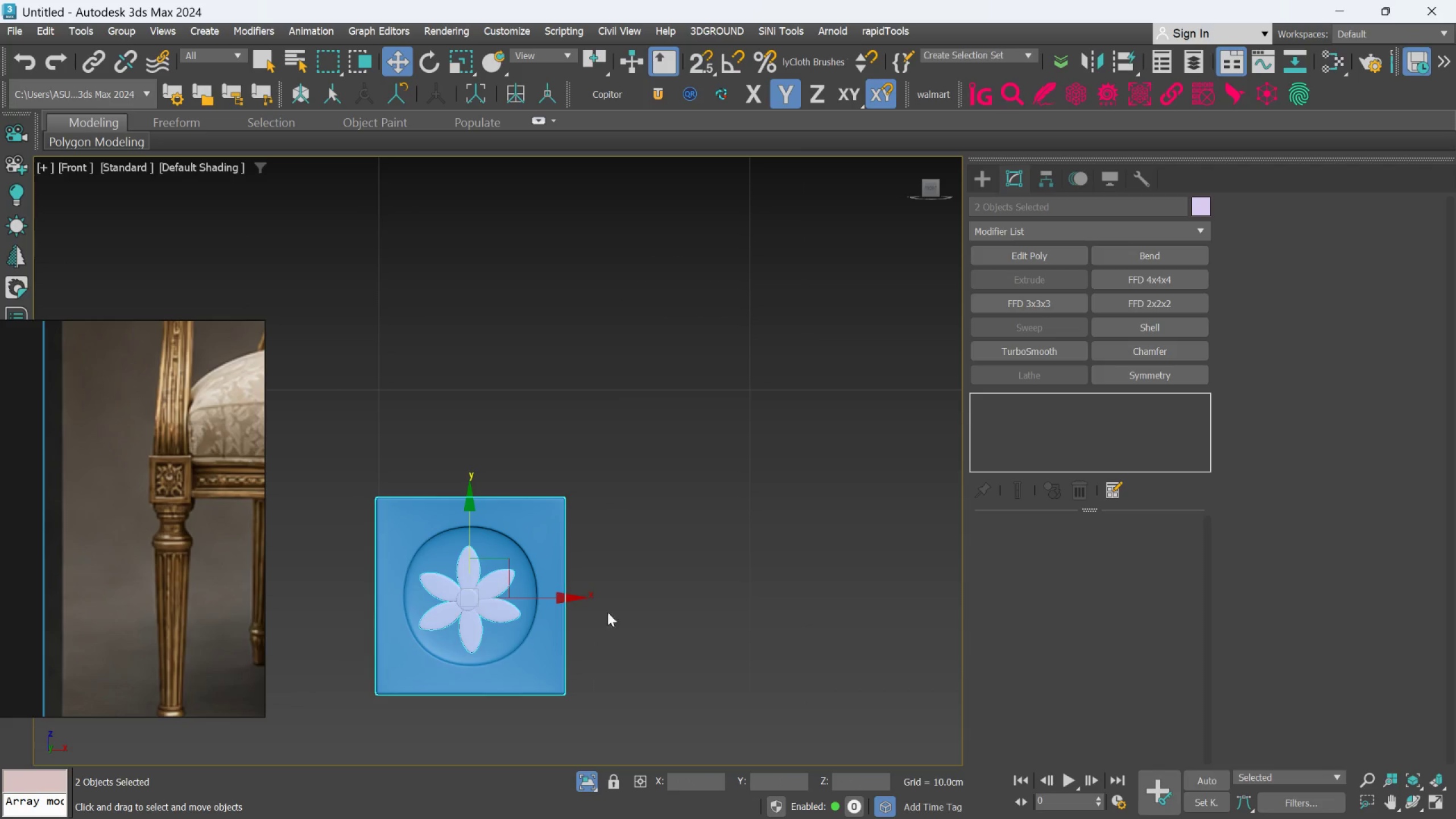 
left_click([640, 615])
 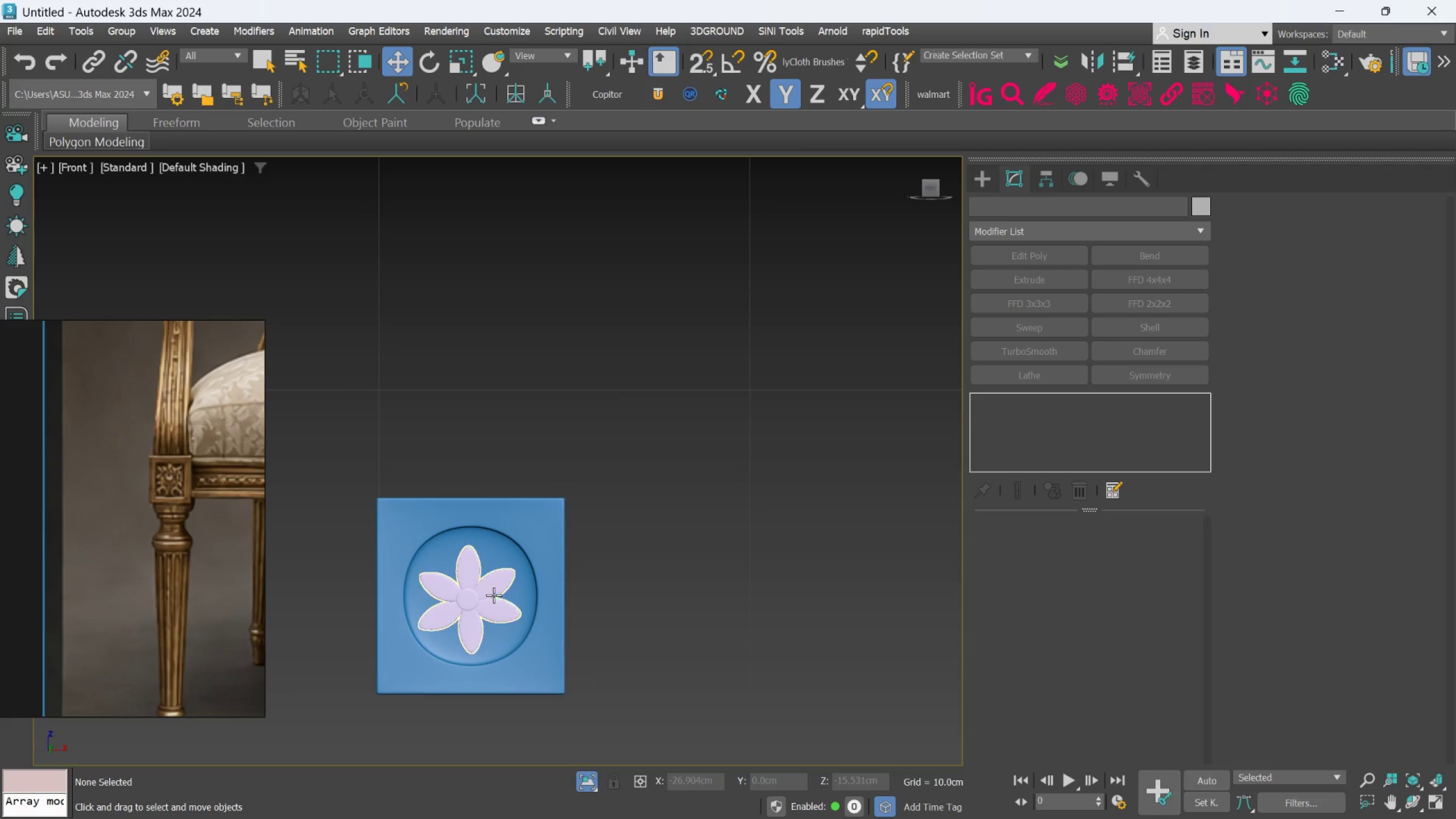 
left_click([494, 595])
 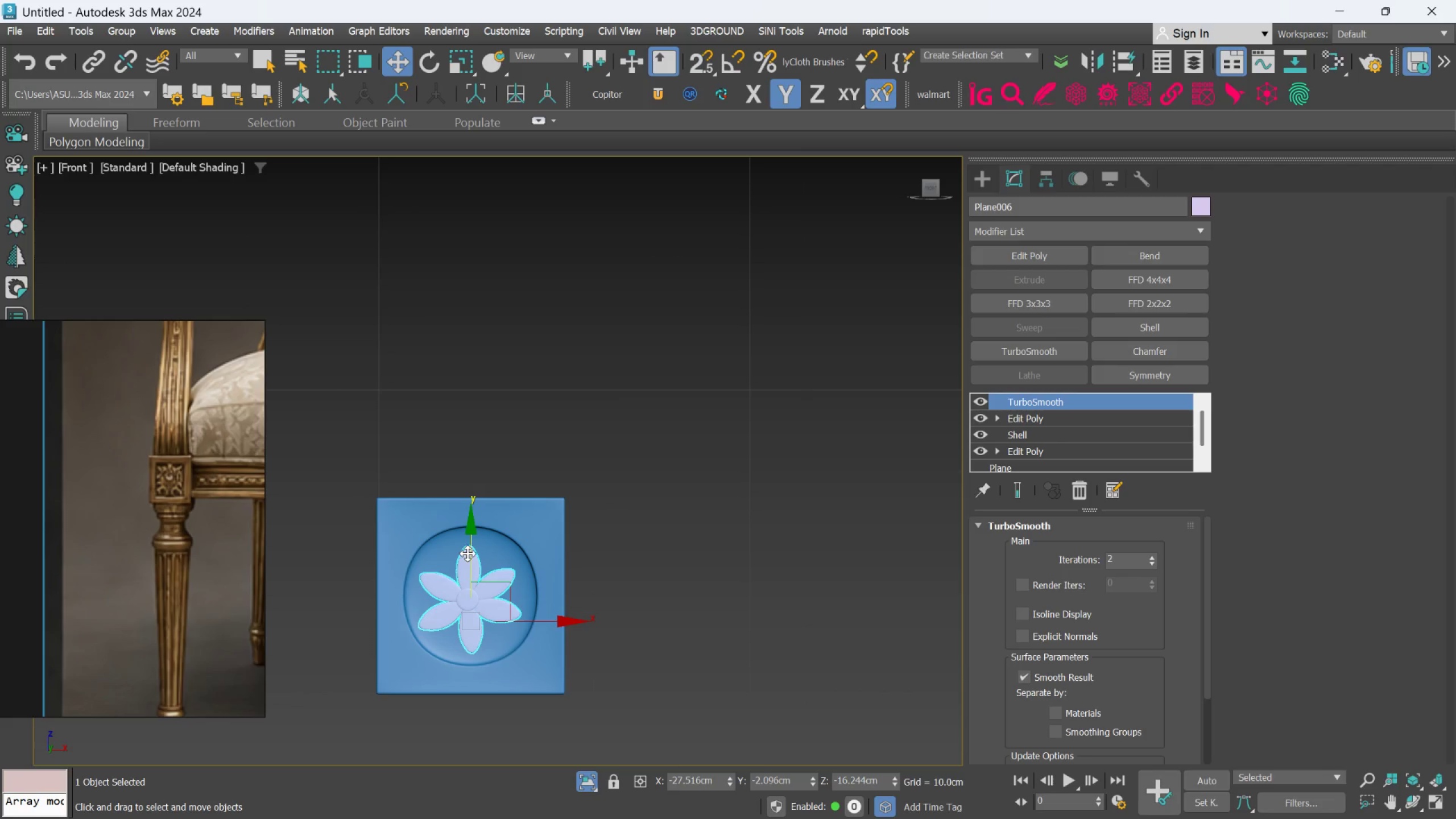 
left_click_drag(start_coordinate=[469, 553], to_coordinate=[472, 551])
 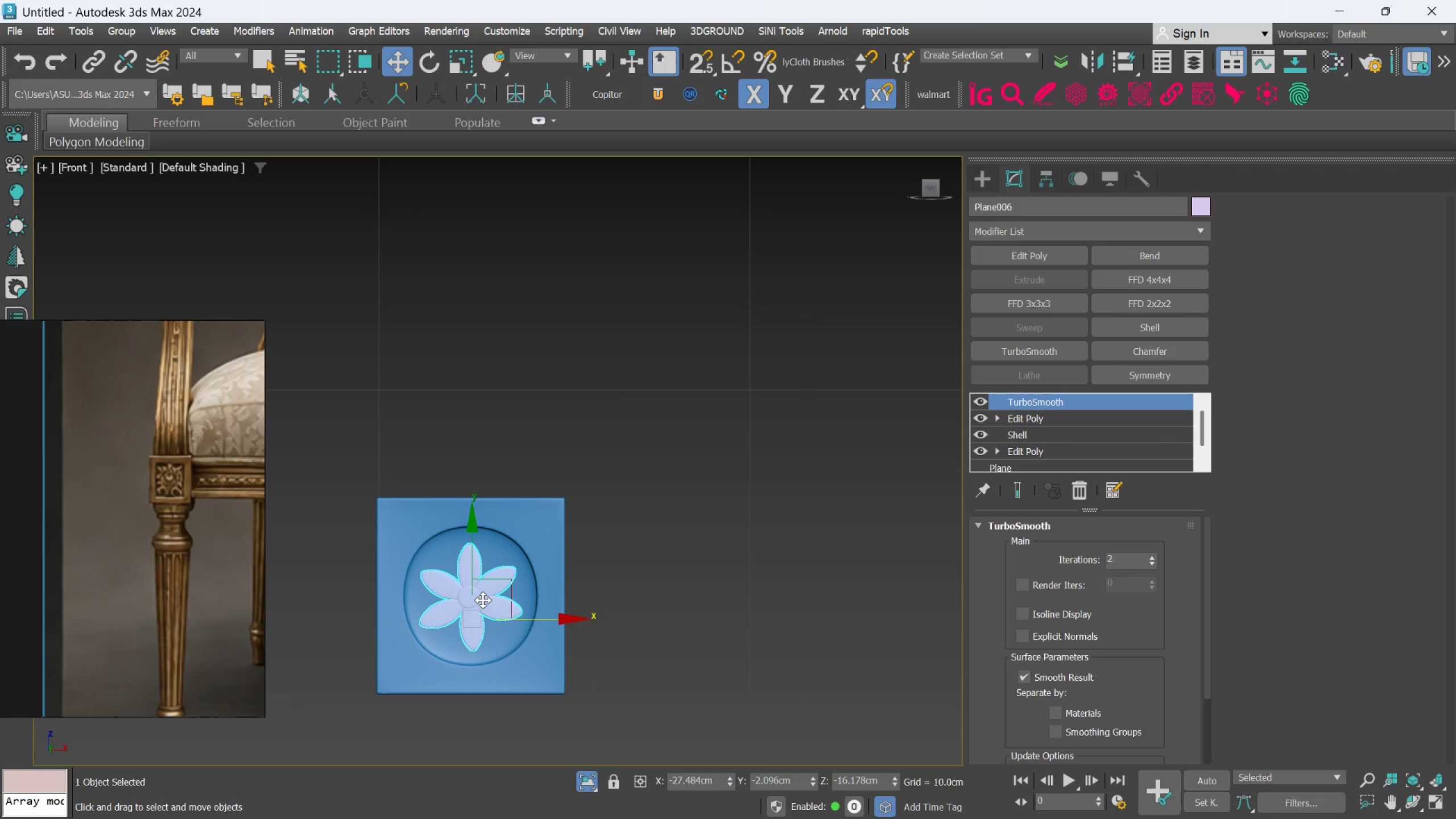 
hold_key(key=AltLeft, duration=1.5)
 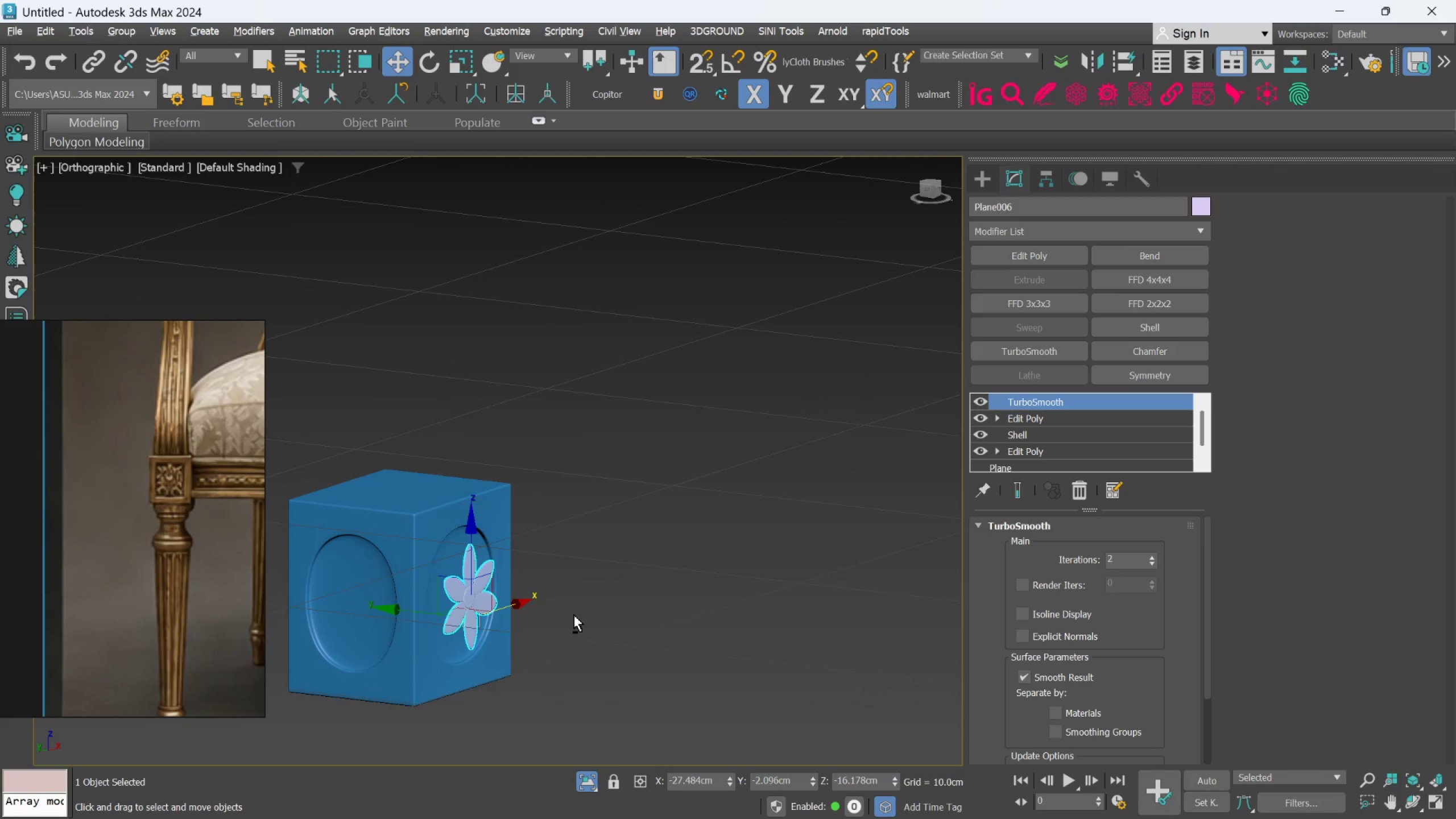 
hold_key(key=AltLeft, duration=0.5)
 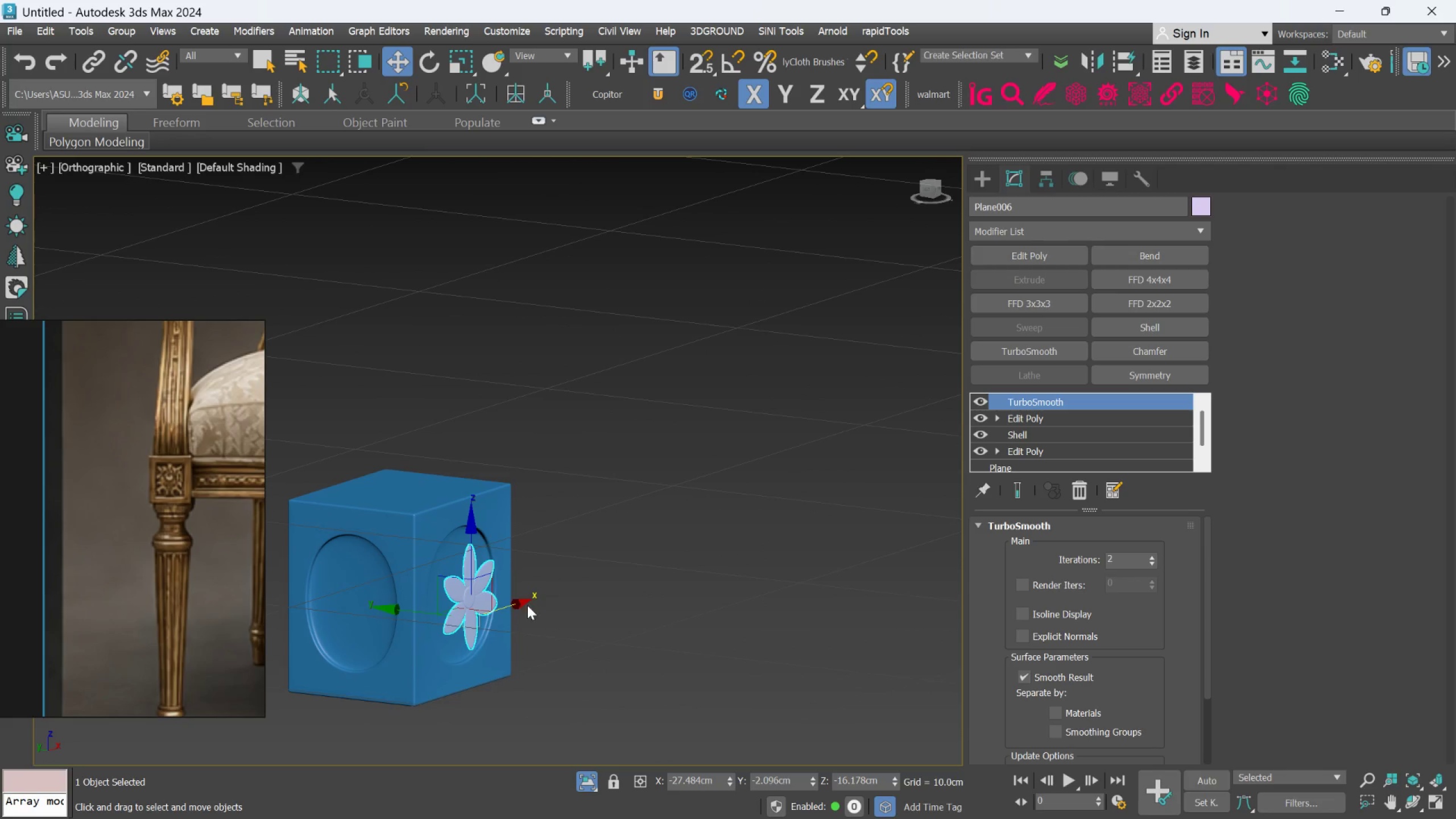 
hold_key(key=AltLeft, duration=0.31)
 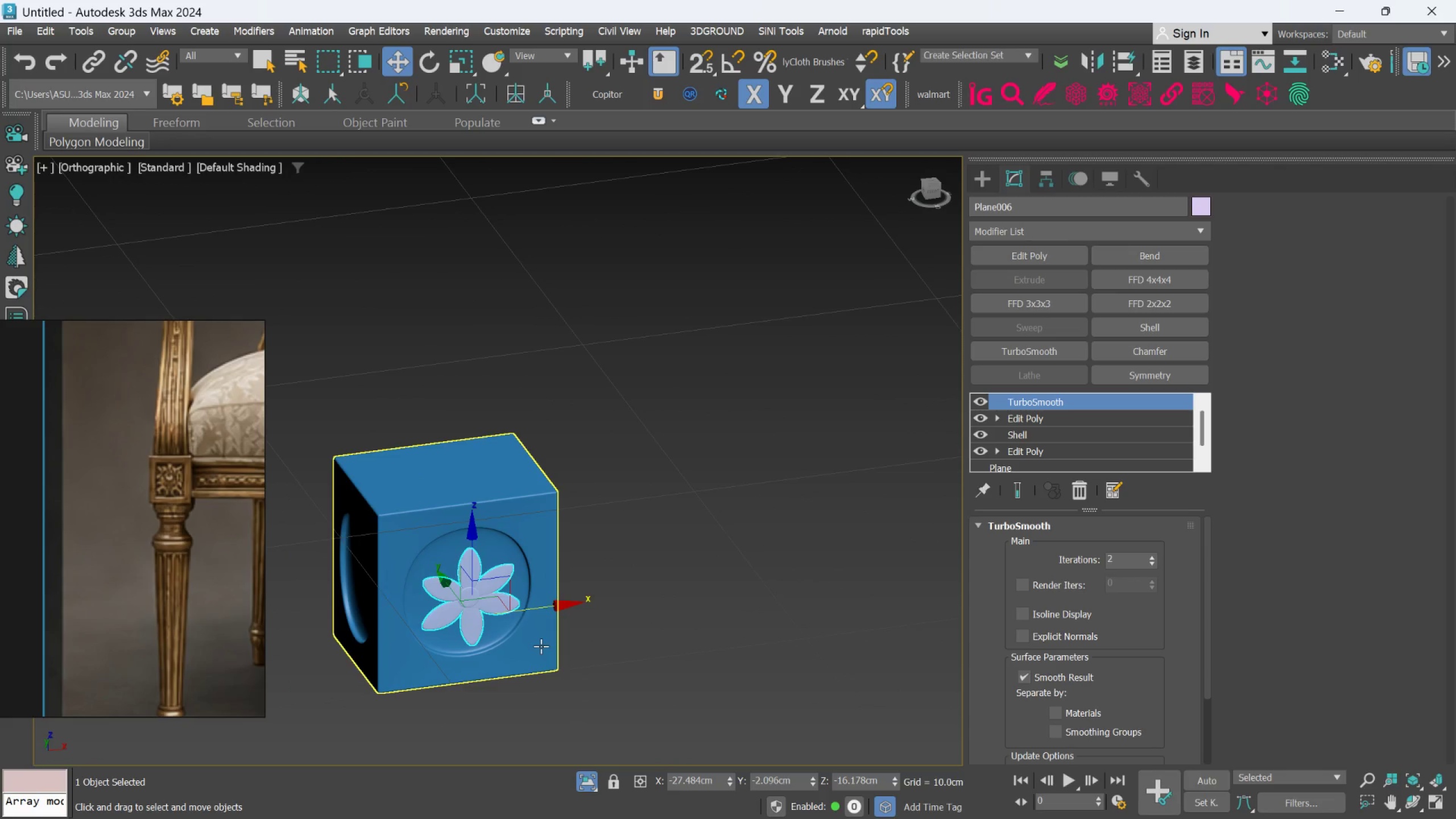 
hold_key(key=ShiftLeft, duration=1.5)
left_click_drag(start_coordinate=[558, 610], to_coordinate=[420, 605])
 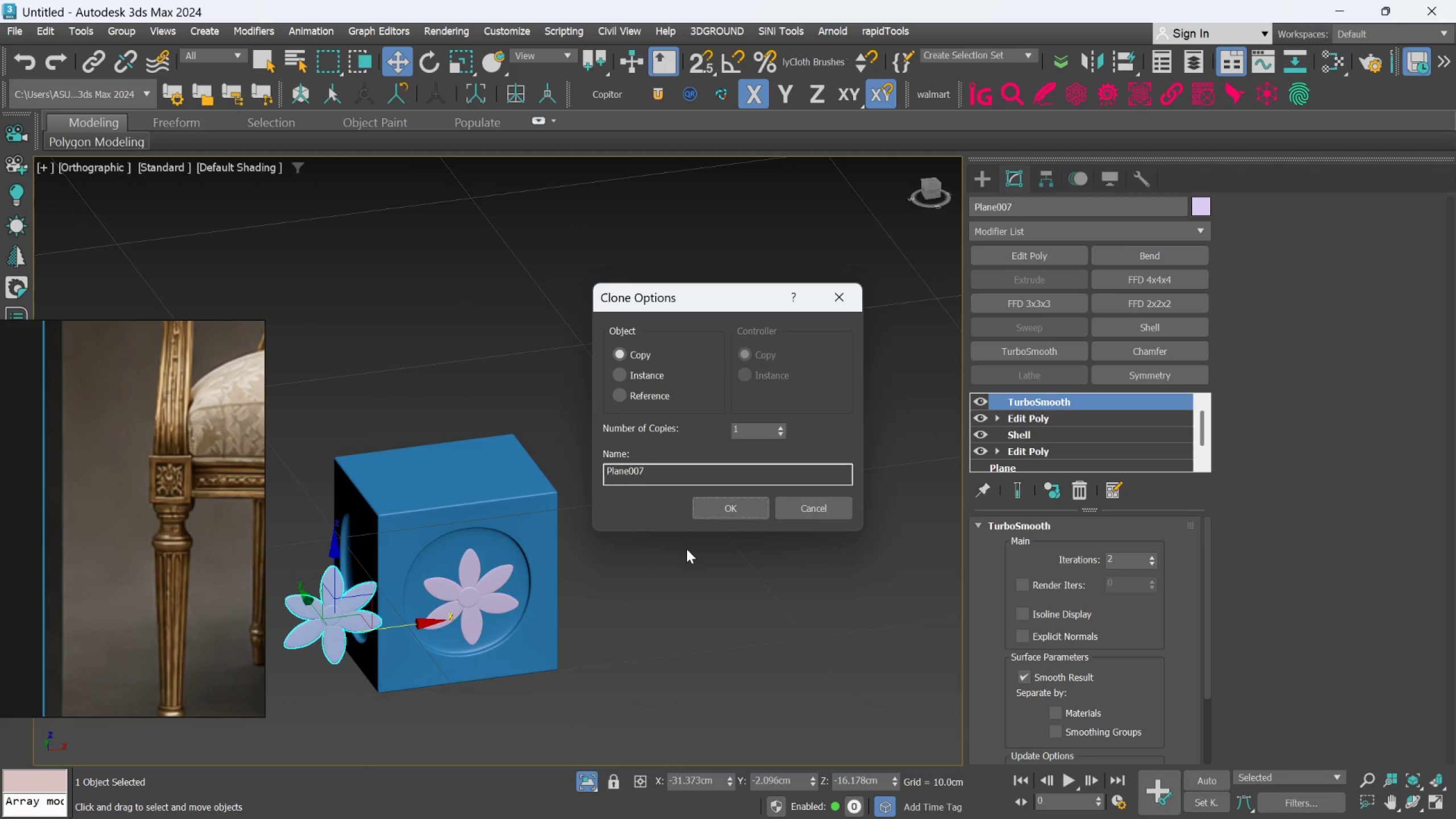 
hold_key(key=ShiftLeft, duration=0.53)
 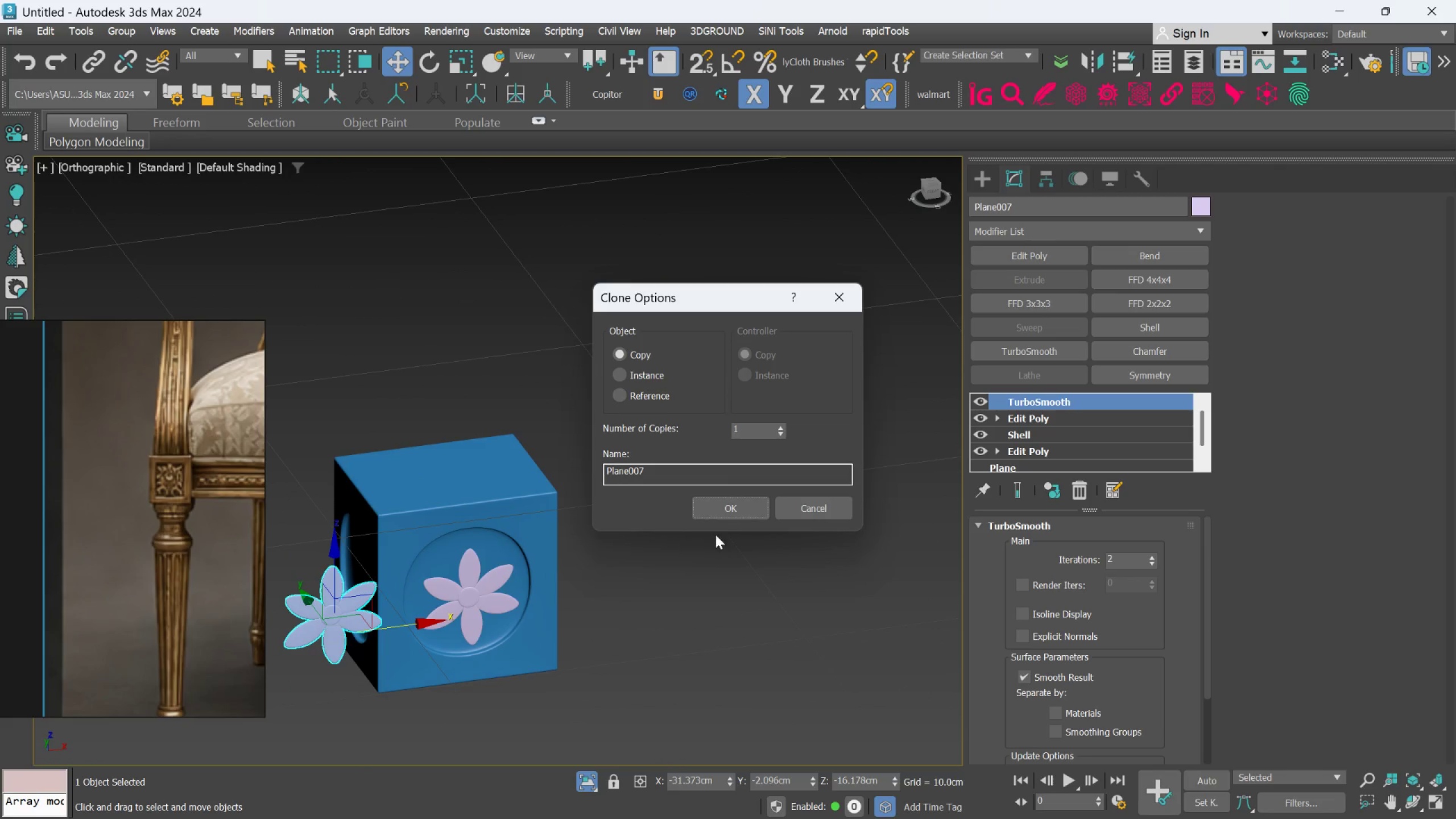 
left_click([731, 511])
 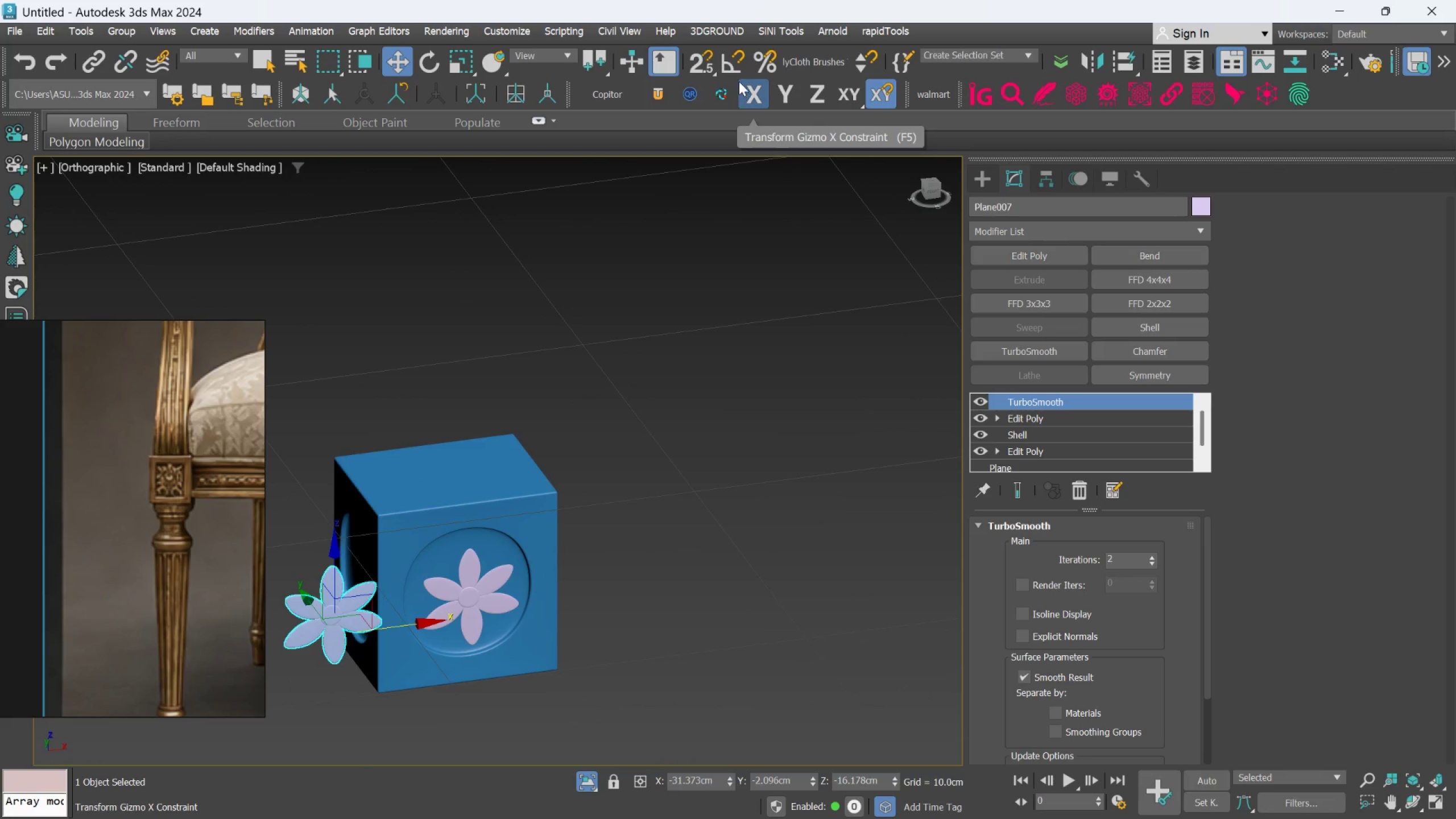 
left_click([737, 68])
 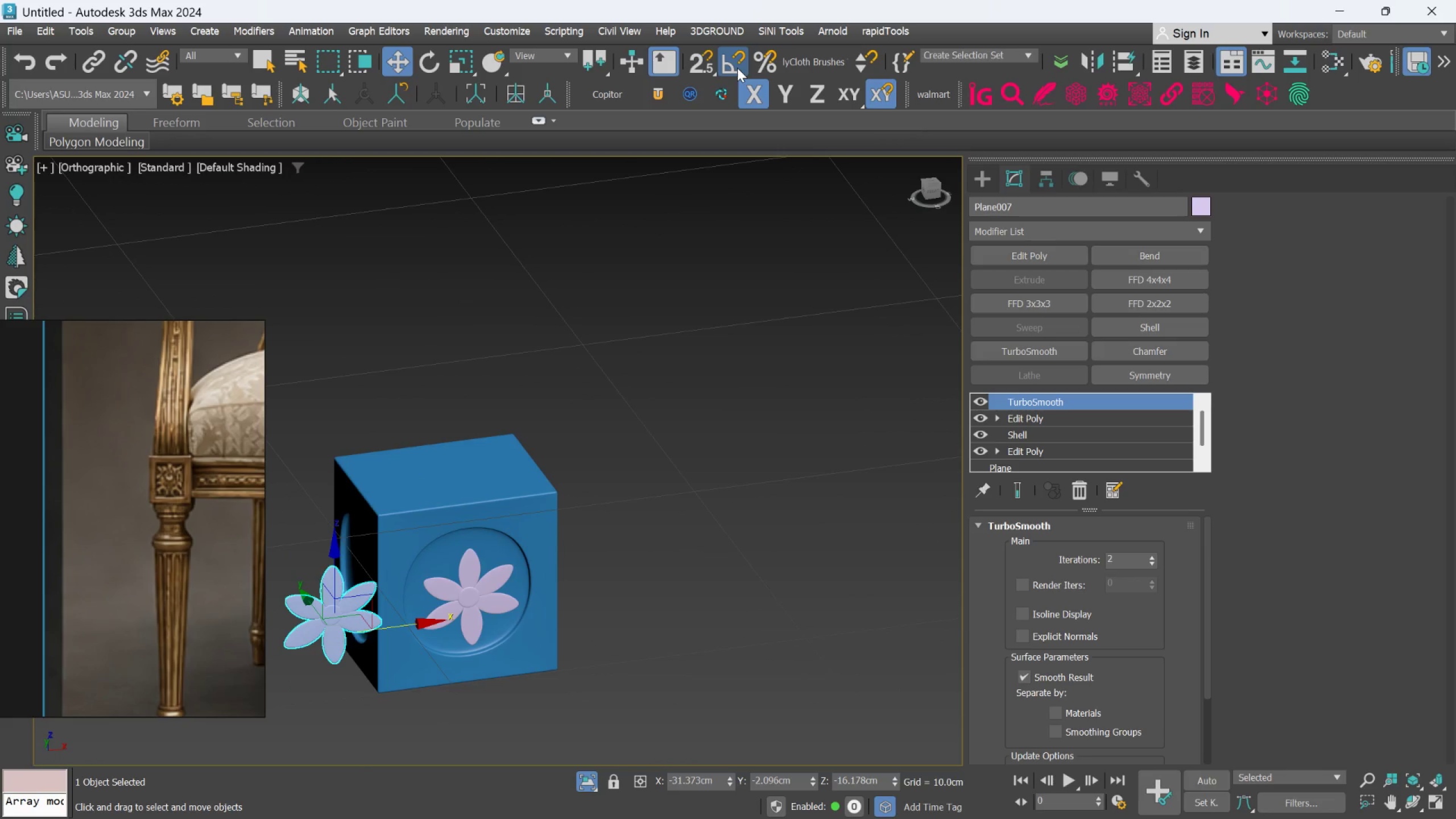 
right_click([737, 68])
 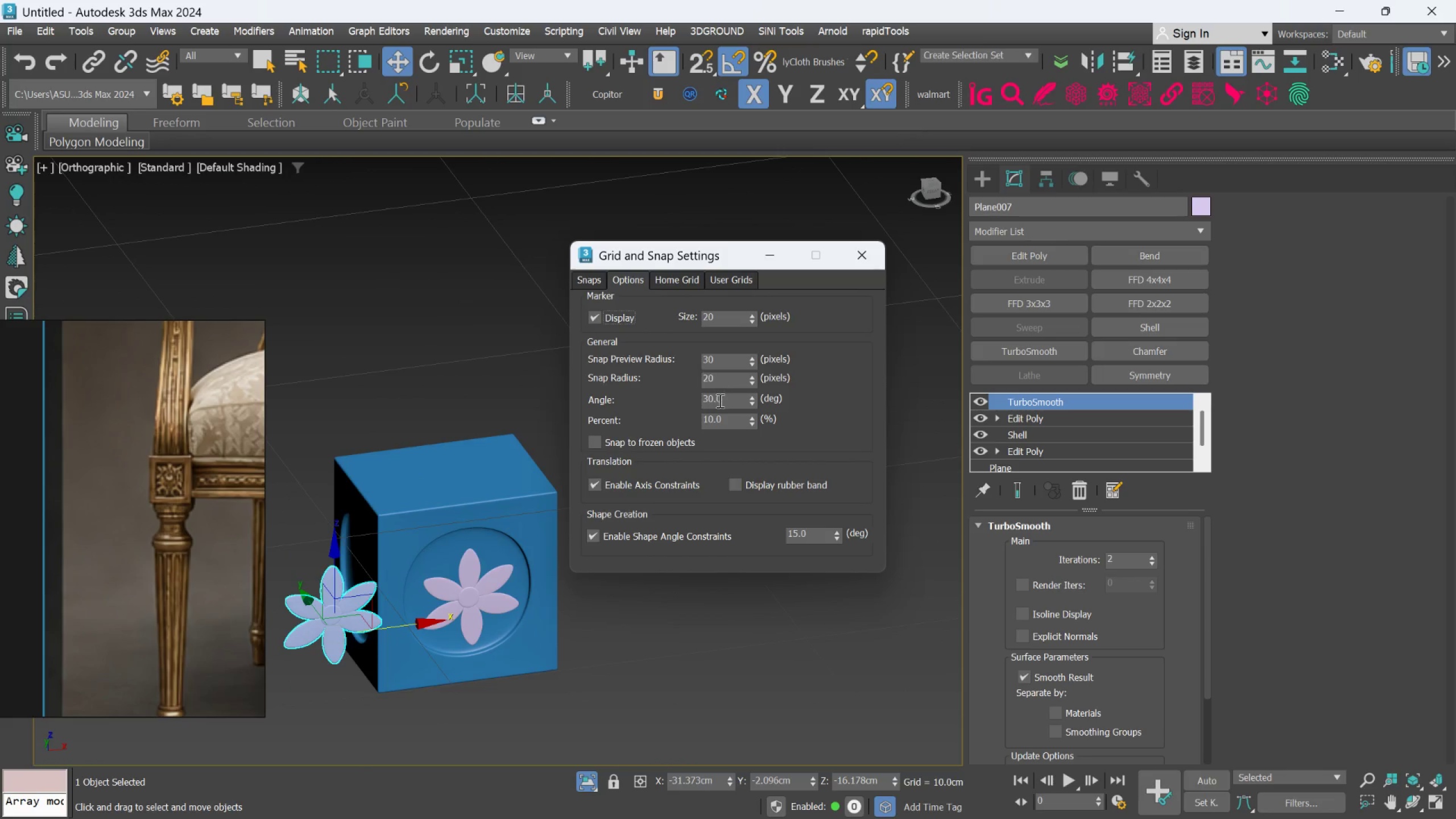 
double_click([719, 404])
 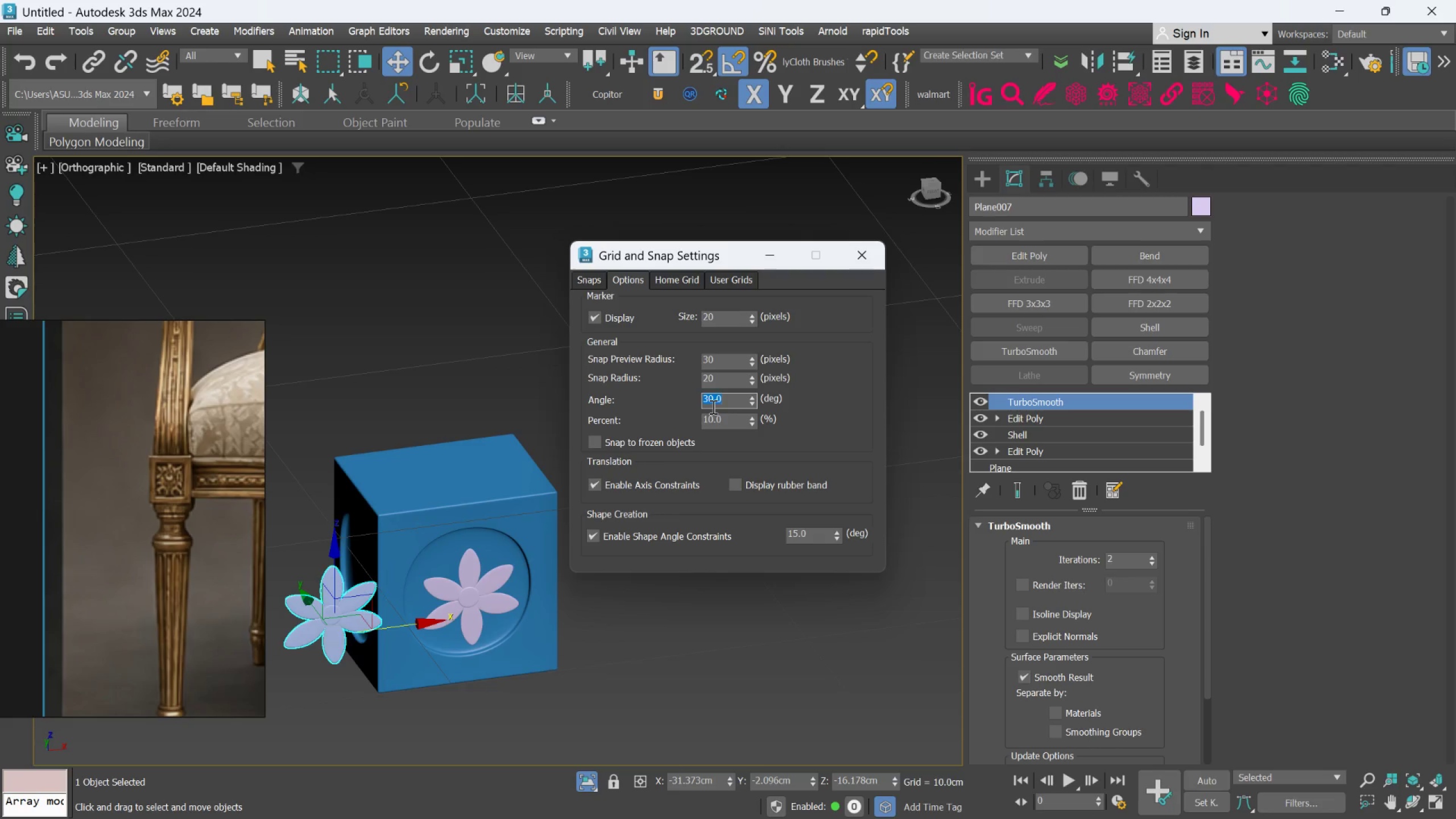 
type(90)
 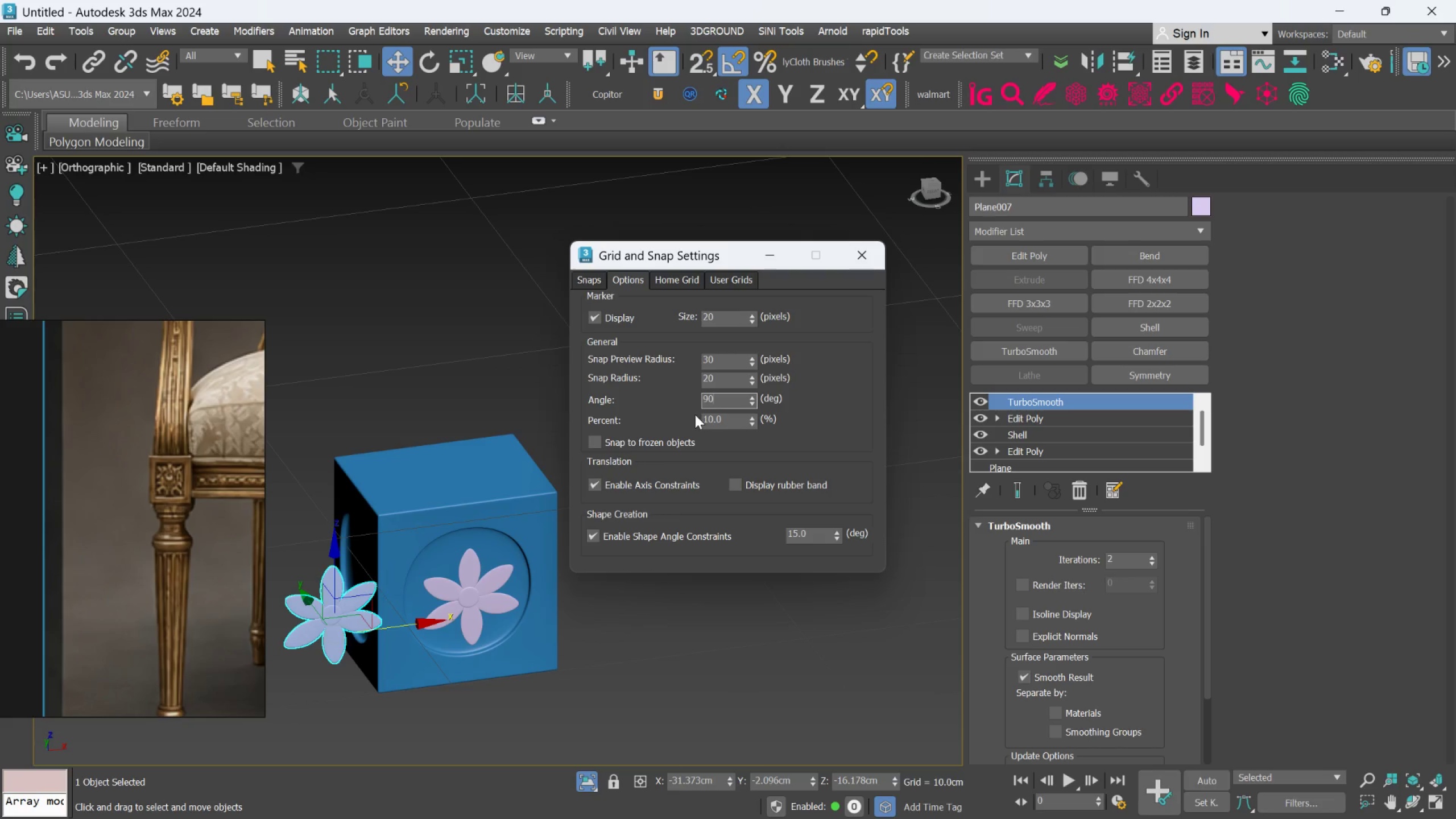 
key(Enter)
 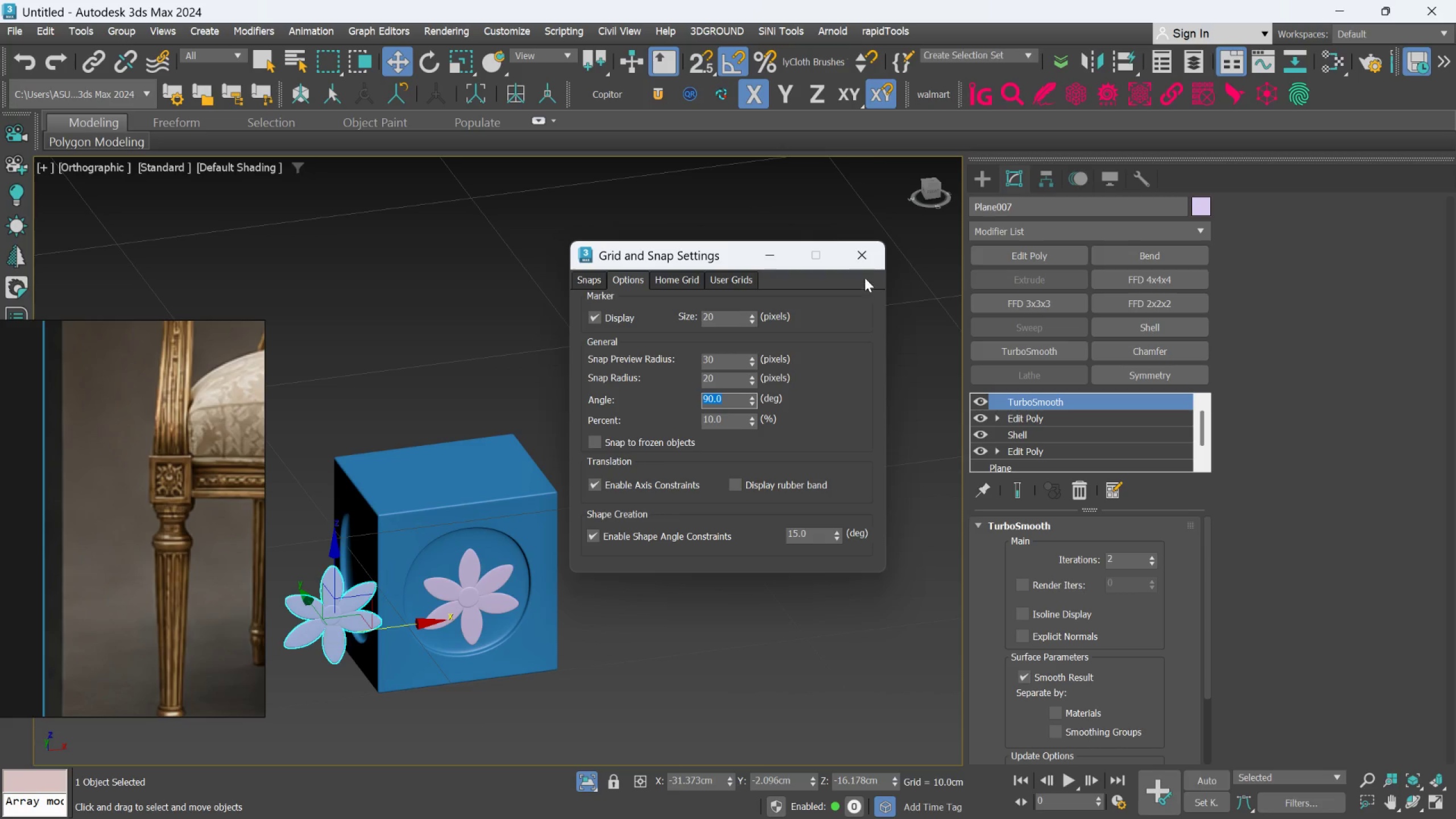 
left_click([861, 254])
 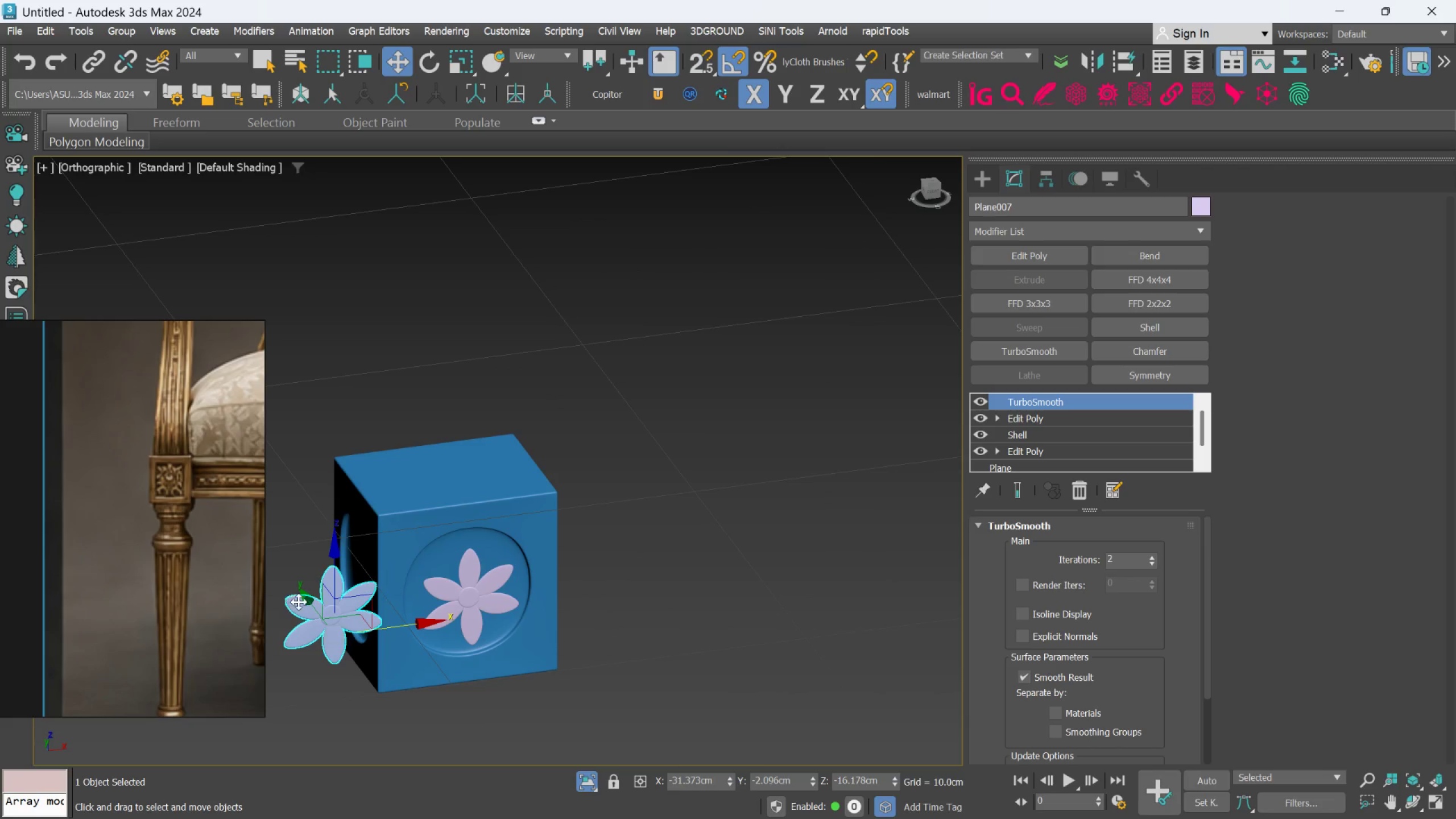 
key(E)
 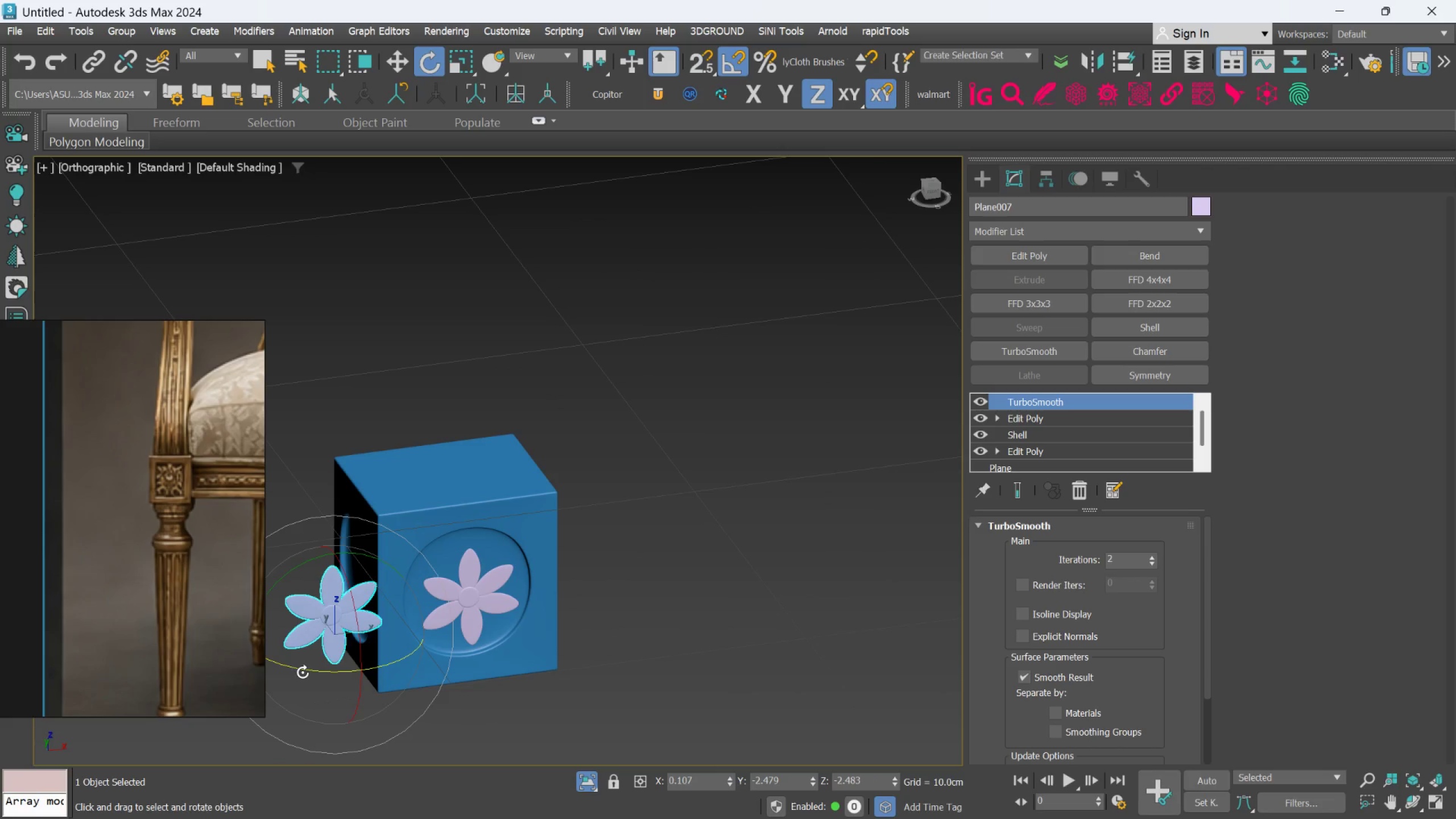 
left_click_drag(start_coordinate=[303, 672], to_coordinate=[299, 669])
 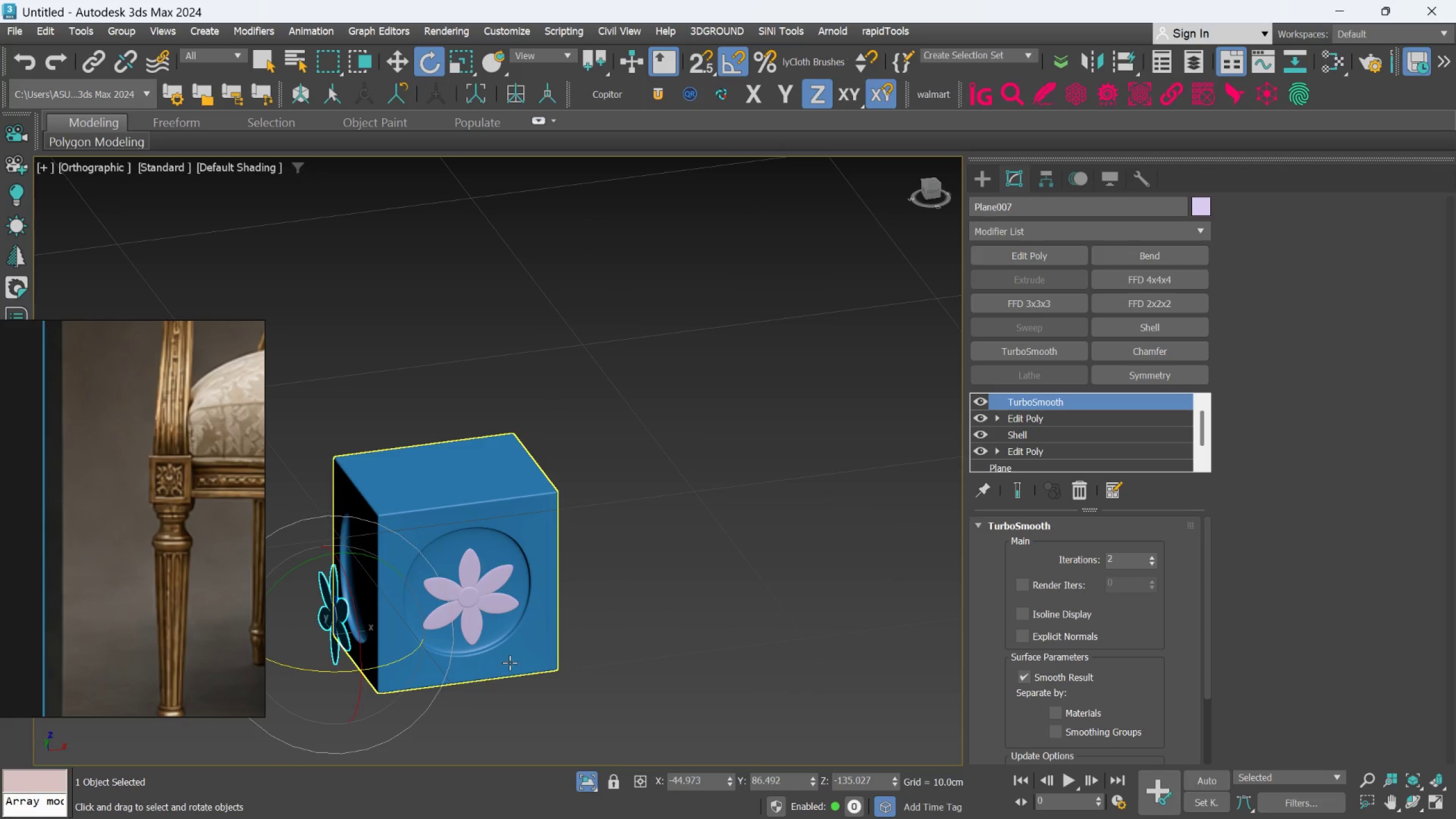 
scroll: coordinate [499, 664], scroll_direction: down, amount: 1.0
 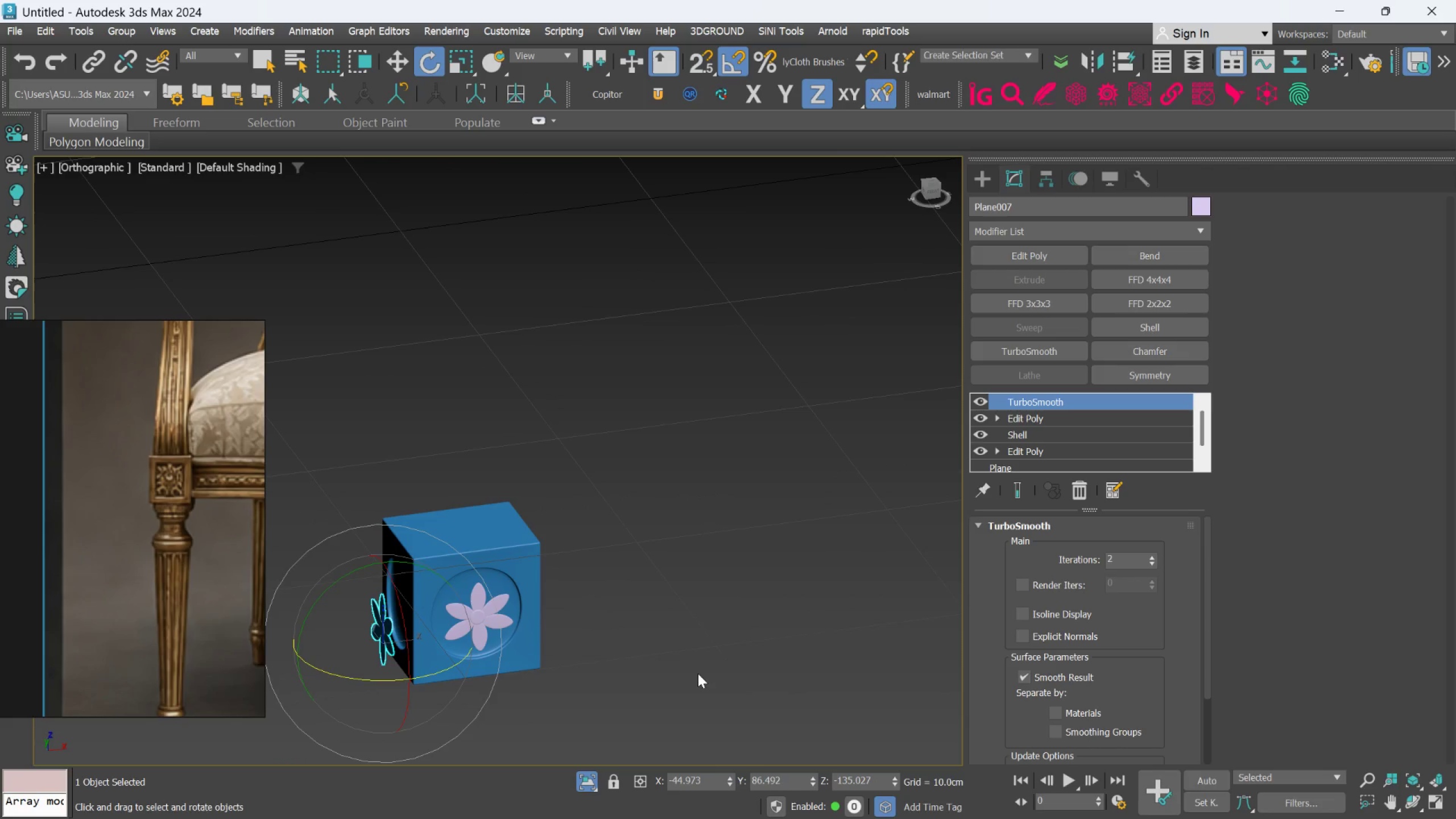 
key(W)
 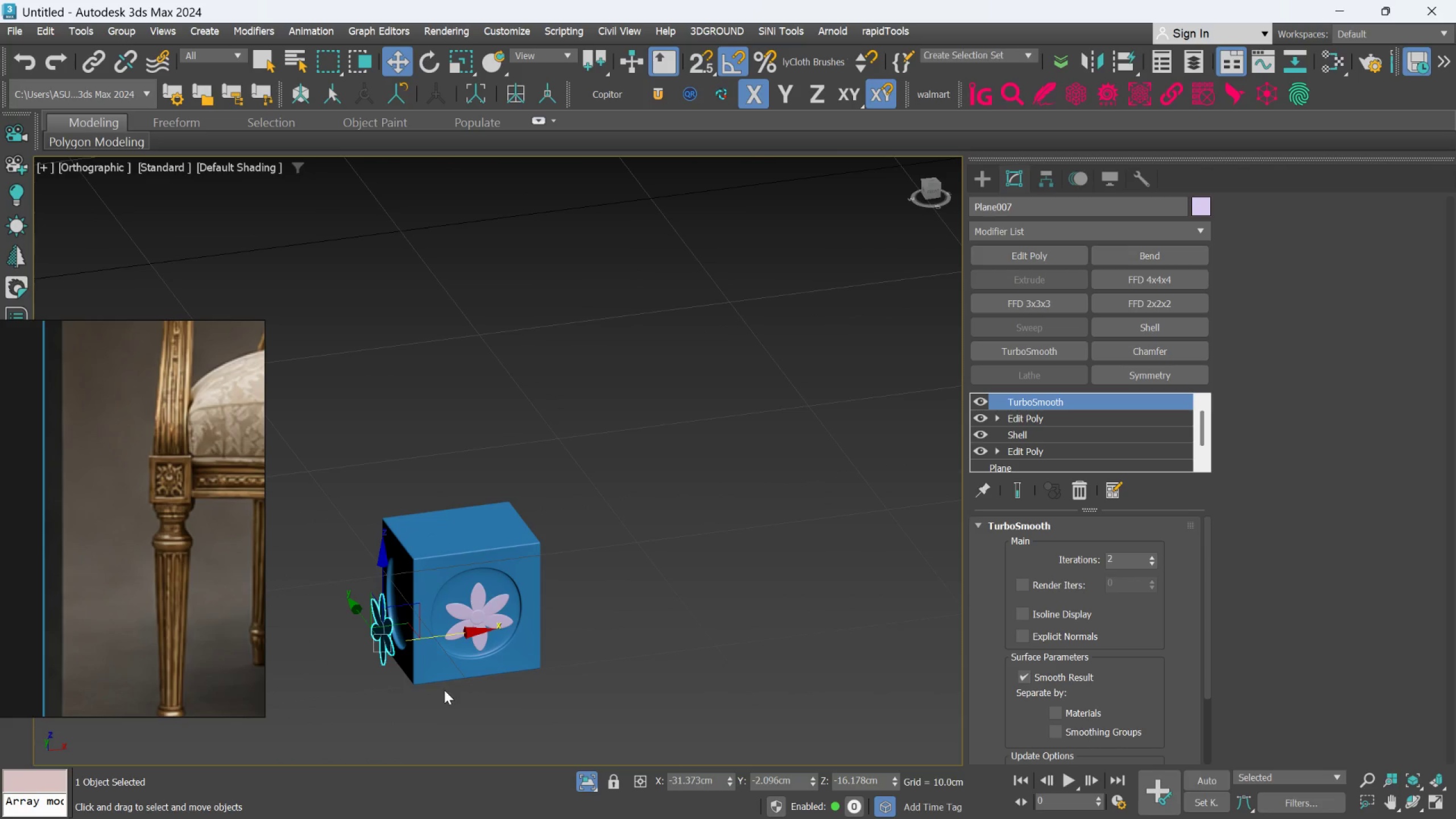 
hold_key(key=AltLeft, duration=0.61)
 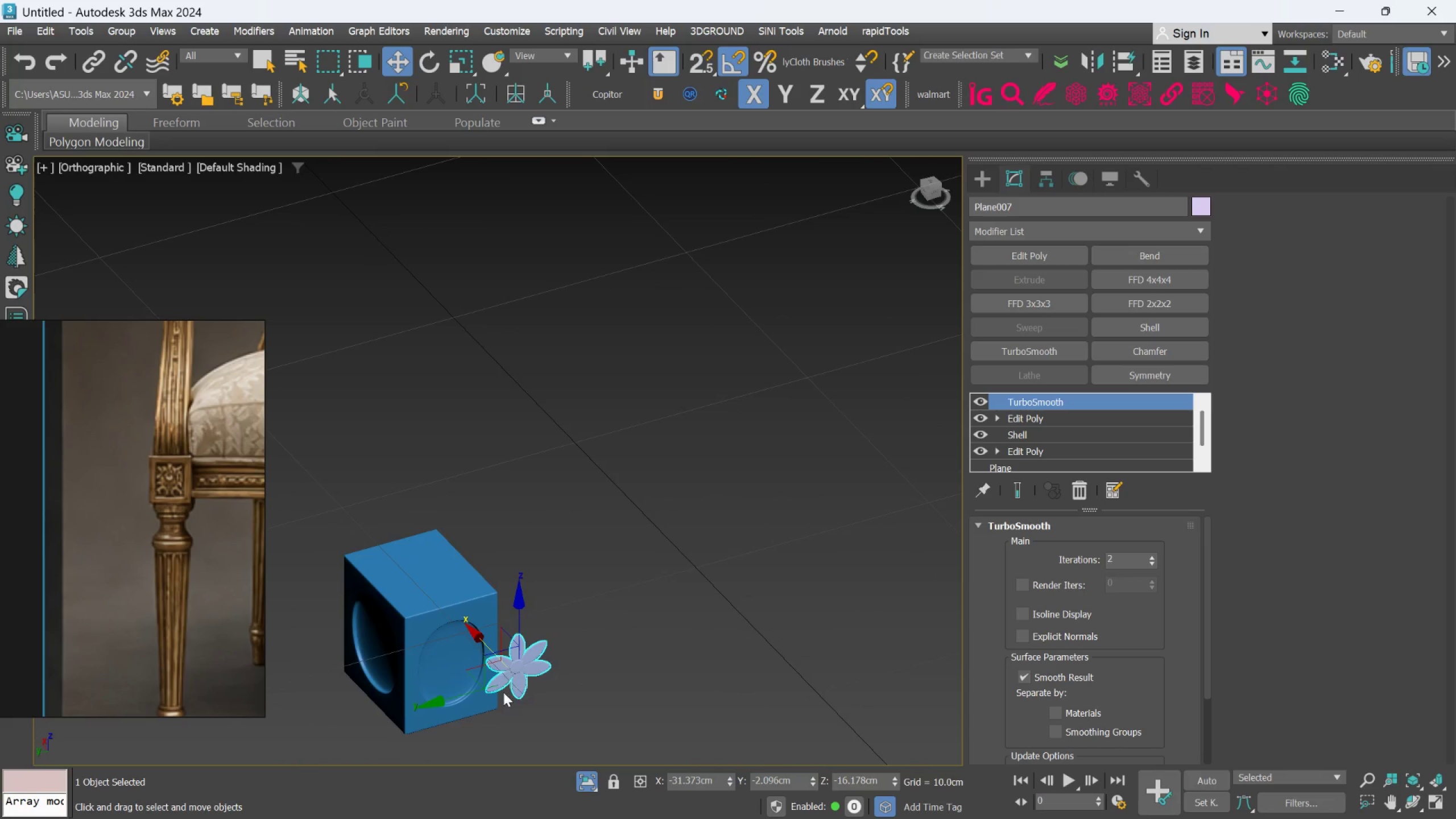 
scroll: coordinate [461, 668], scroll_direction: up, amount: 1.0
 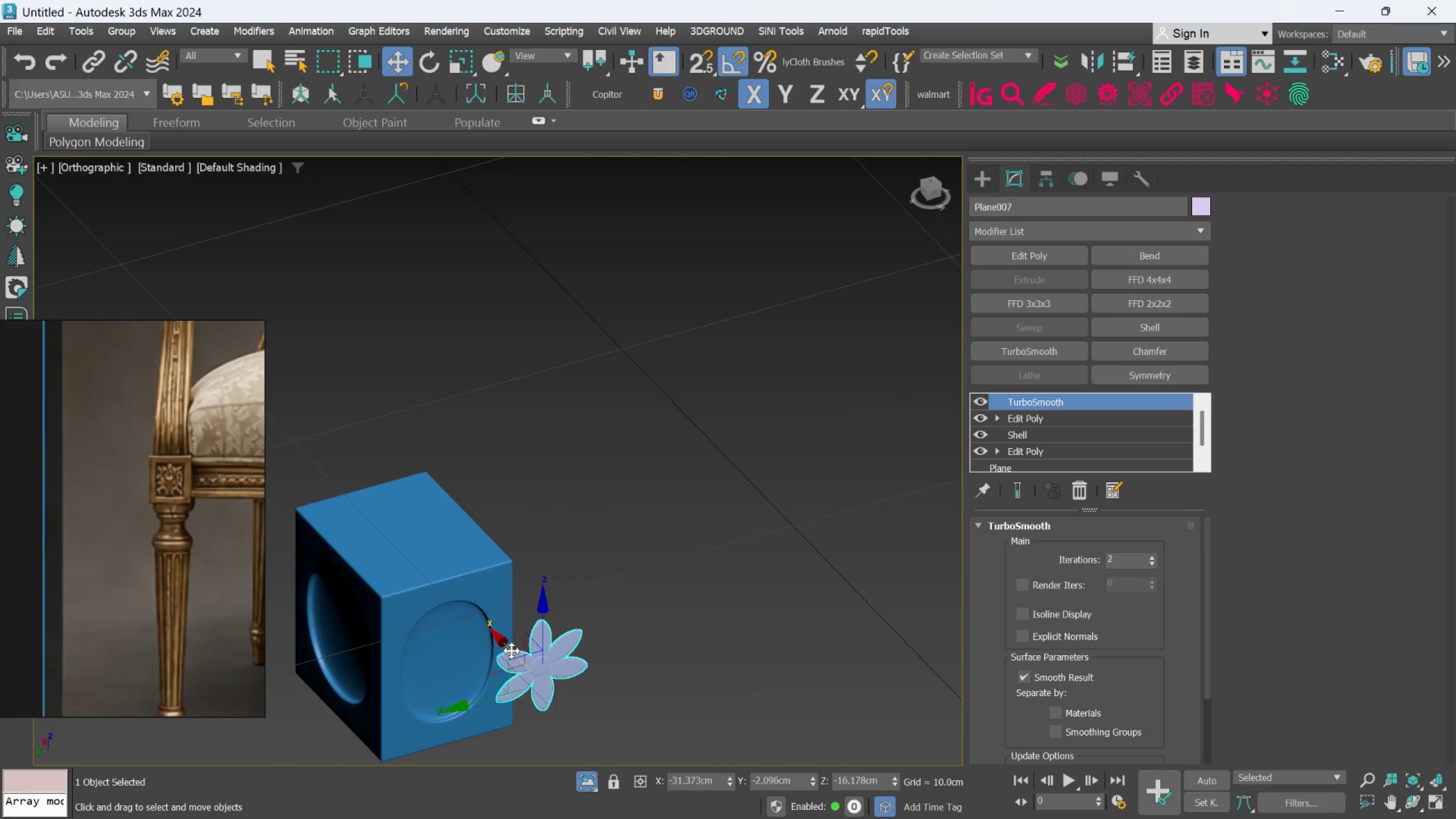 
left_click_drag(start_coordinate=[512, 650], to_coordinate=[444, 653])
 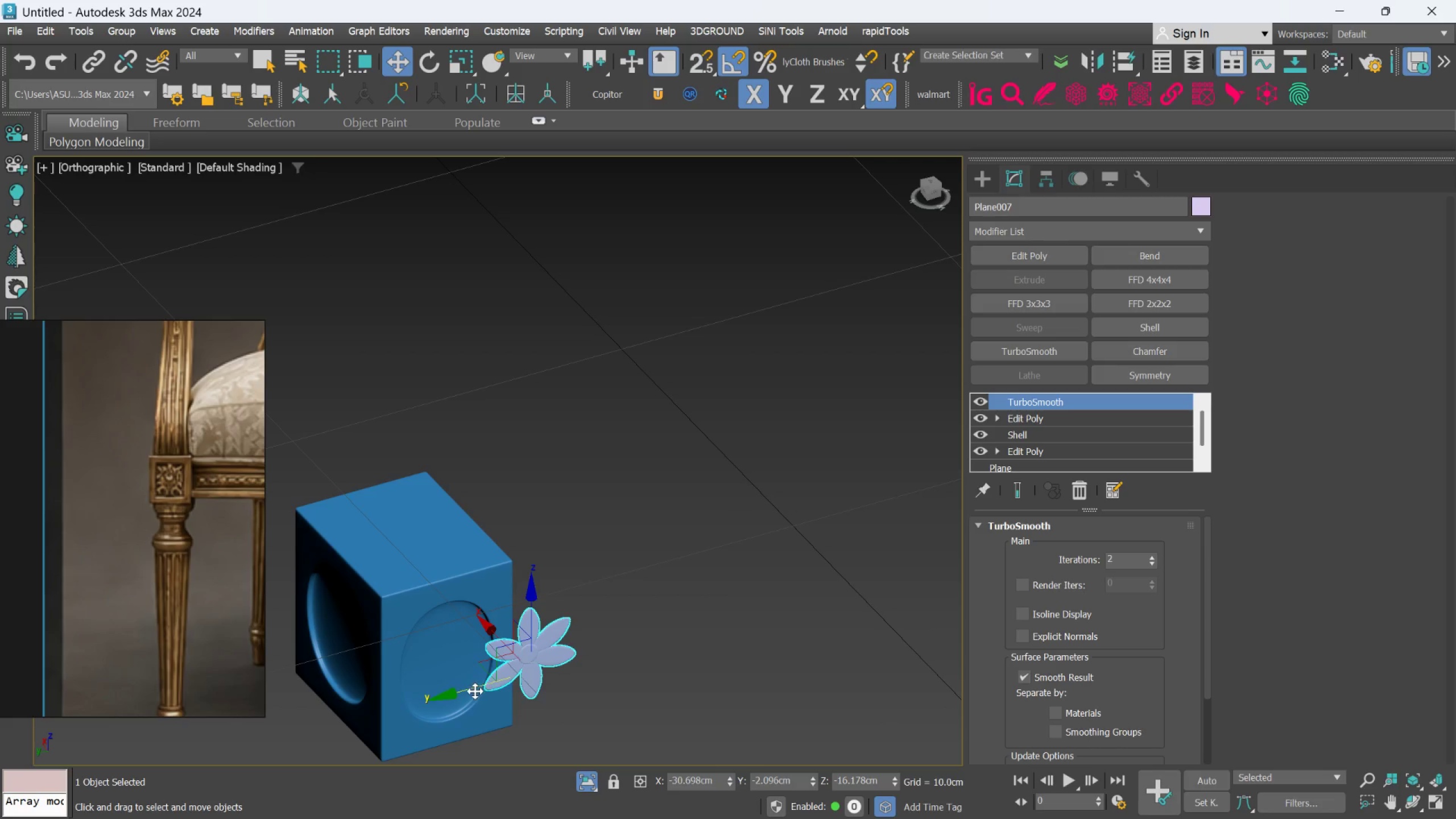 
left_click_drag(start_coordinate=[475, 691], to_coordinate=[393, 679])
 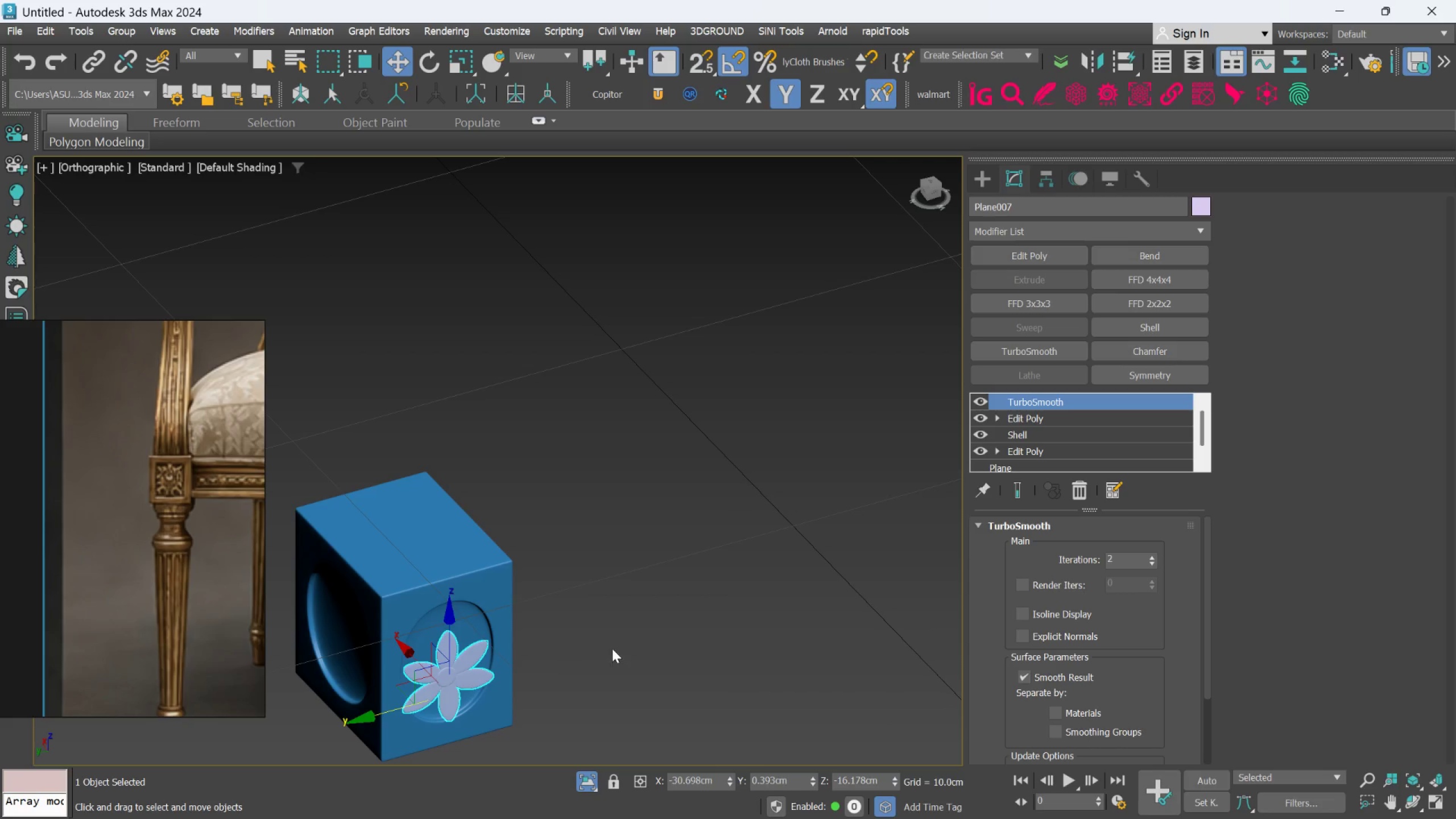 
key(L)
 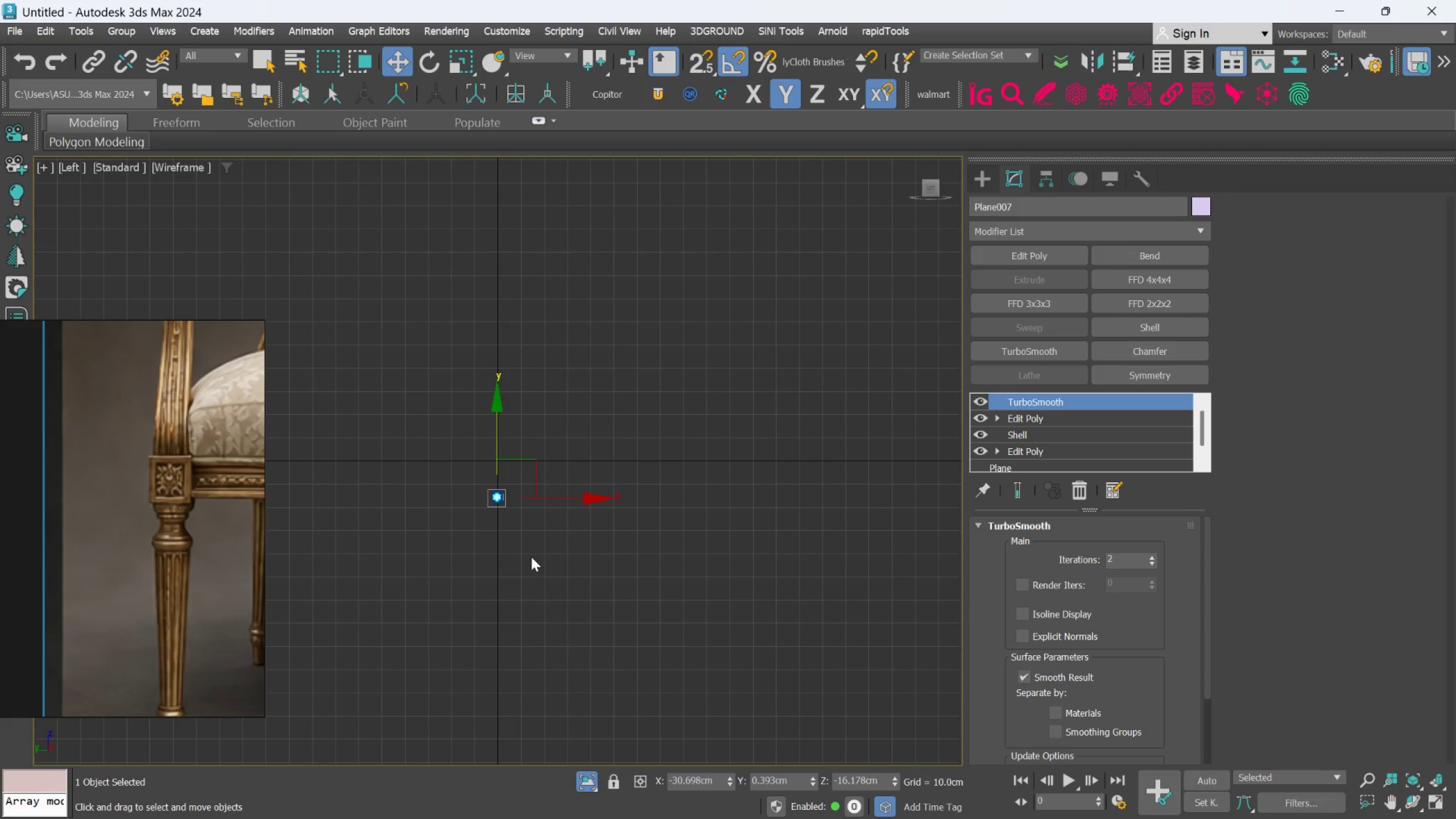 
scroll: coordinate [495, 491], scroll_direction: up, amount: 7.0
 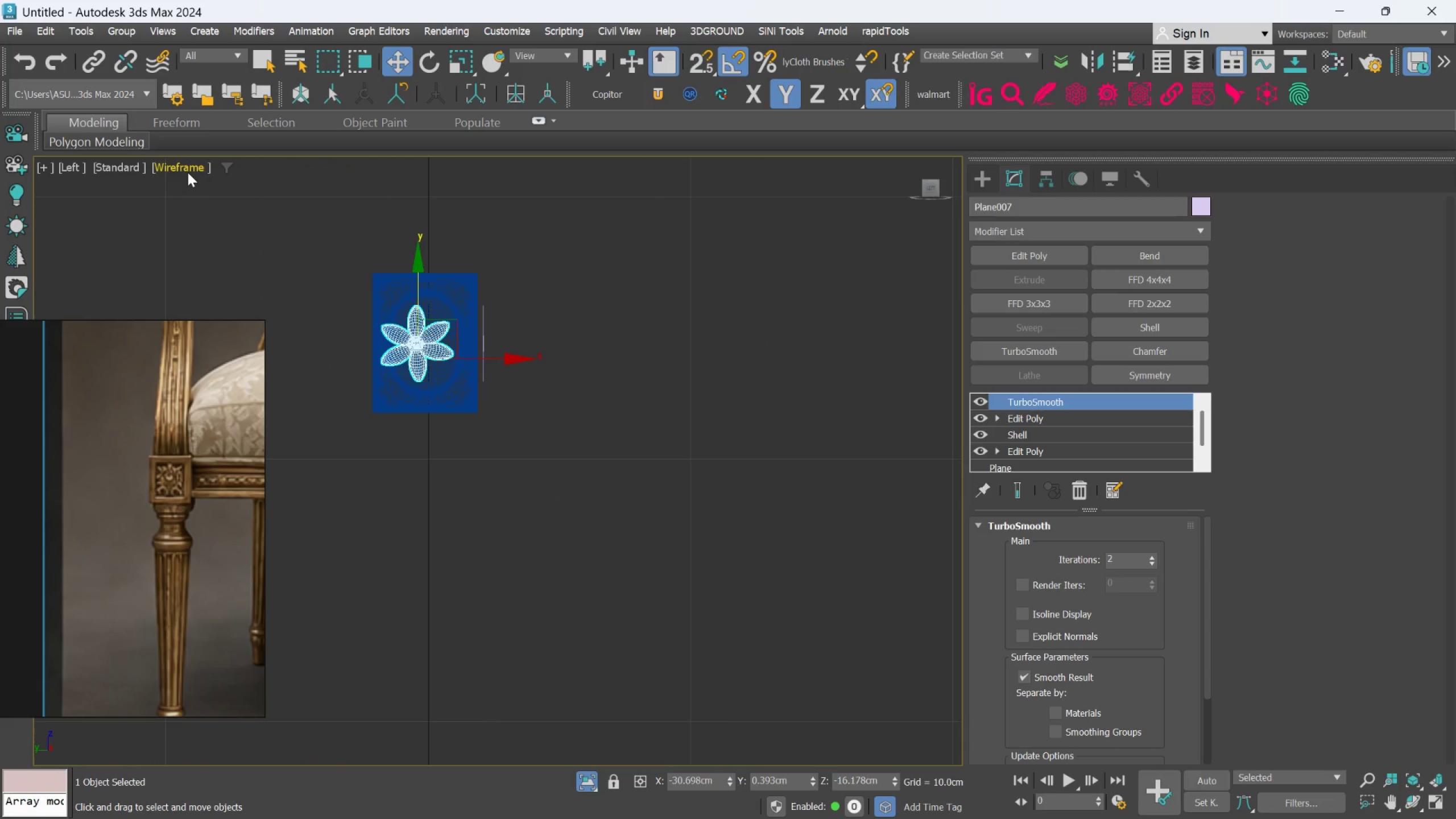 
left_click([192, 175])
 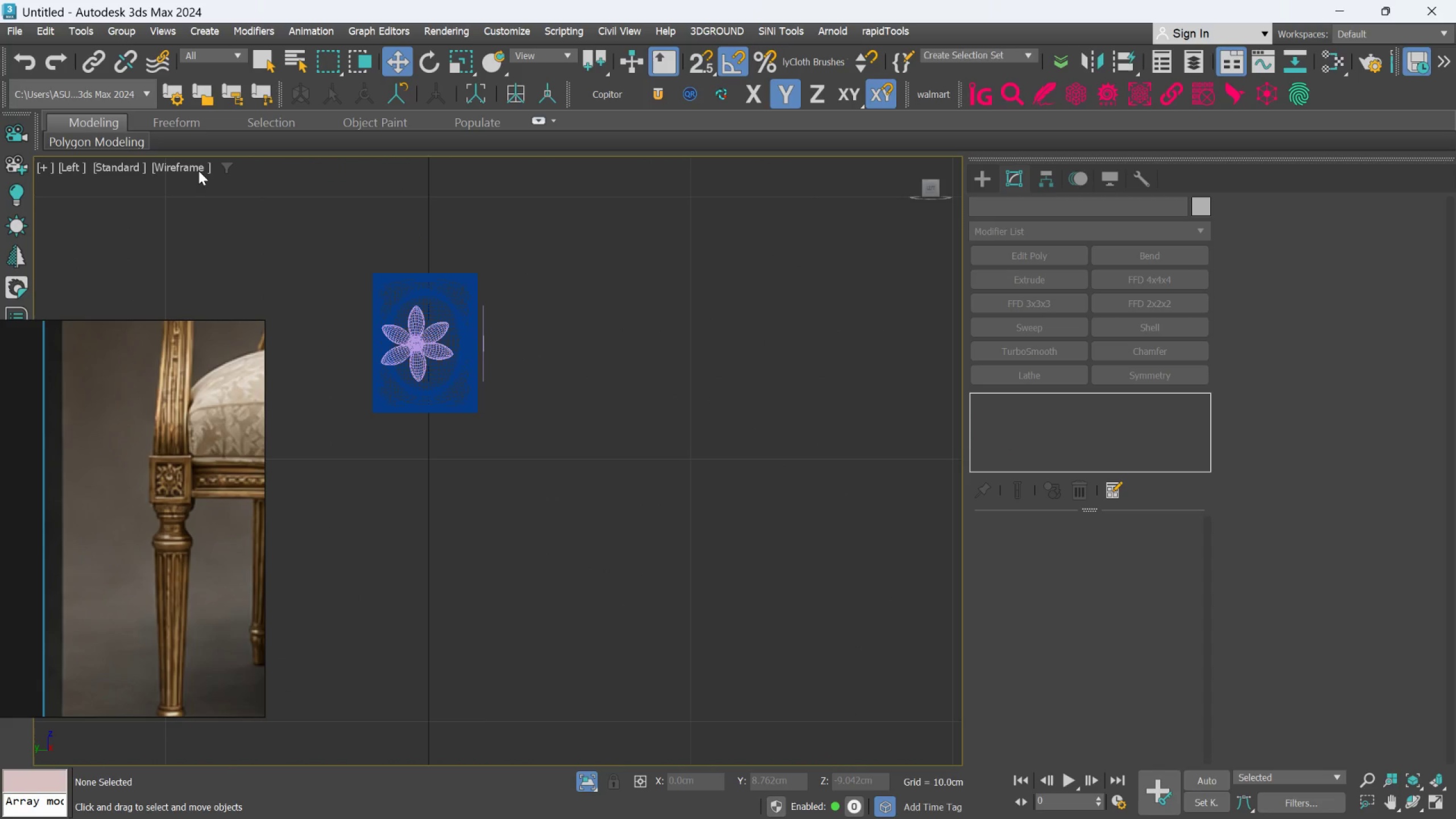 
double_click([199, 170])
 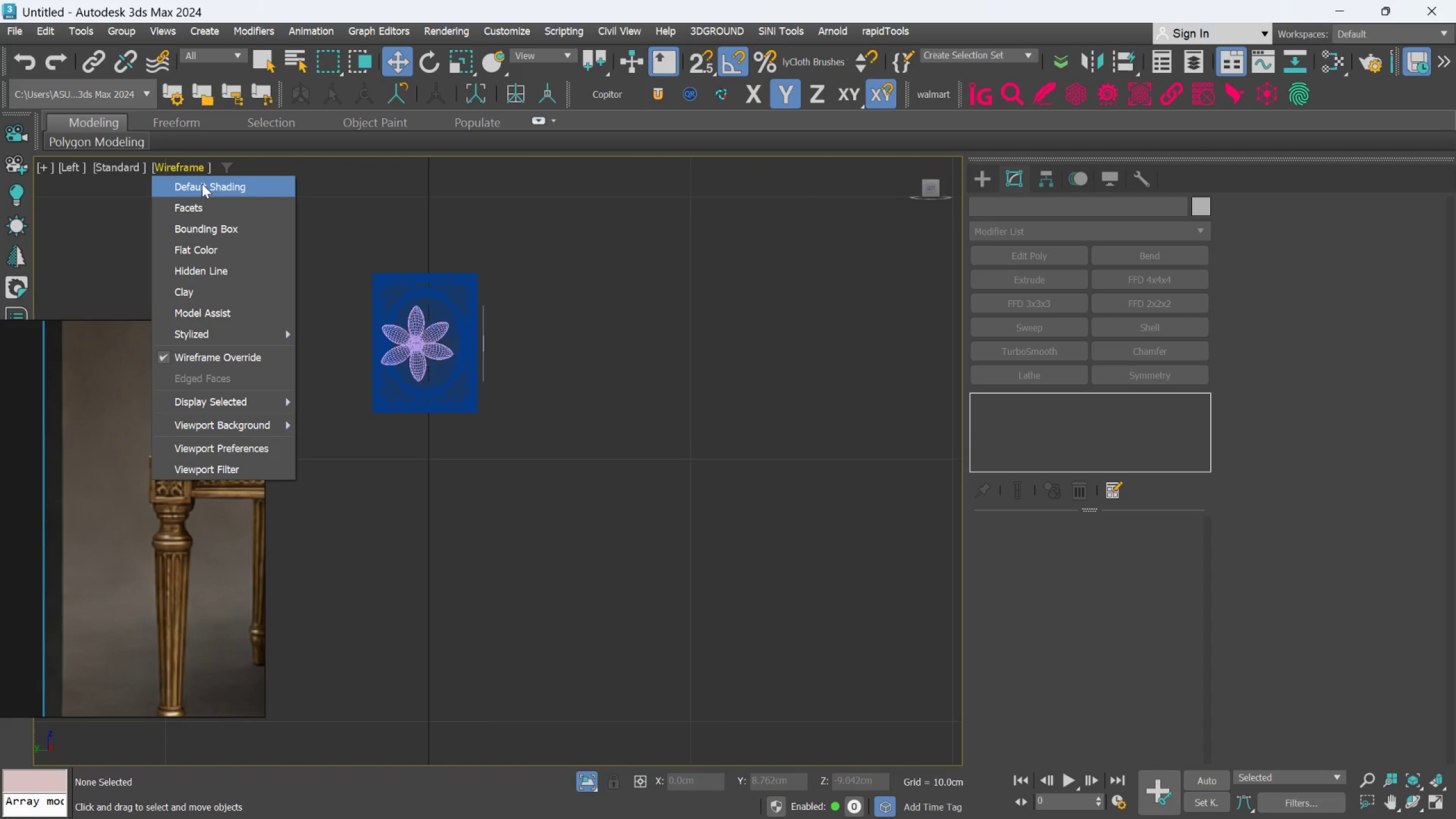 
left_click([202, 185])
 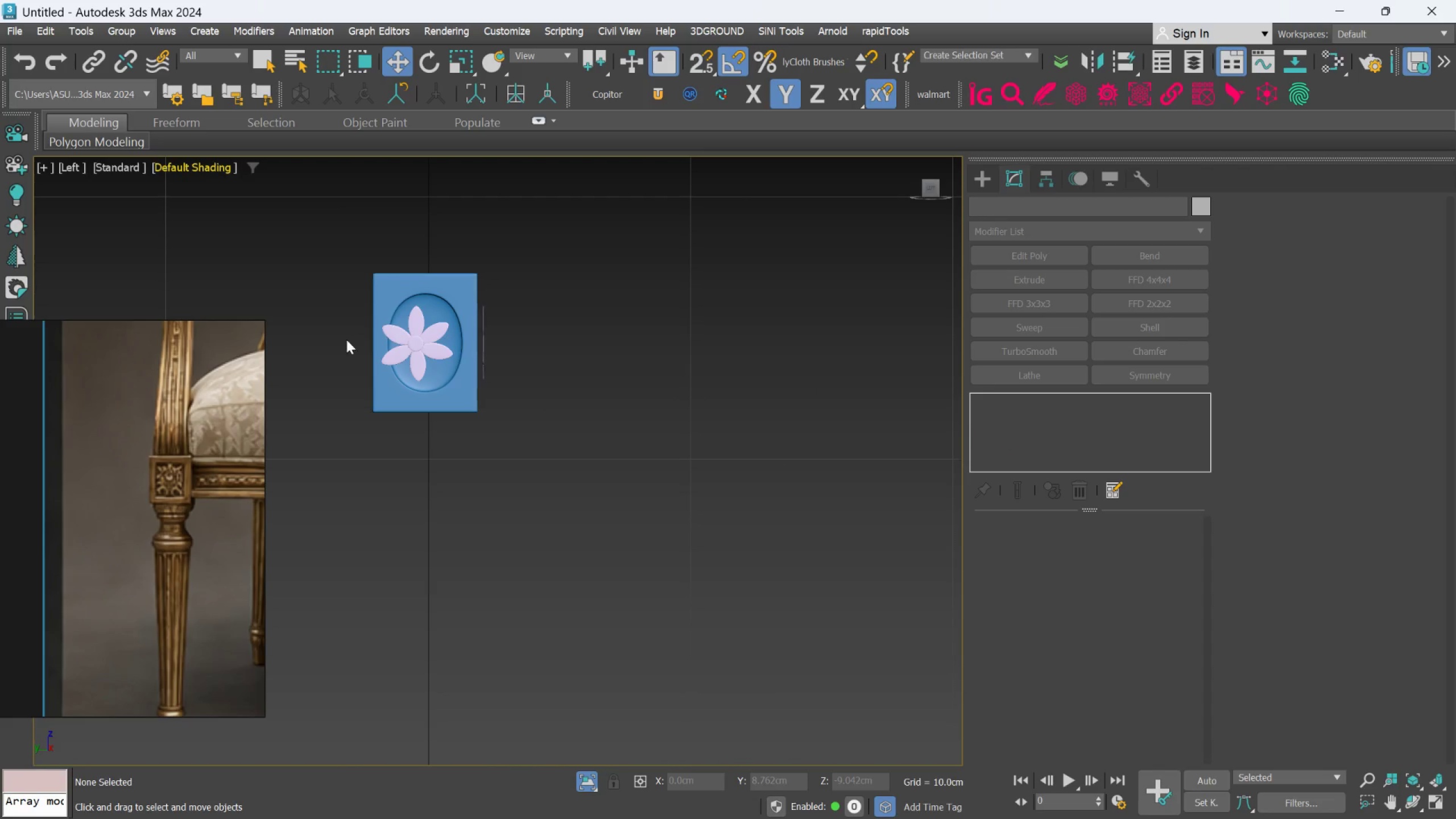 
scroll: coordinate [378, 371], scroll_direction: up, amount: 3.0
 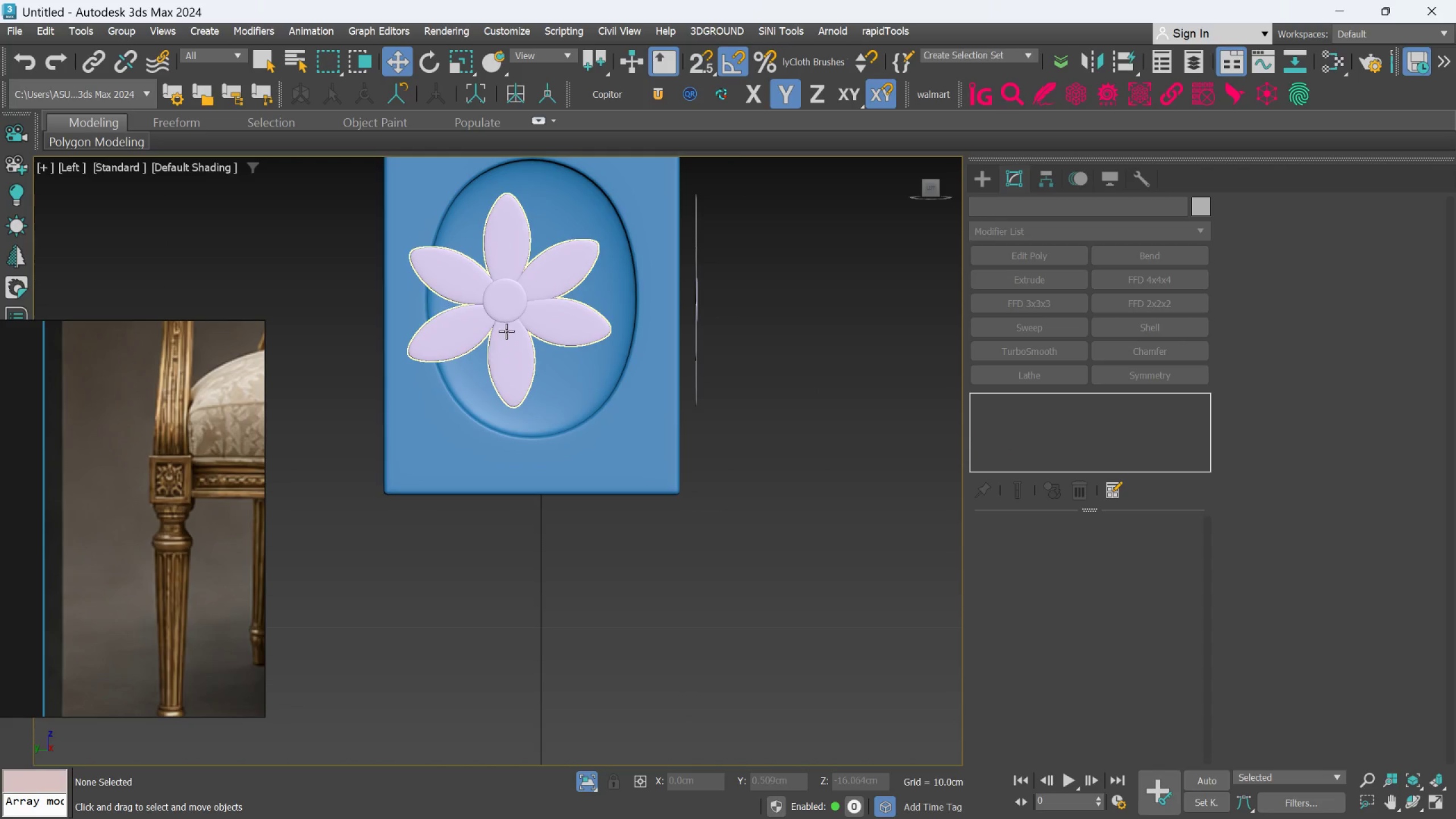 
left_click([507, 328])
 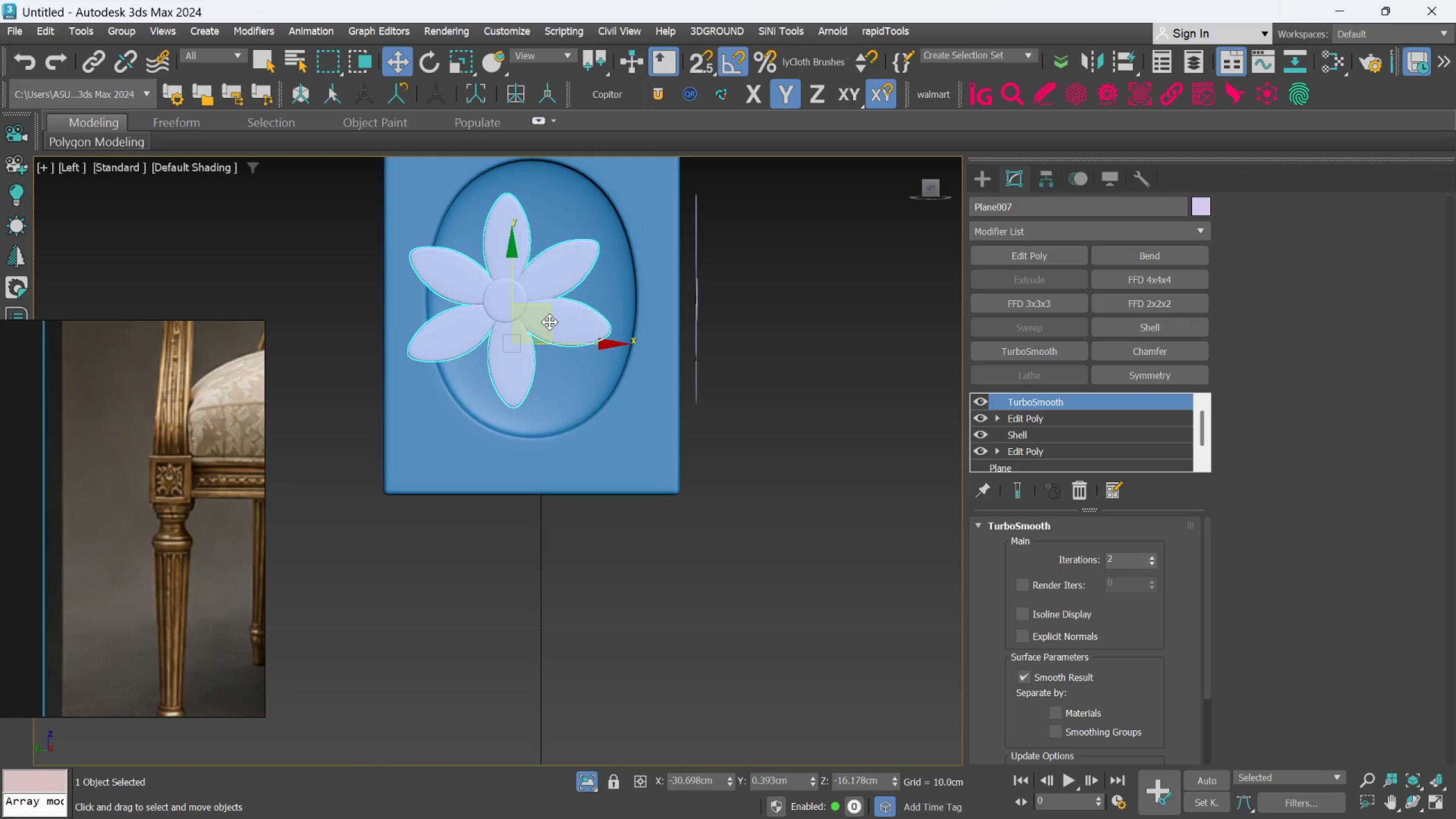 
left_click_drag(start_coordinate=[549, 320], to_coordinate=[575, 322])
 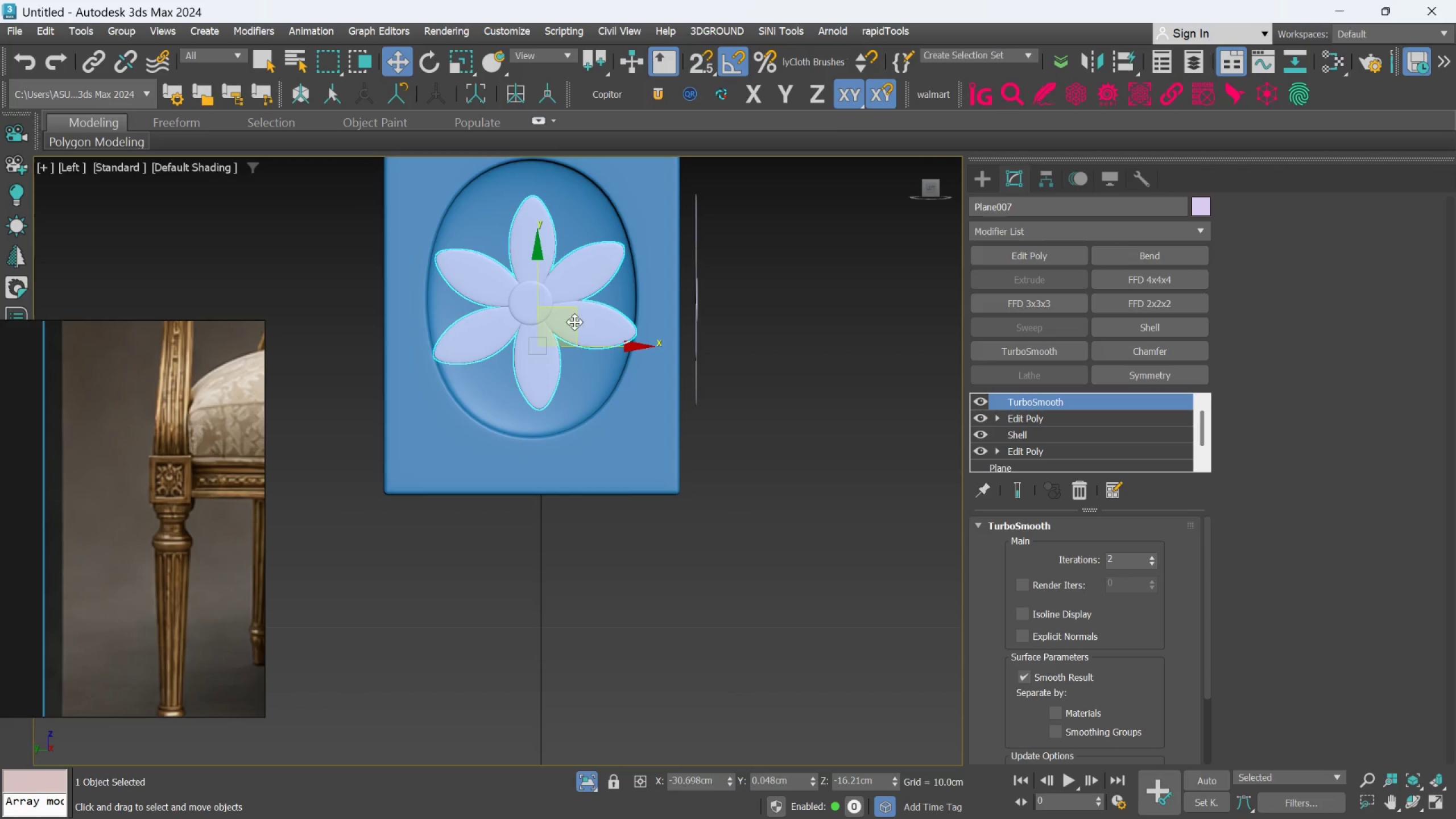 
key(R)
 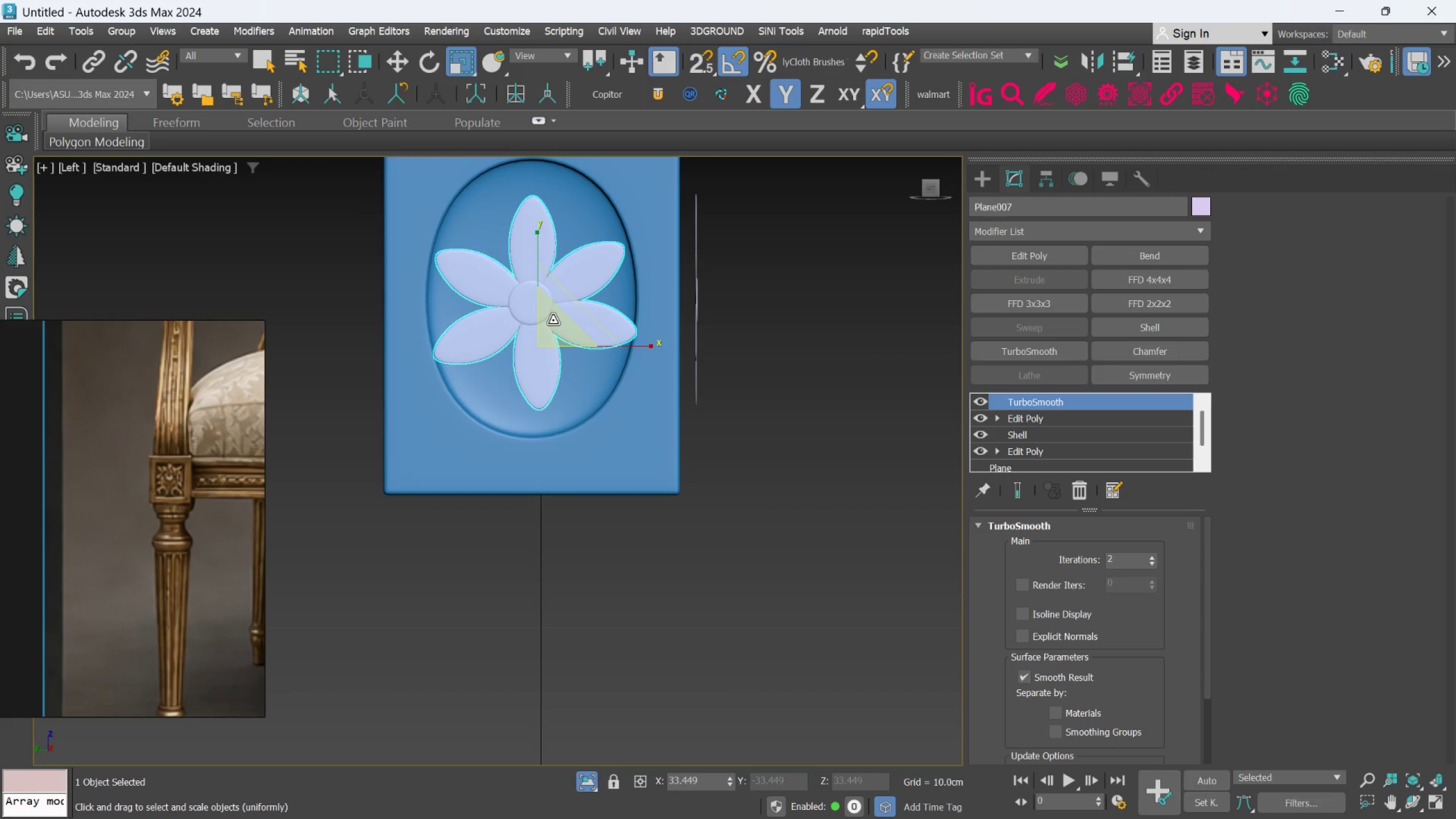 
left_click_drag(start_coordinate=[553, 321], to_coordinate=[553, 336])
 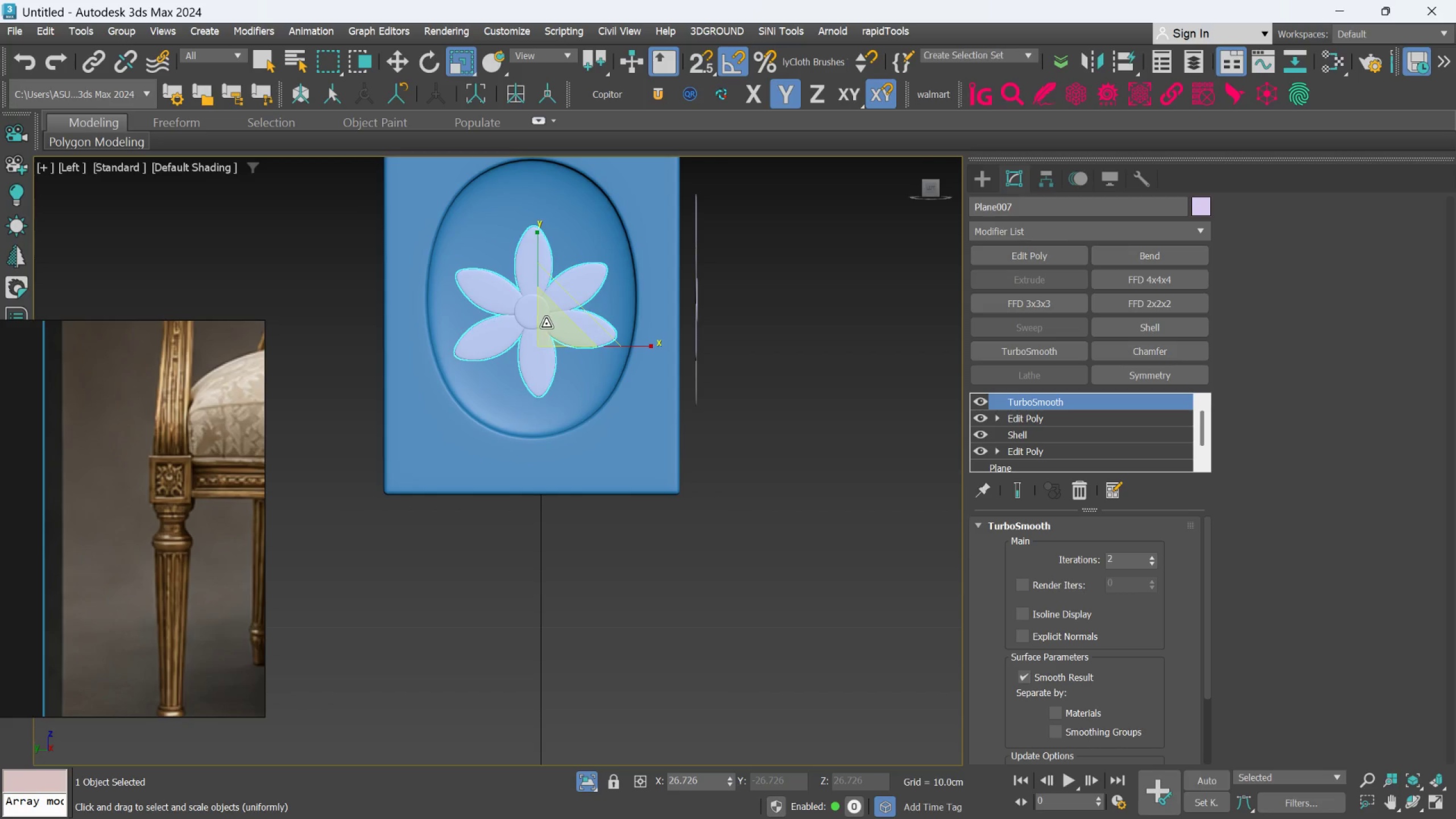 
key(W)
 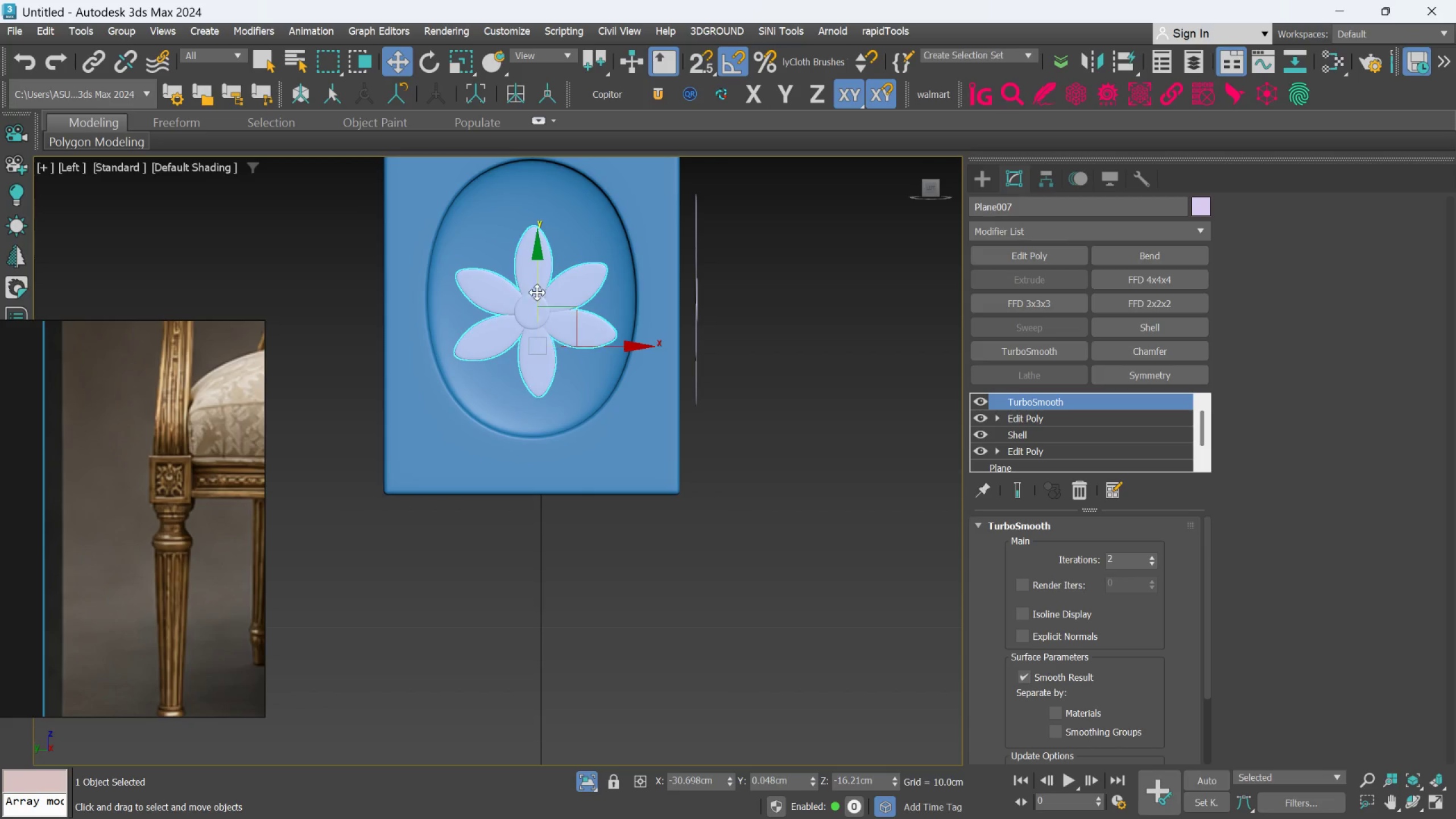 
left_click_drag(start_coordinate=[537, 291], to_coordinate=[536, 274])
 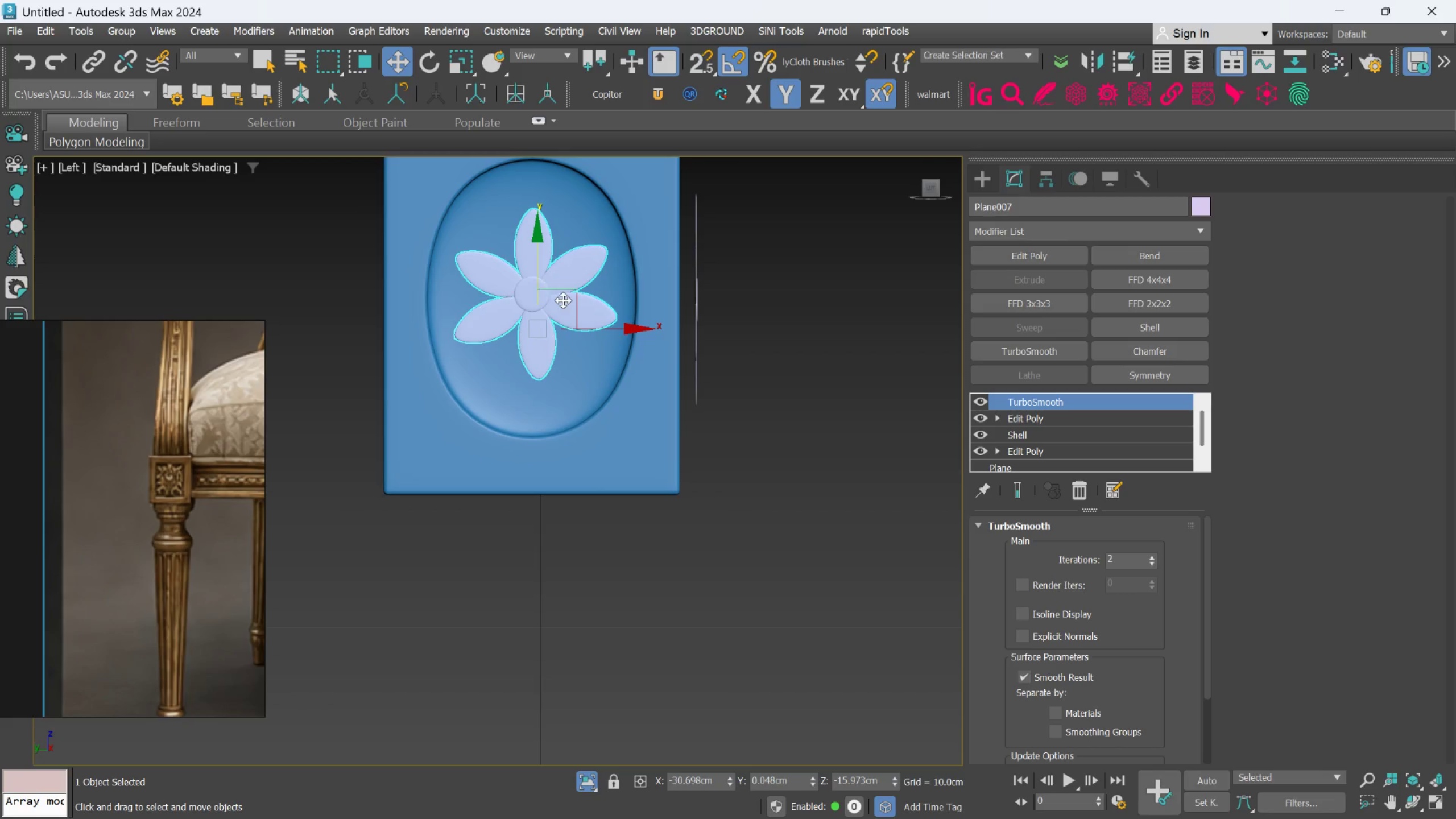 
scroll: coordinate [558, 308], scroll_direction: down, amount: 2.0
 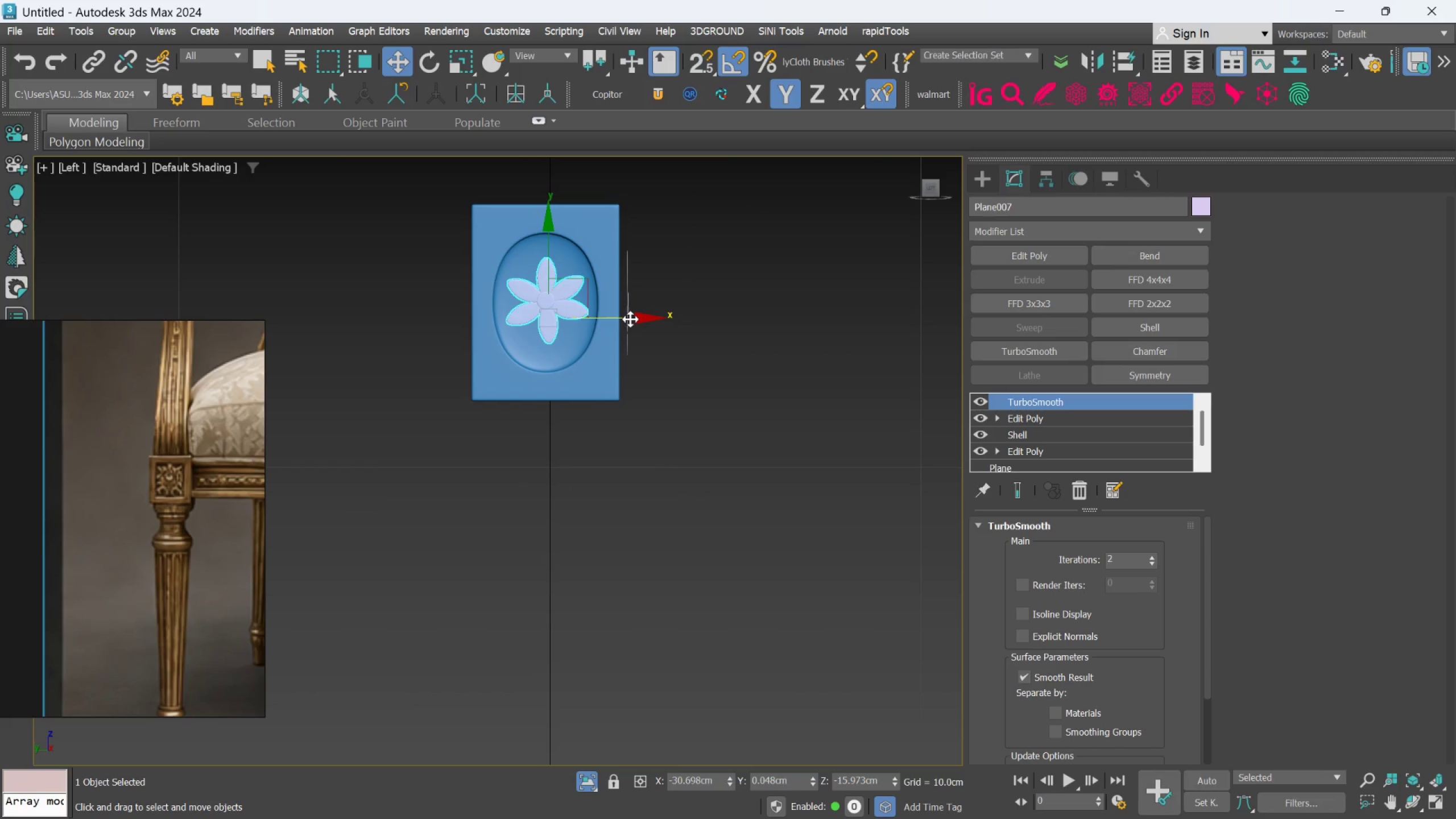 
scroll: coordinate [630, 315], scroll_direction: up, amount: 2.0
 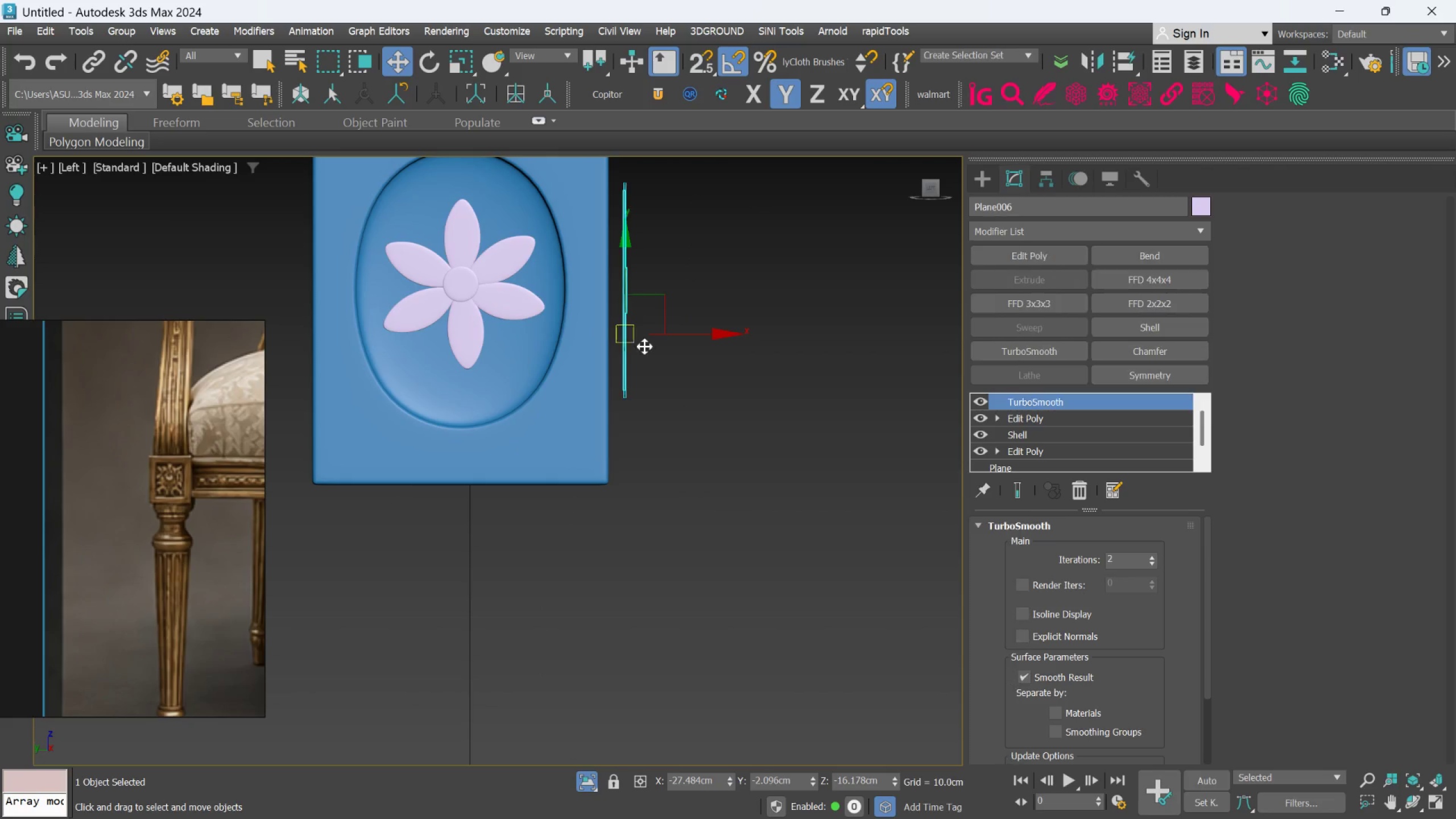 
hold_key(key=AltLeft, duration=0.94)
 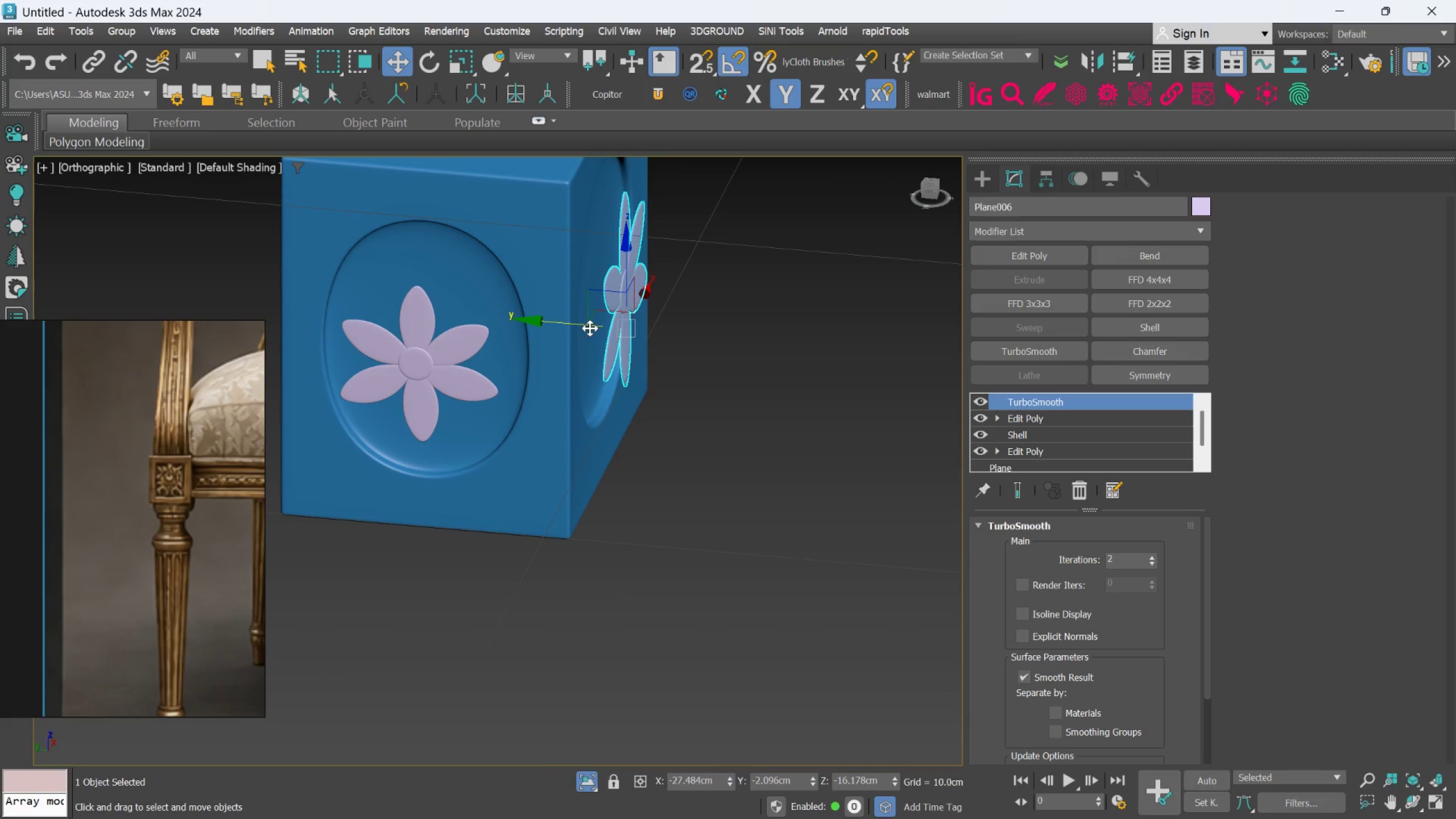 
left_click_drag(start_coordinate=[582, 328], to_coordinate=[553, 325])
 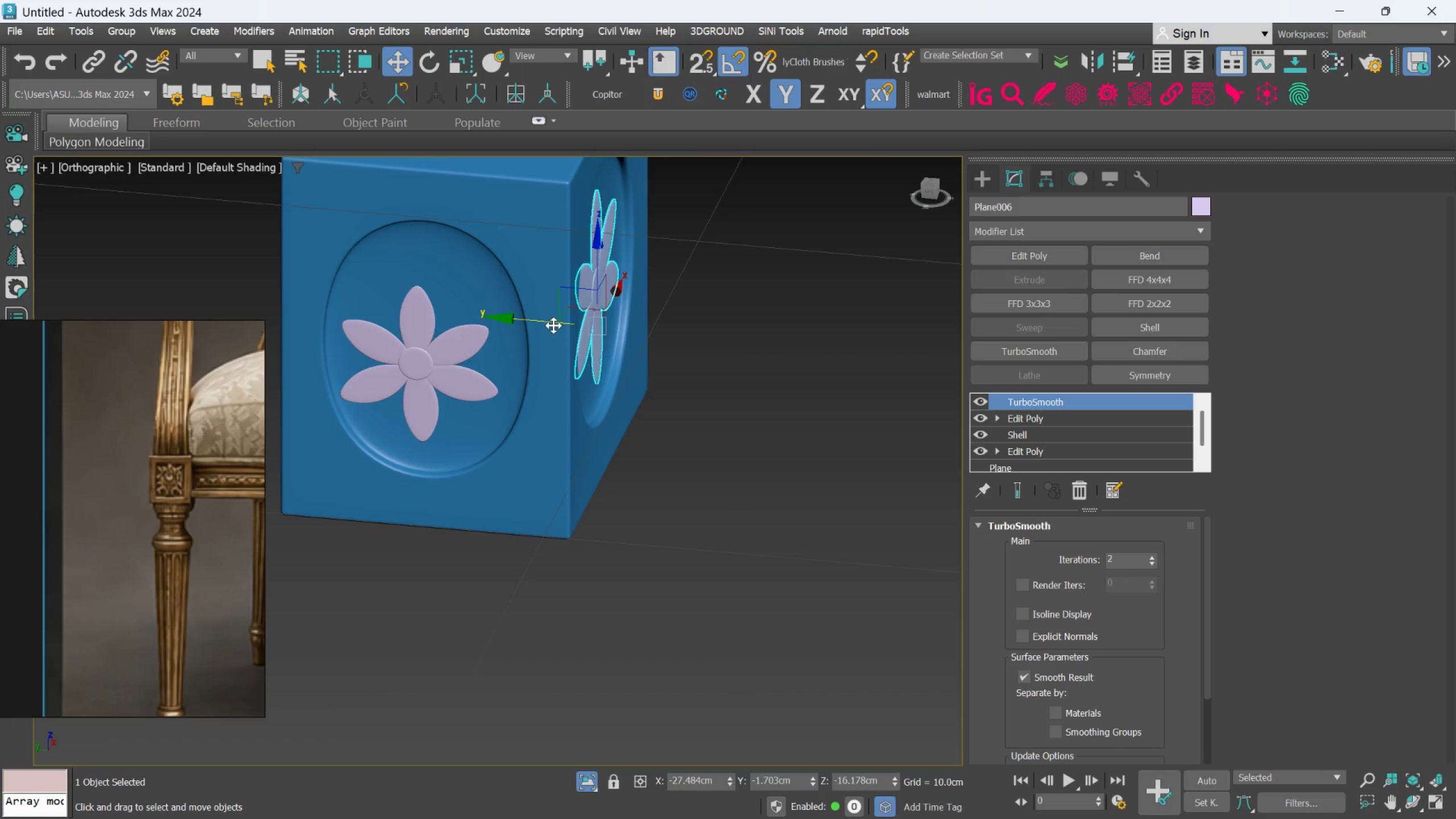 
hold_key(key=AltLeft, duration=1.47)
 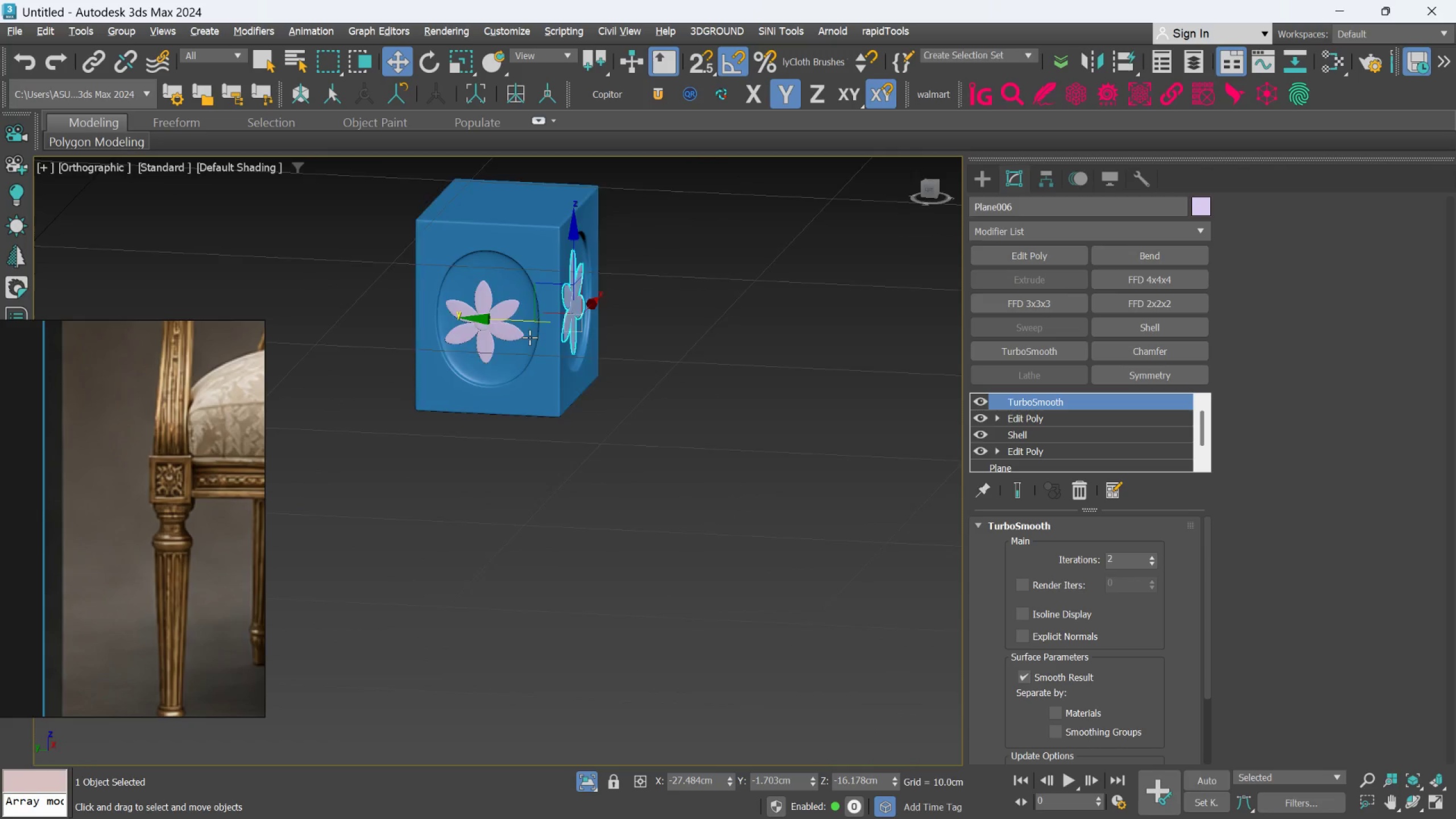 
hold_key(key=AltLeft, duration=0.86)
scroll: coordinate [549, 317], scroll_direction: down, amount: 2.0
 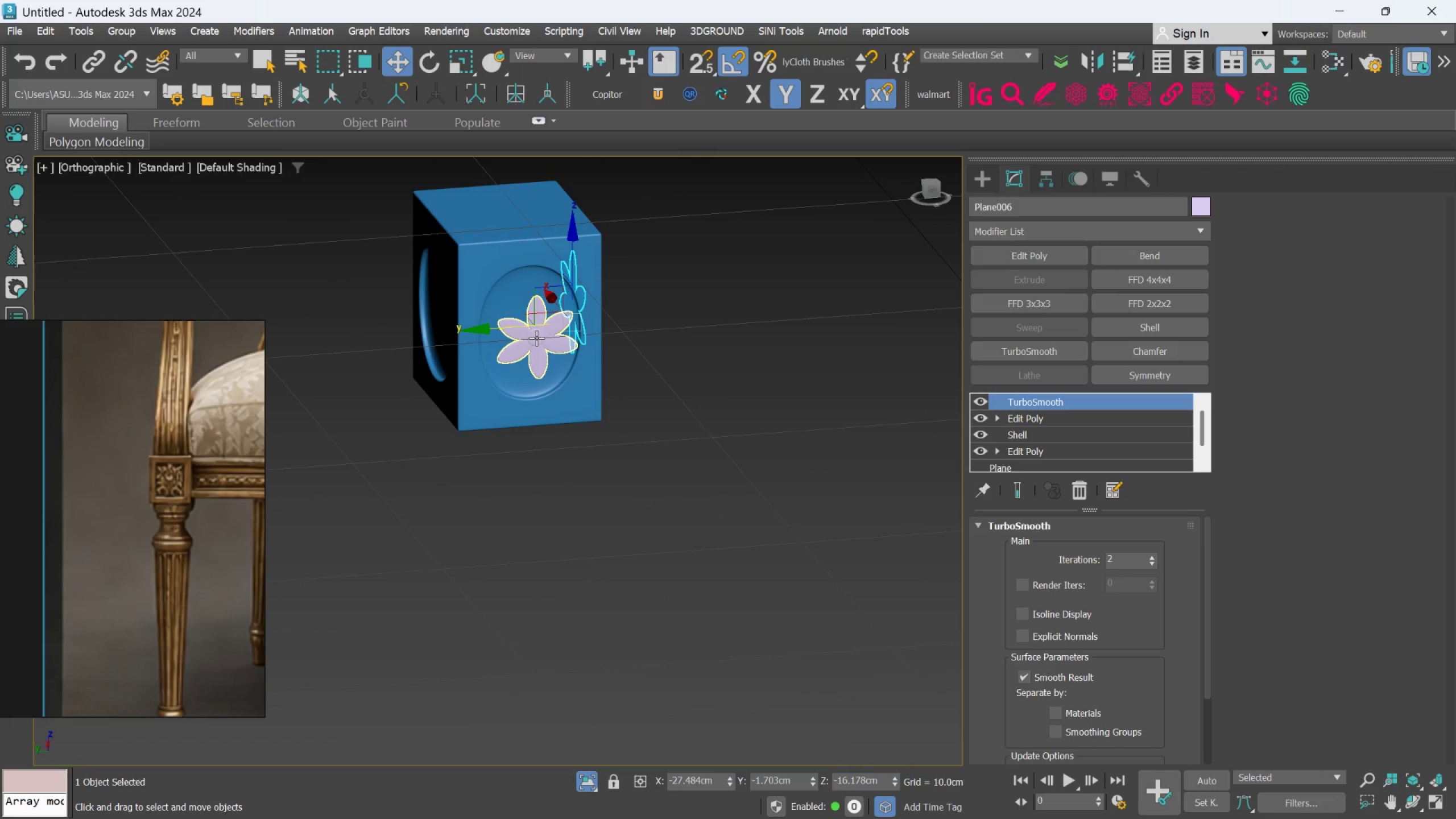 
hold_key(key=AltLeft, duration=0.56)
 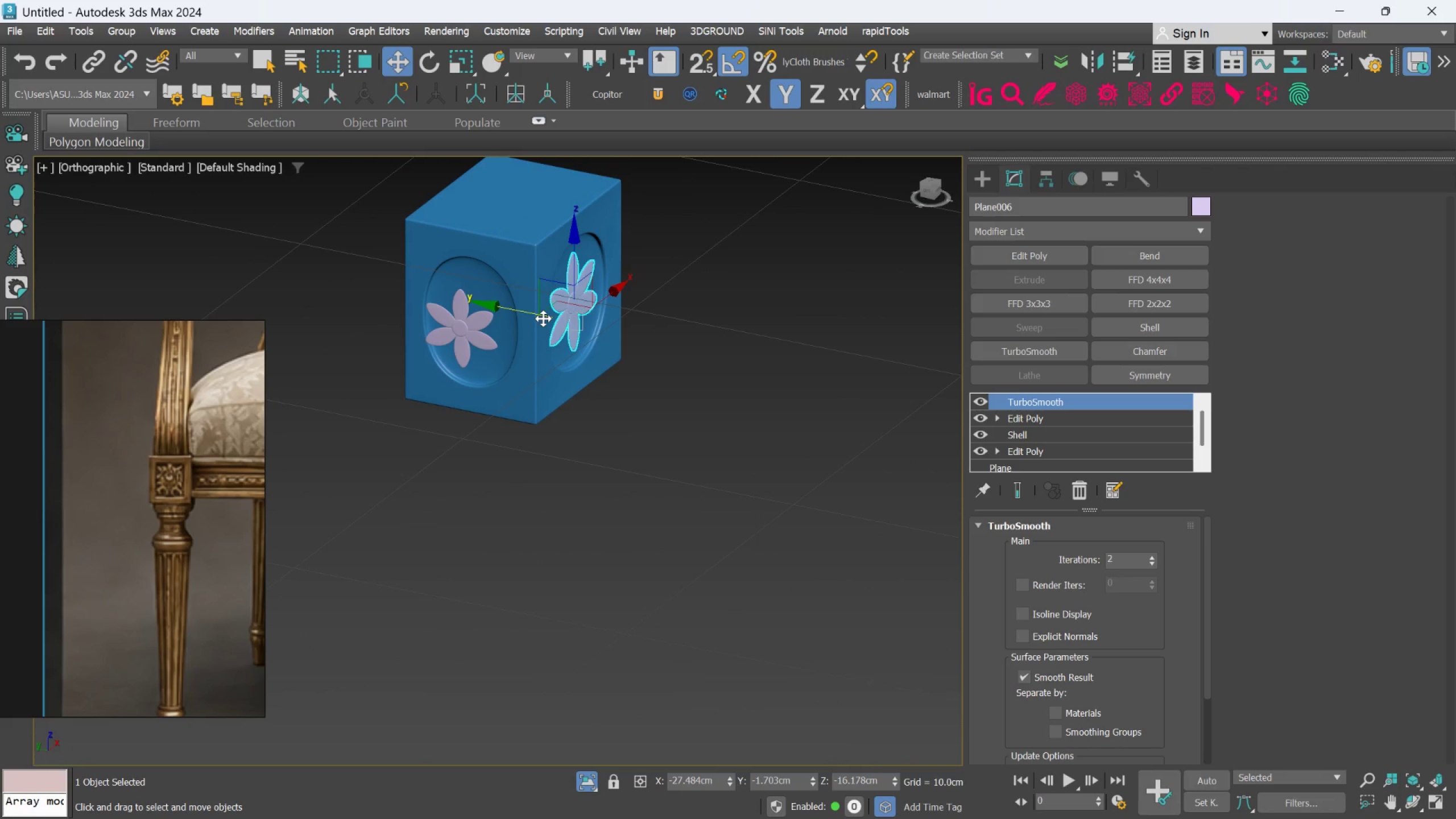 
hold_key(key=ShiftLeft, duration=1.5)
hold_key(key=ShiftLeft, duration=1.33)
left_click_drag(start_coordinate=[532, 314], to_coordinate=[365, 254])
 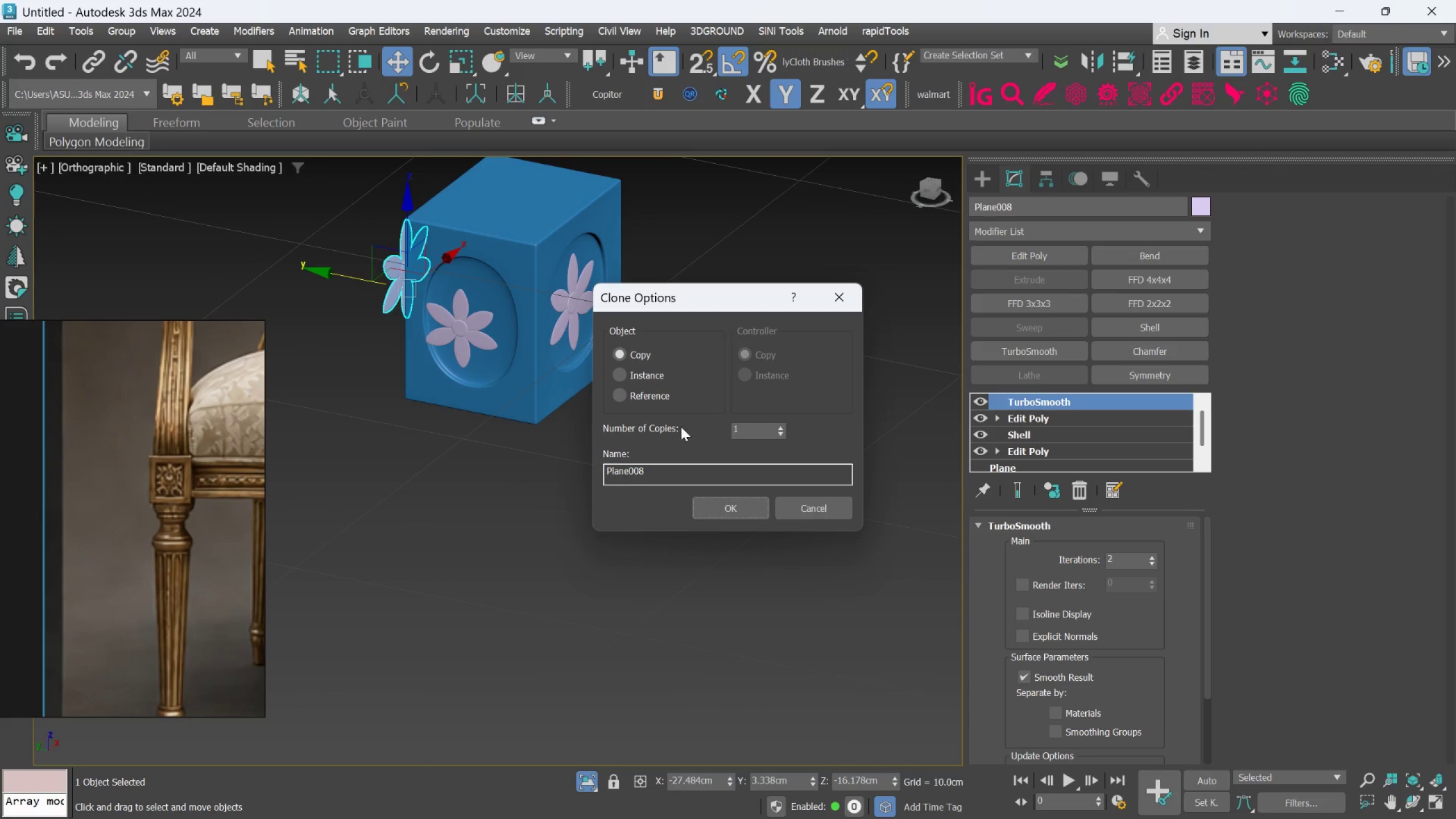 
left_click([712, 504])
 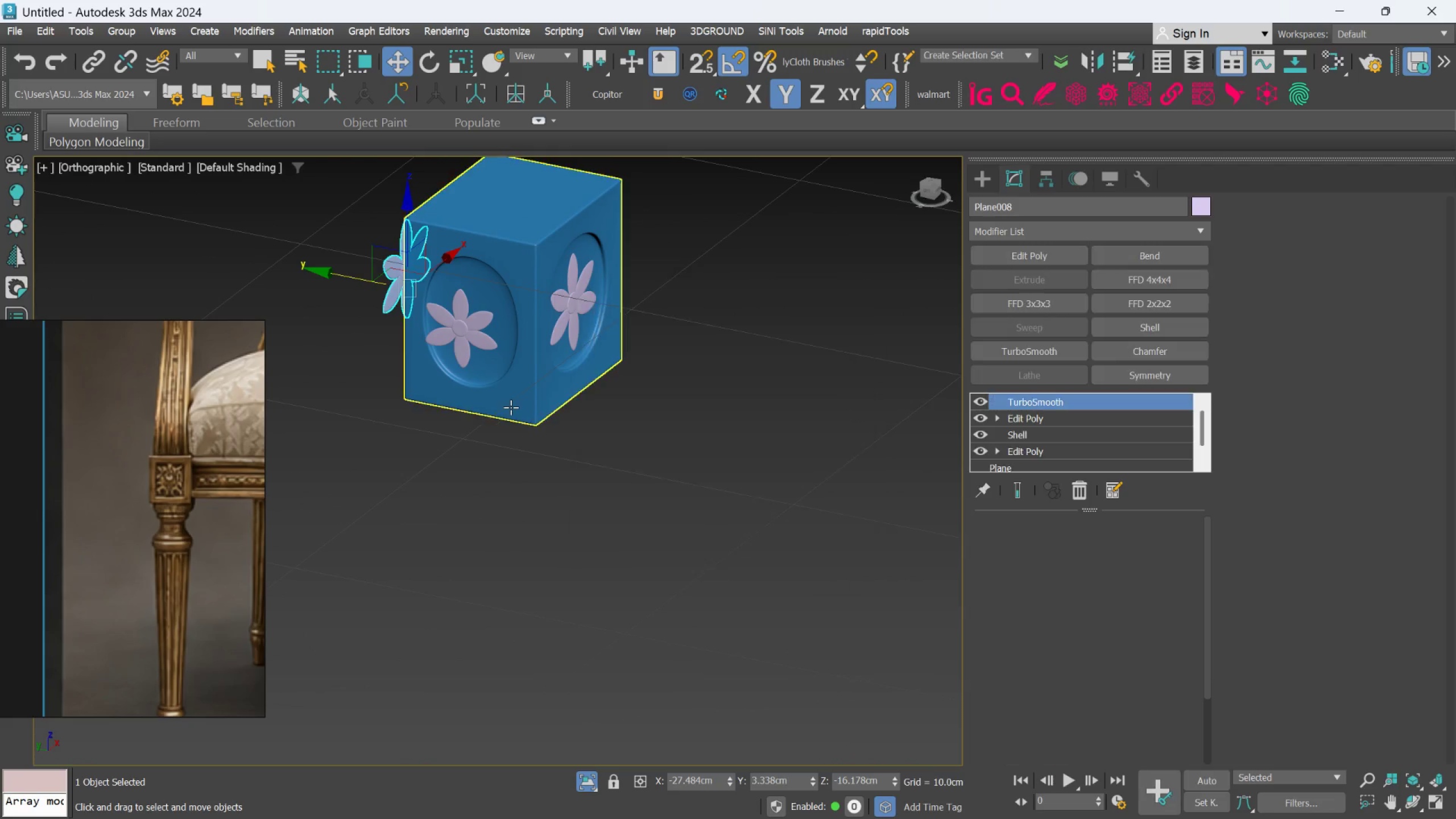 
hold_key(key=AltLeft, duration=0.56)
 